 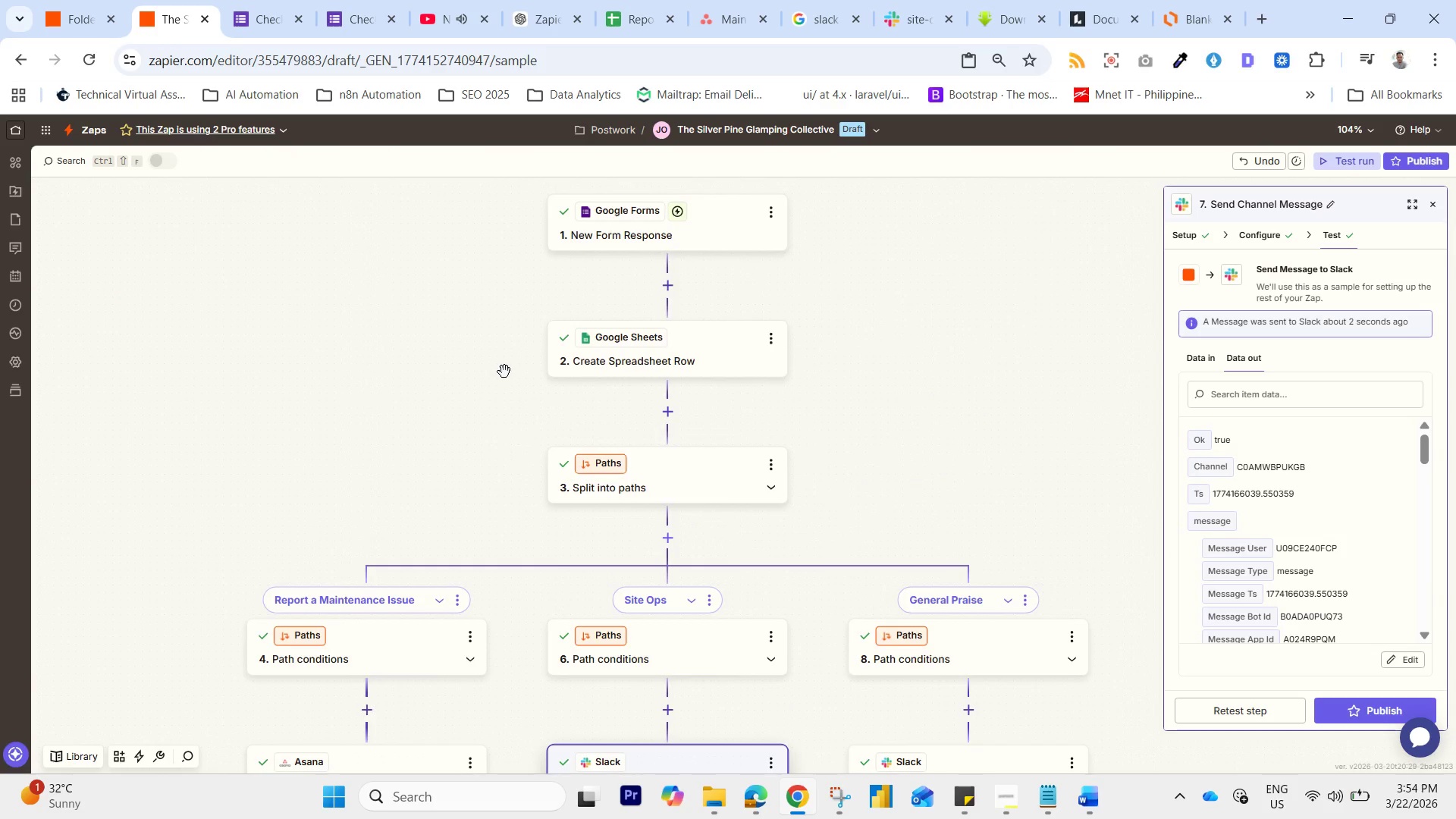 
left_click_drag(start_coordinate=[529, 467], to_coordinate=[485, 290])
 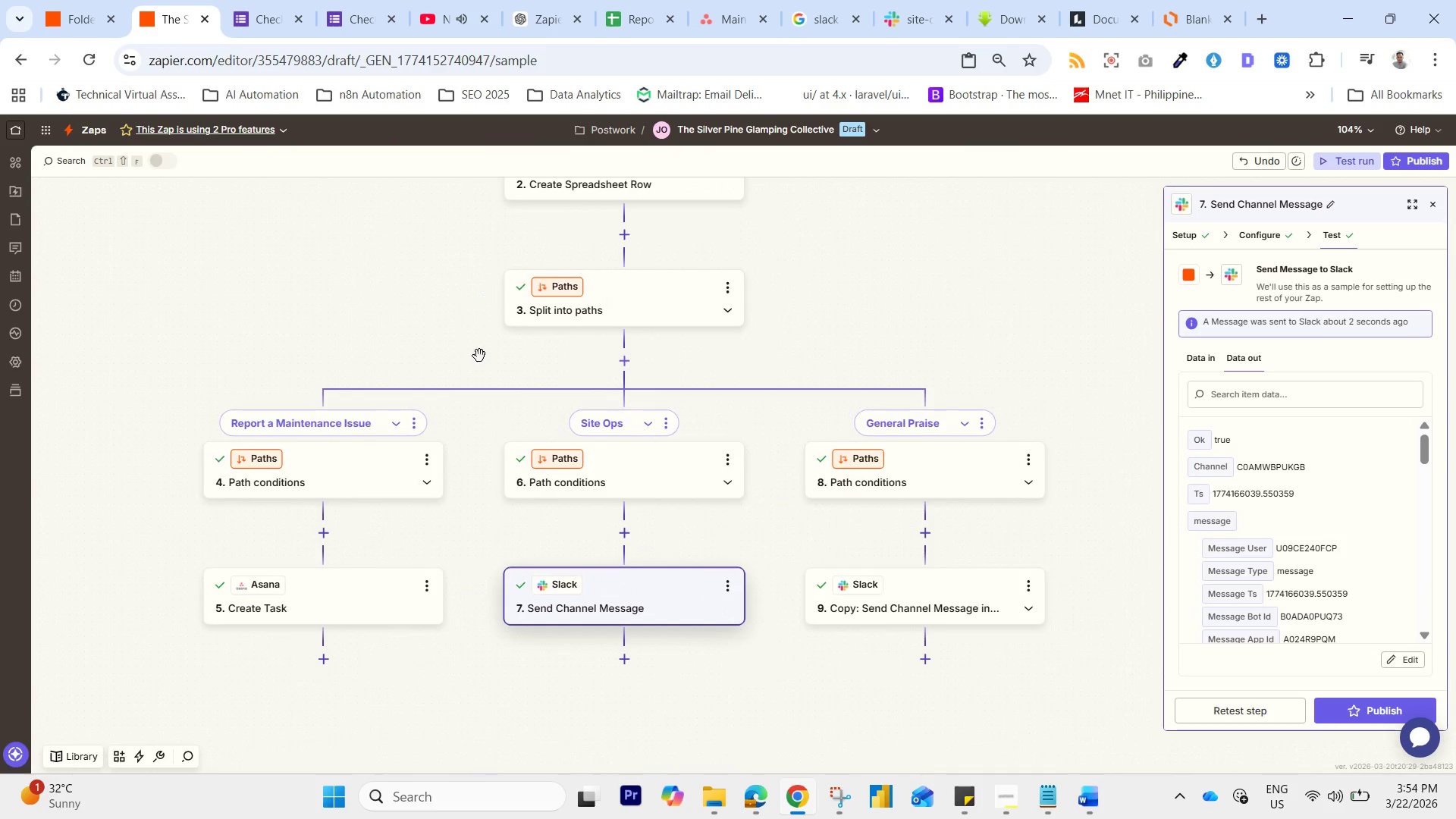 
left_click_drag(start_coordinate=[475, 366], to_coordinate=[475, 305])
 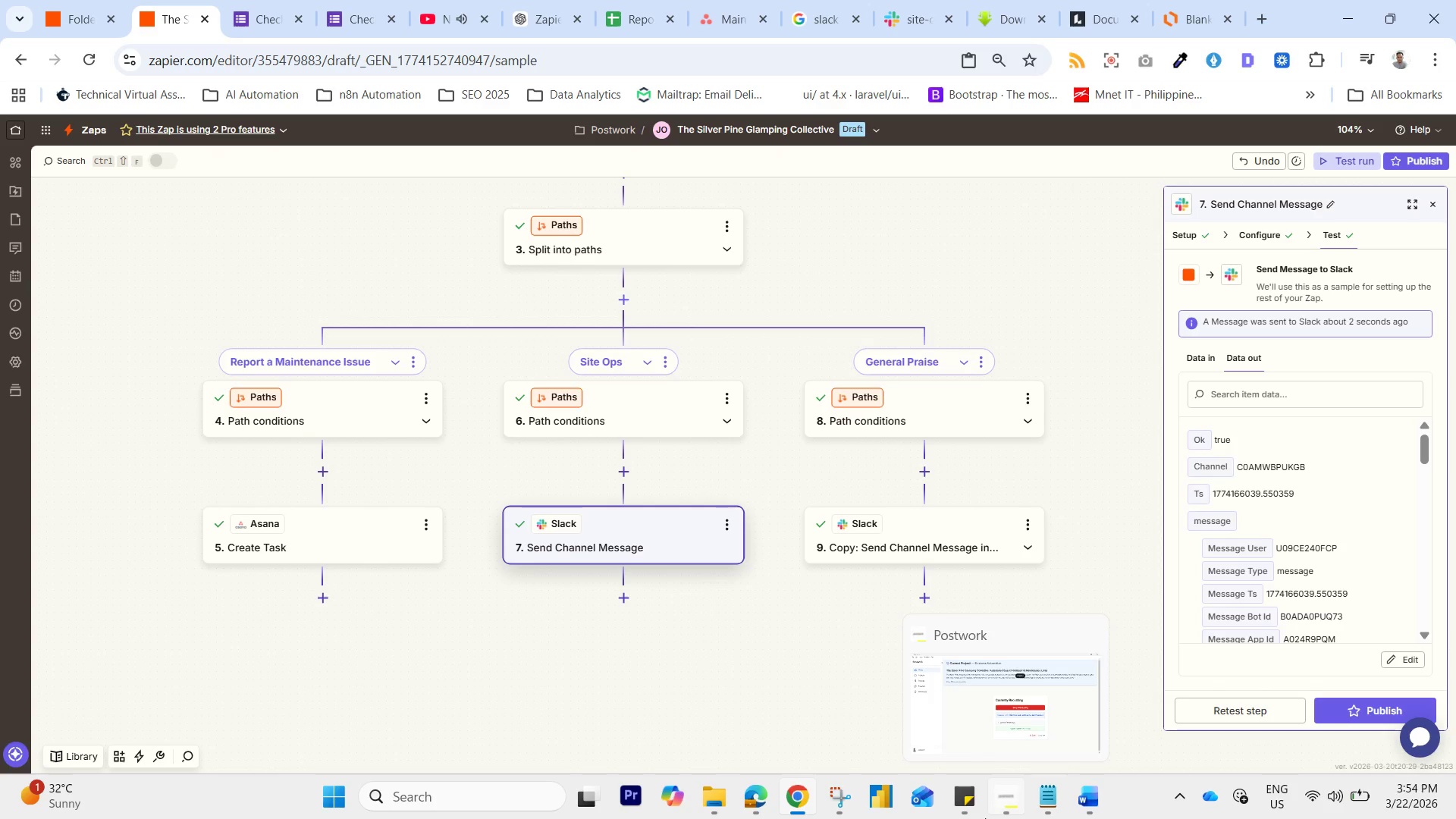 
wait(19.78)
 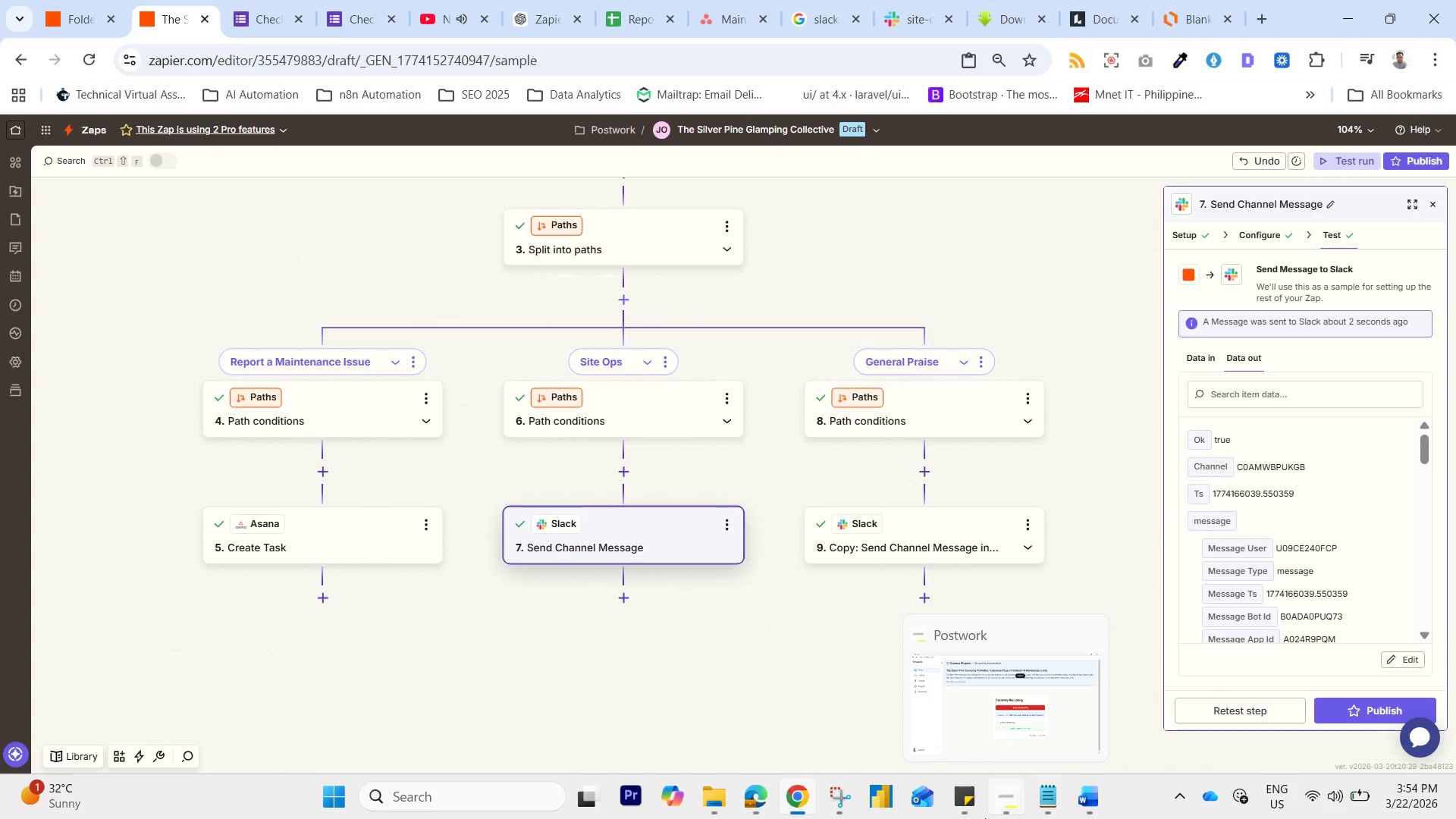 
hold_key(key=F4, duration=0.34)
 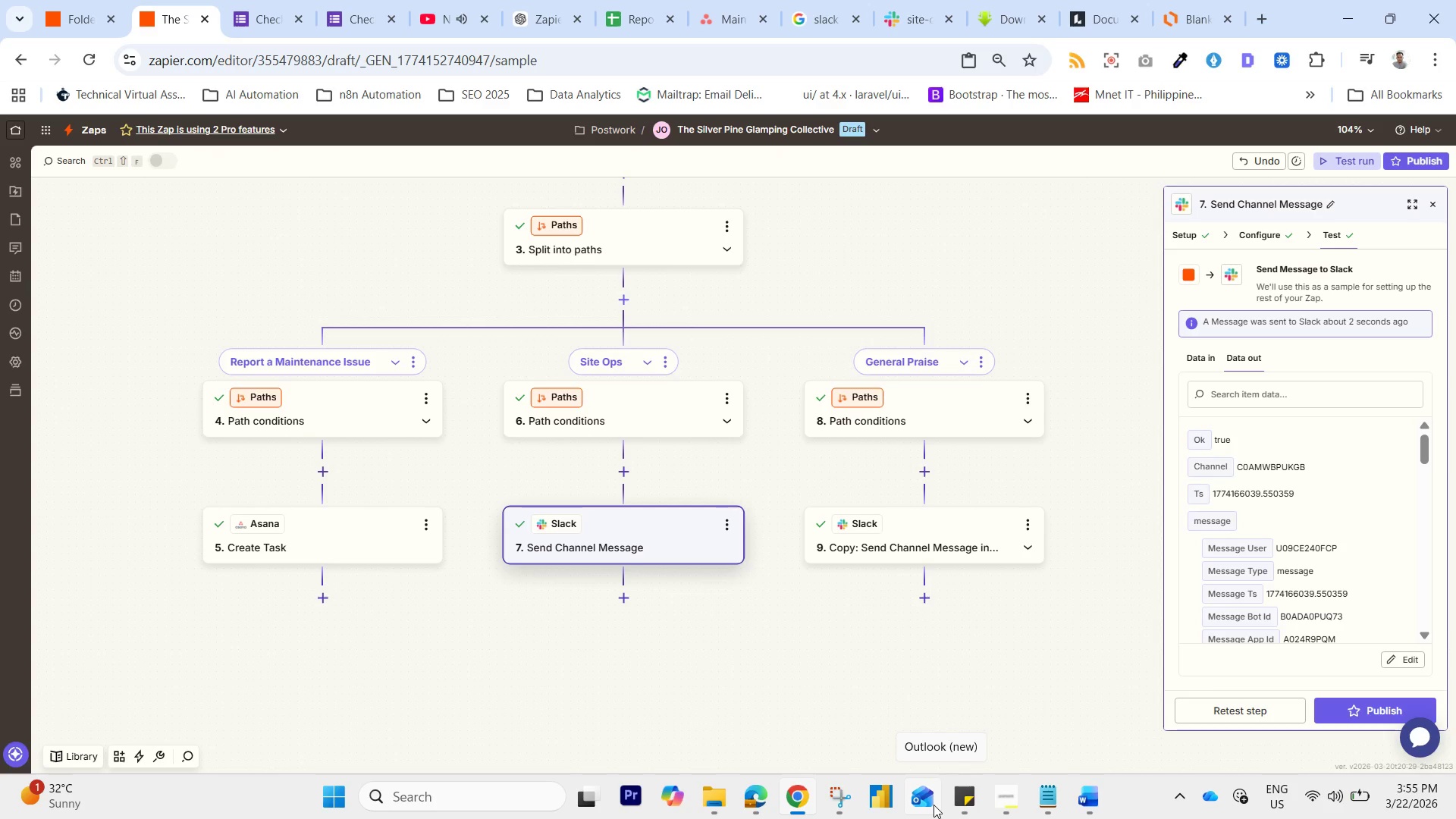 
wait(37.5)
 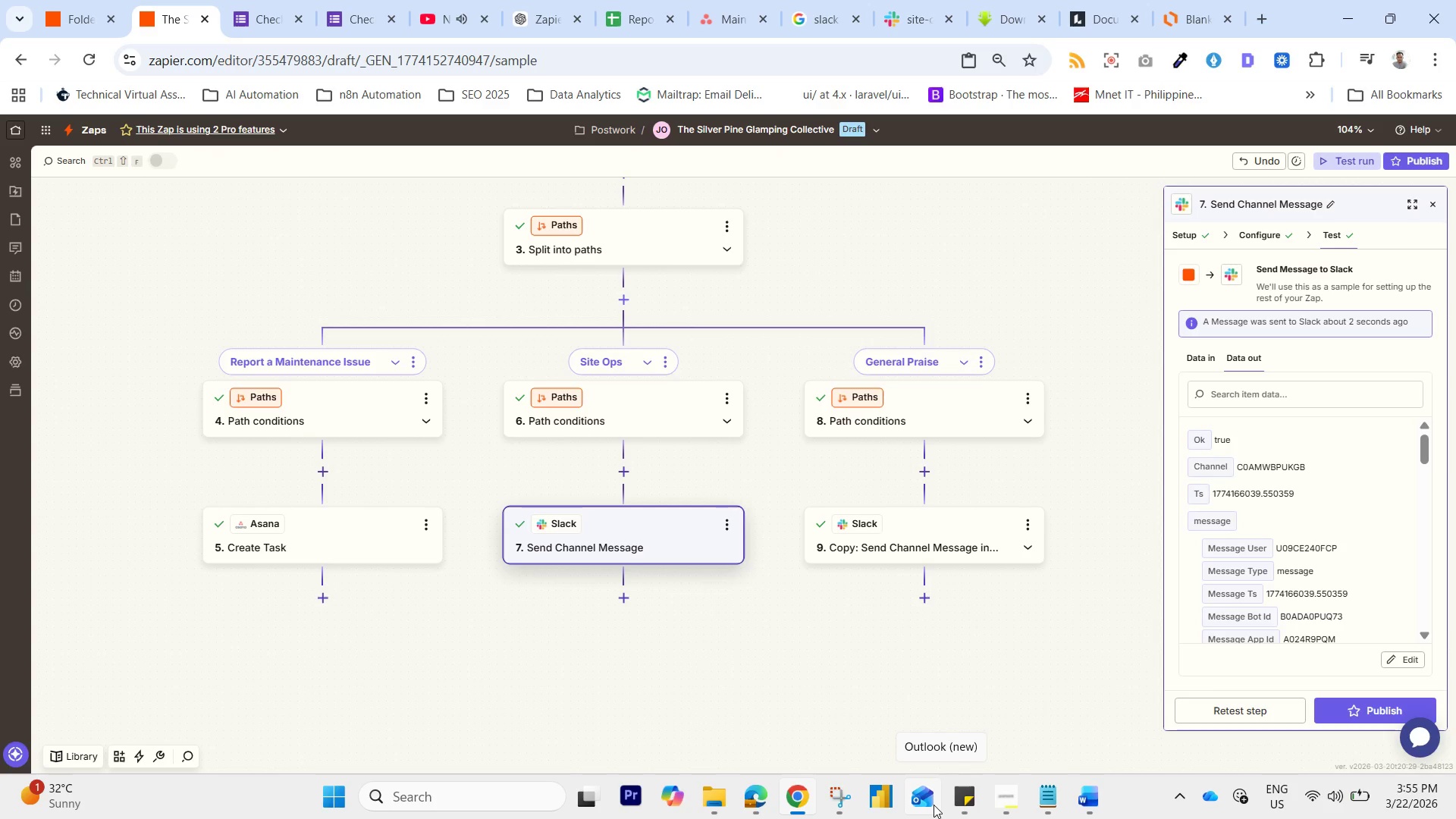 
mouse_move([1174, 831])
 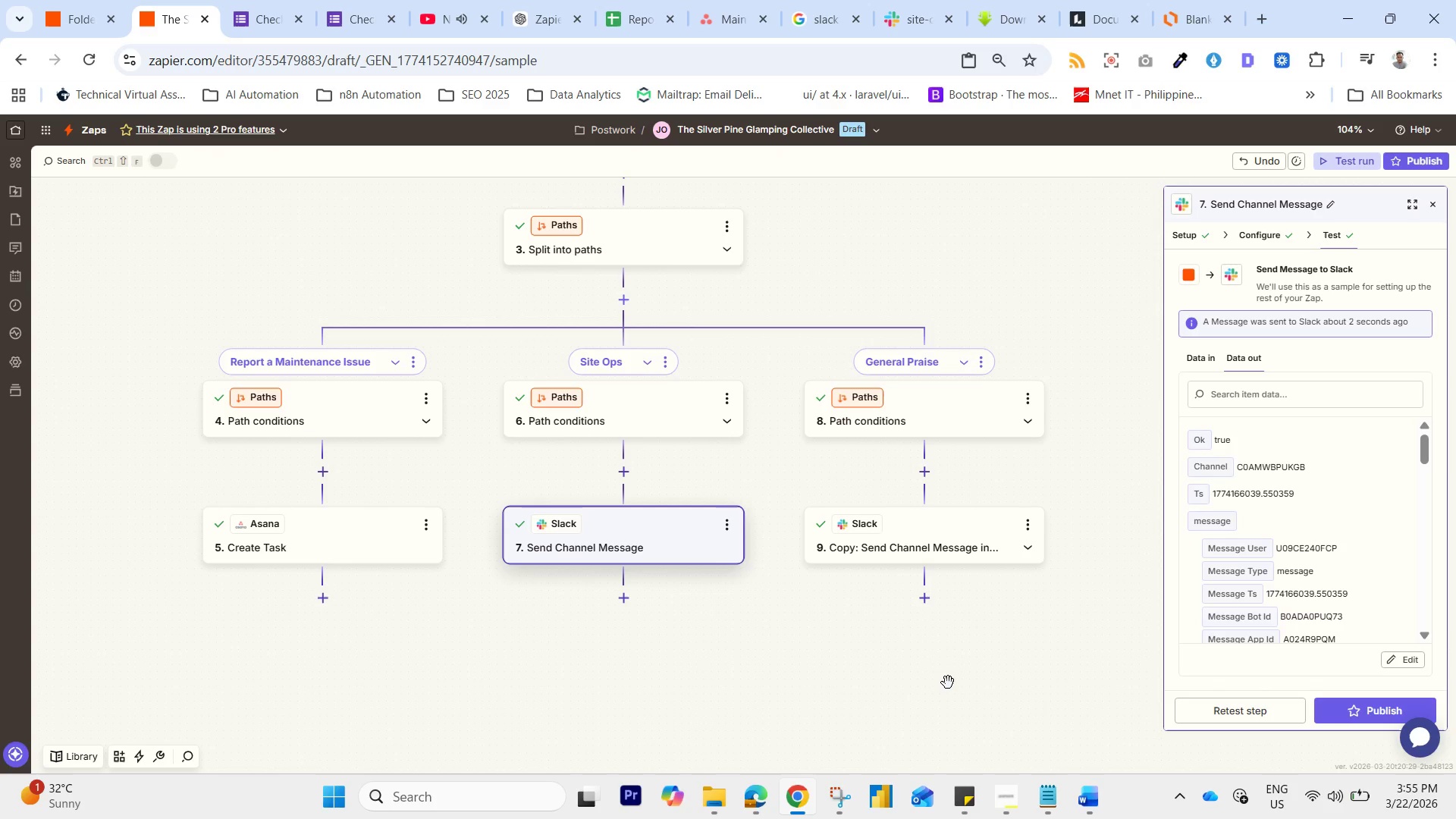 
wait(21.53)
 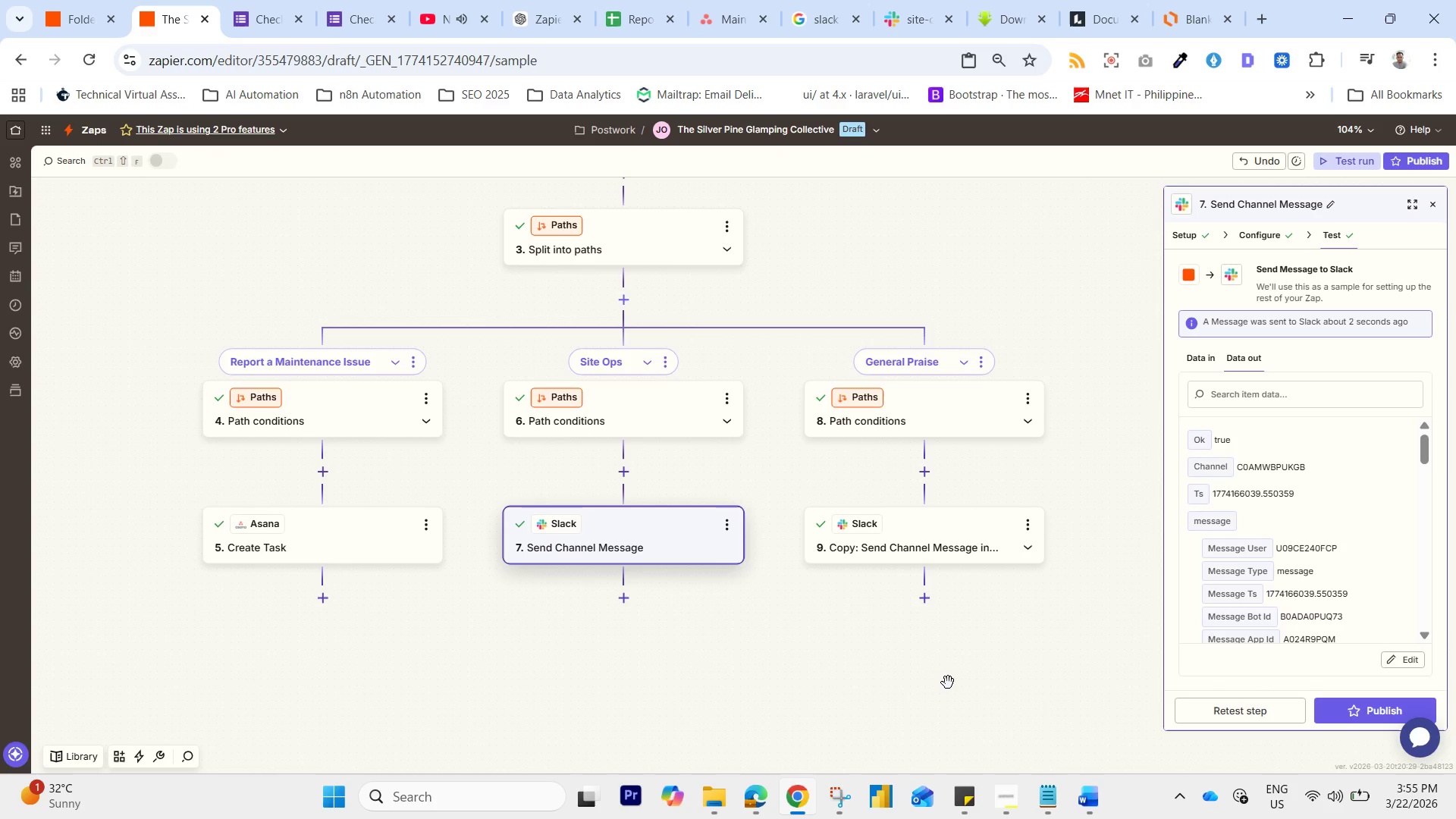 
left_click_drag(start_coordinate=[927, 662], to_coordinate=[918, 816])
 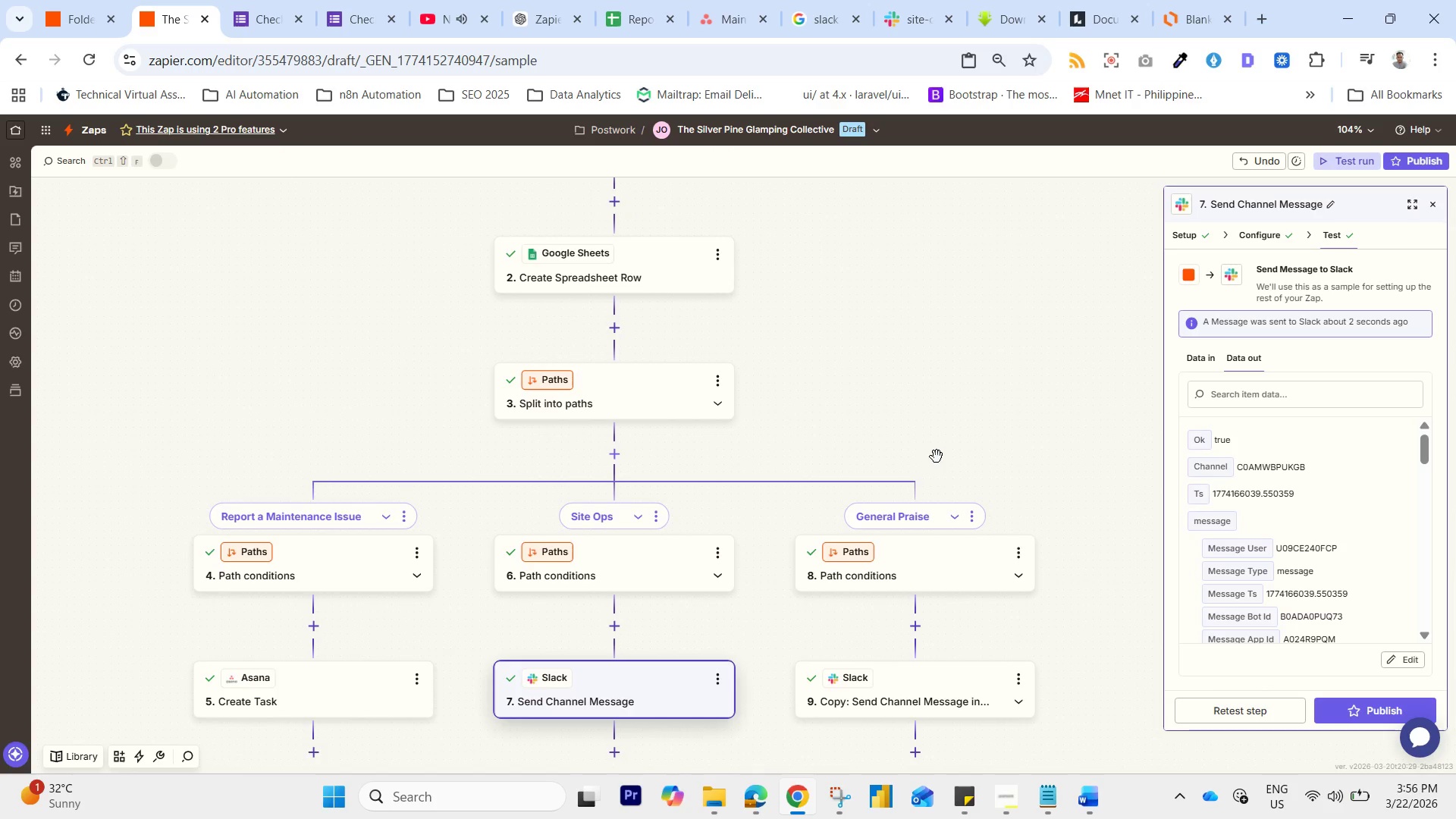 
left_click_drag(start_coordinate=[937, 460], to_coordinate=[927, 477])
 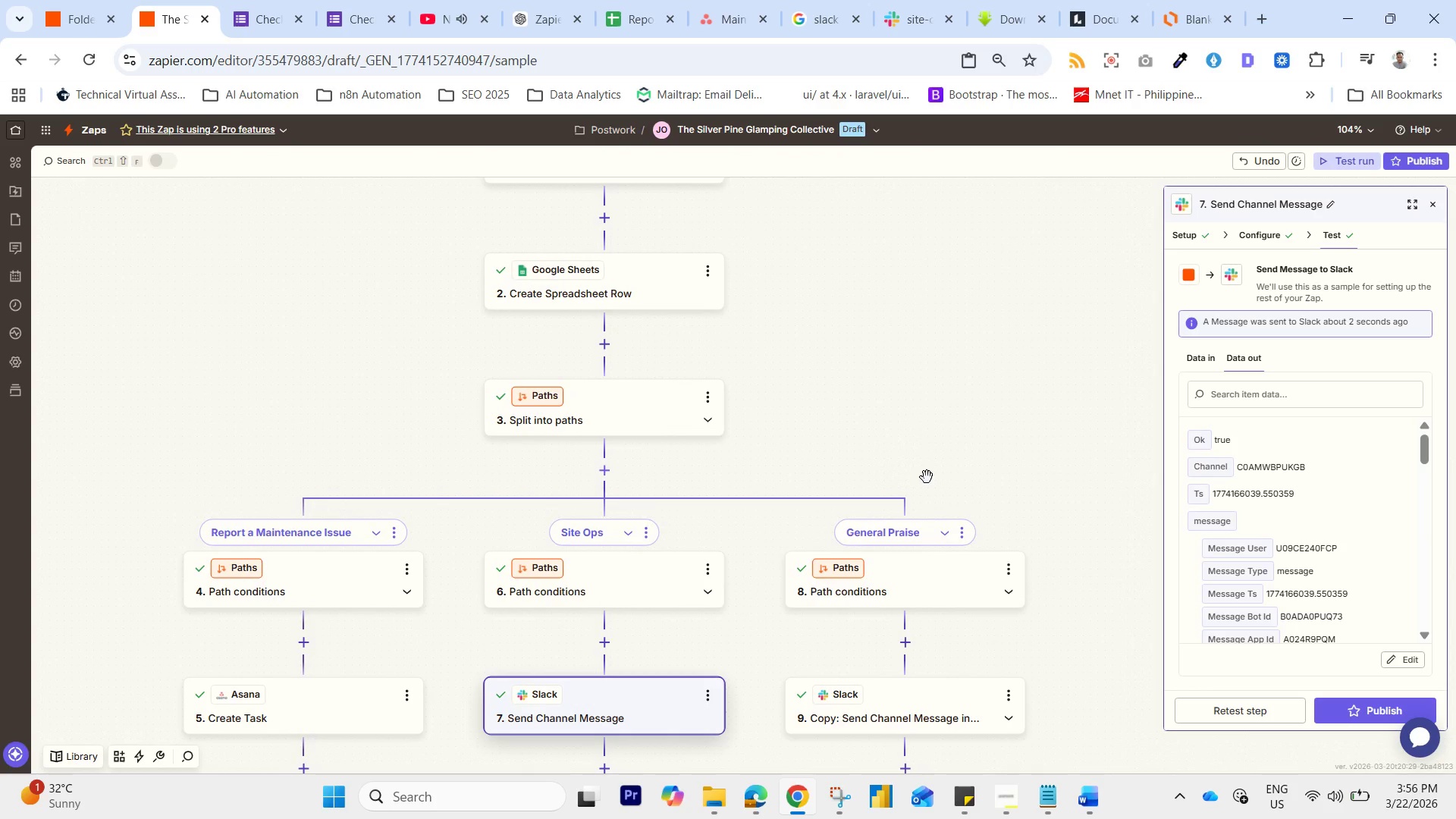 
wait(20.89)
 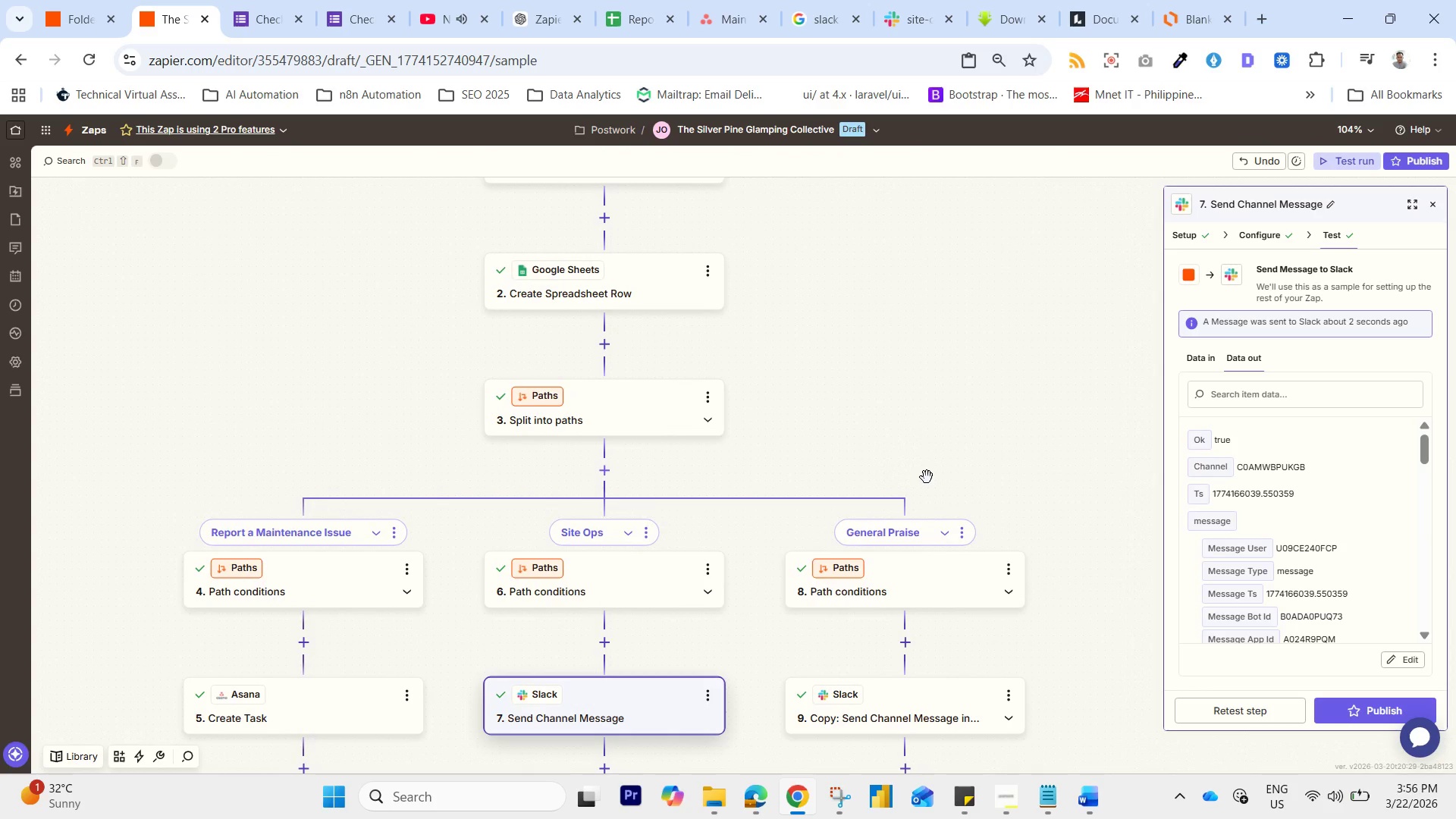 
left_click([78, 0])
 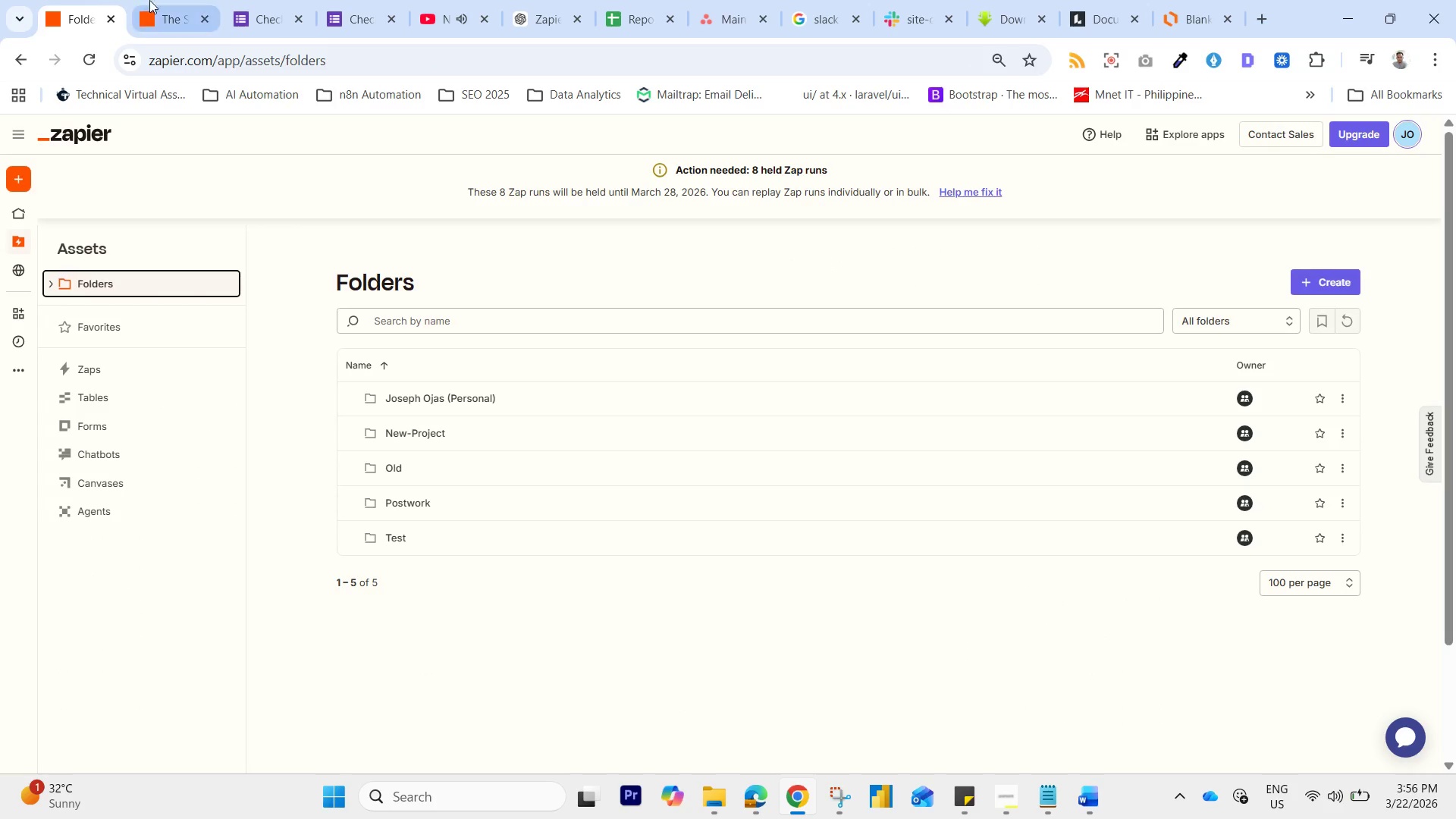 
left_click([171, 0])
 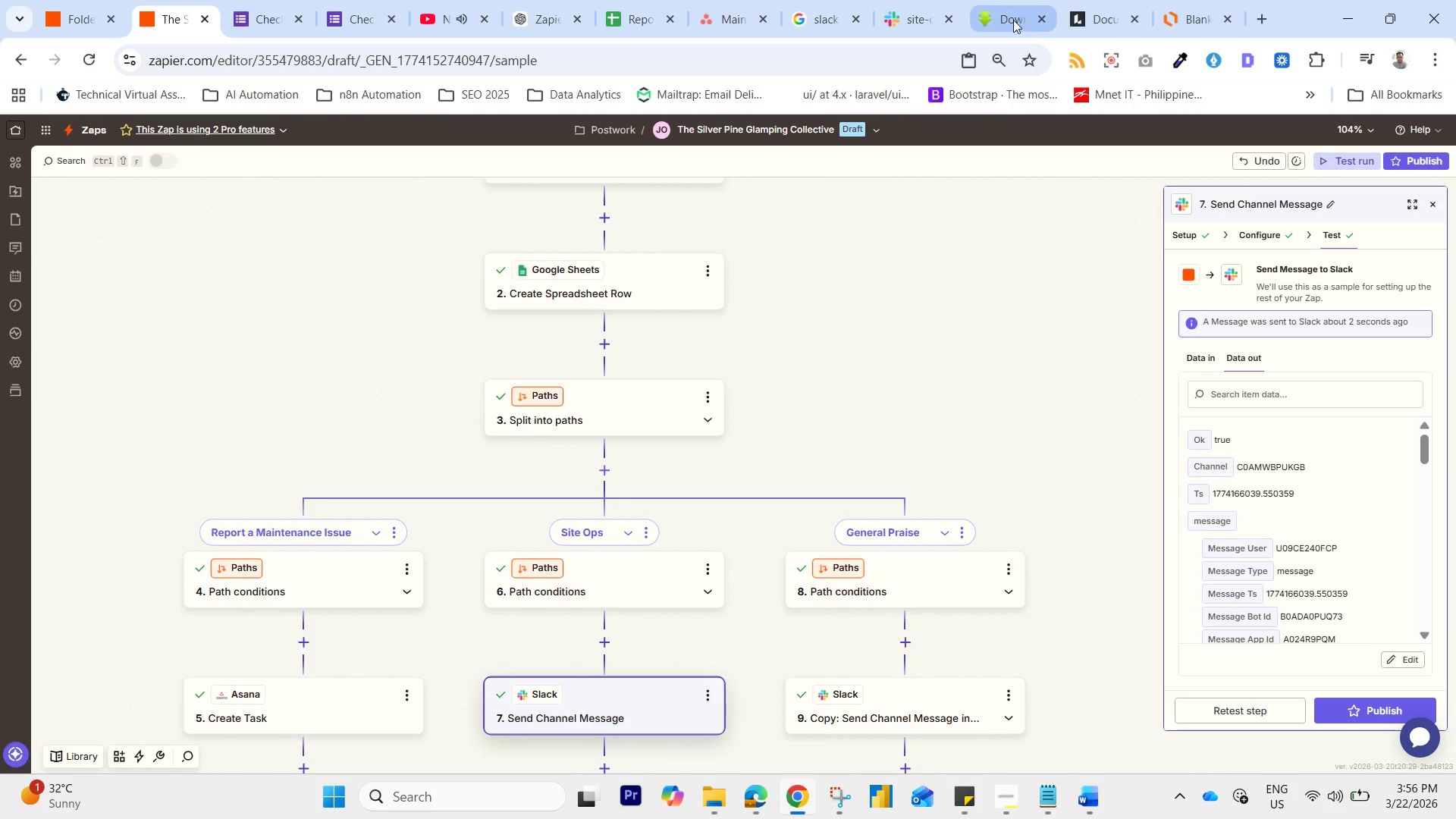 
left_click([1012, 11])
 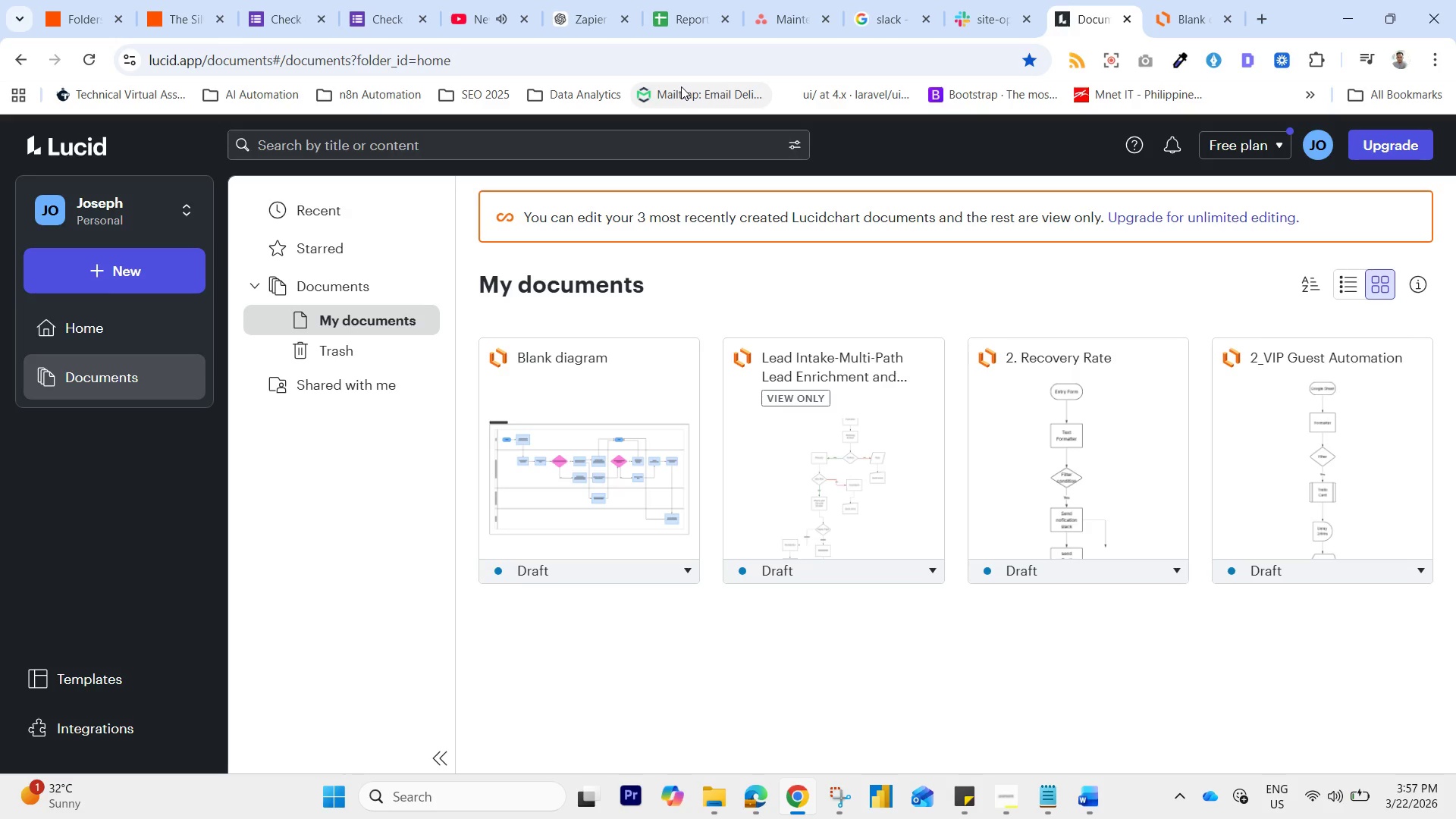 
wait(54.5)
 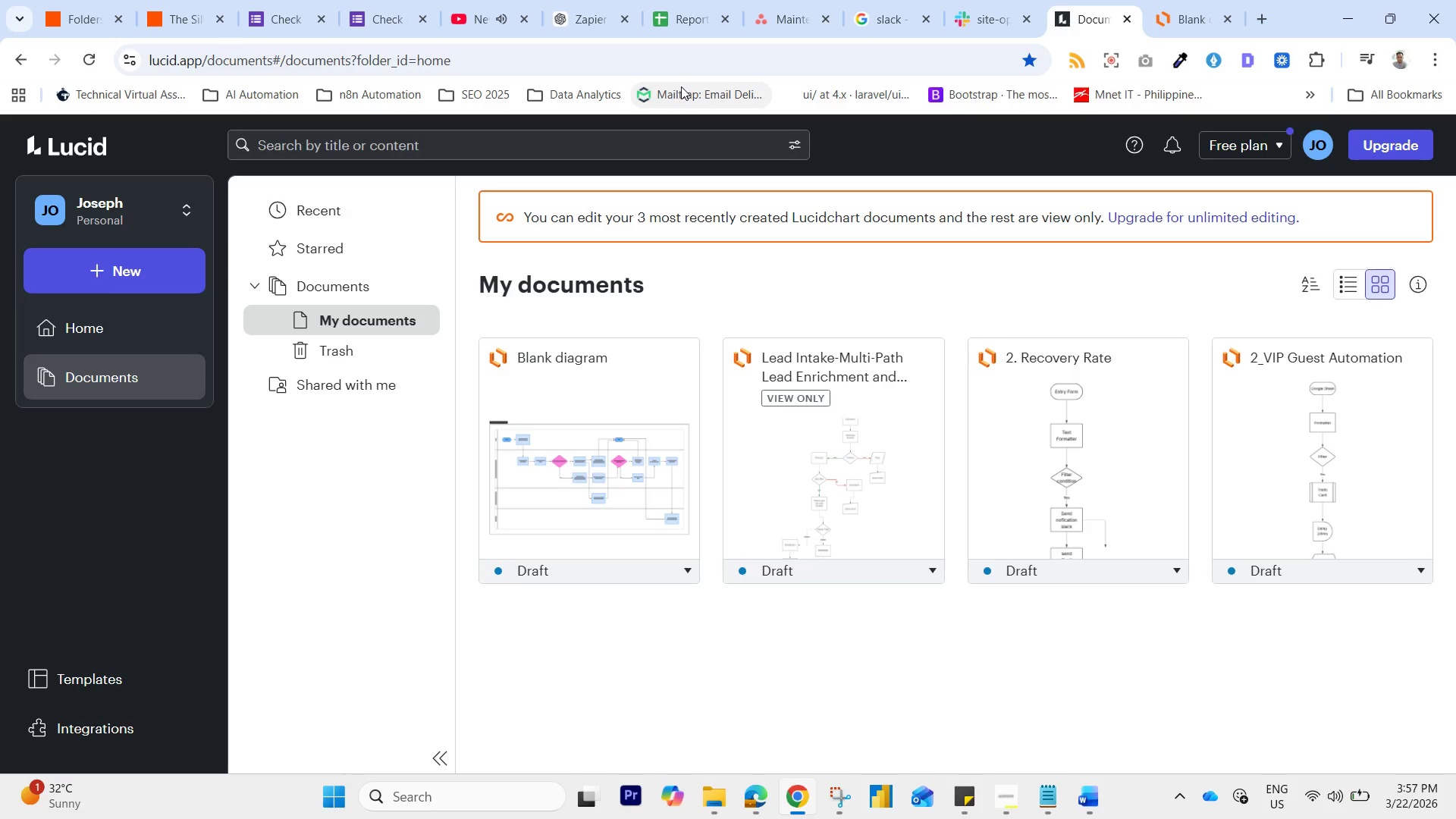 
left_click([508, 0])
 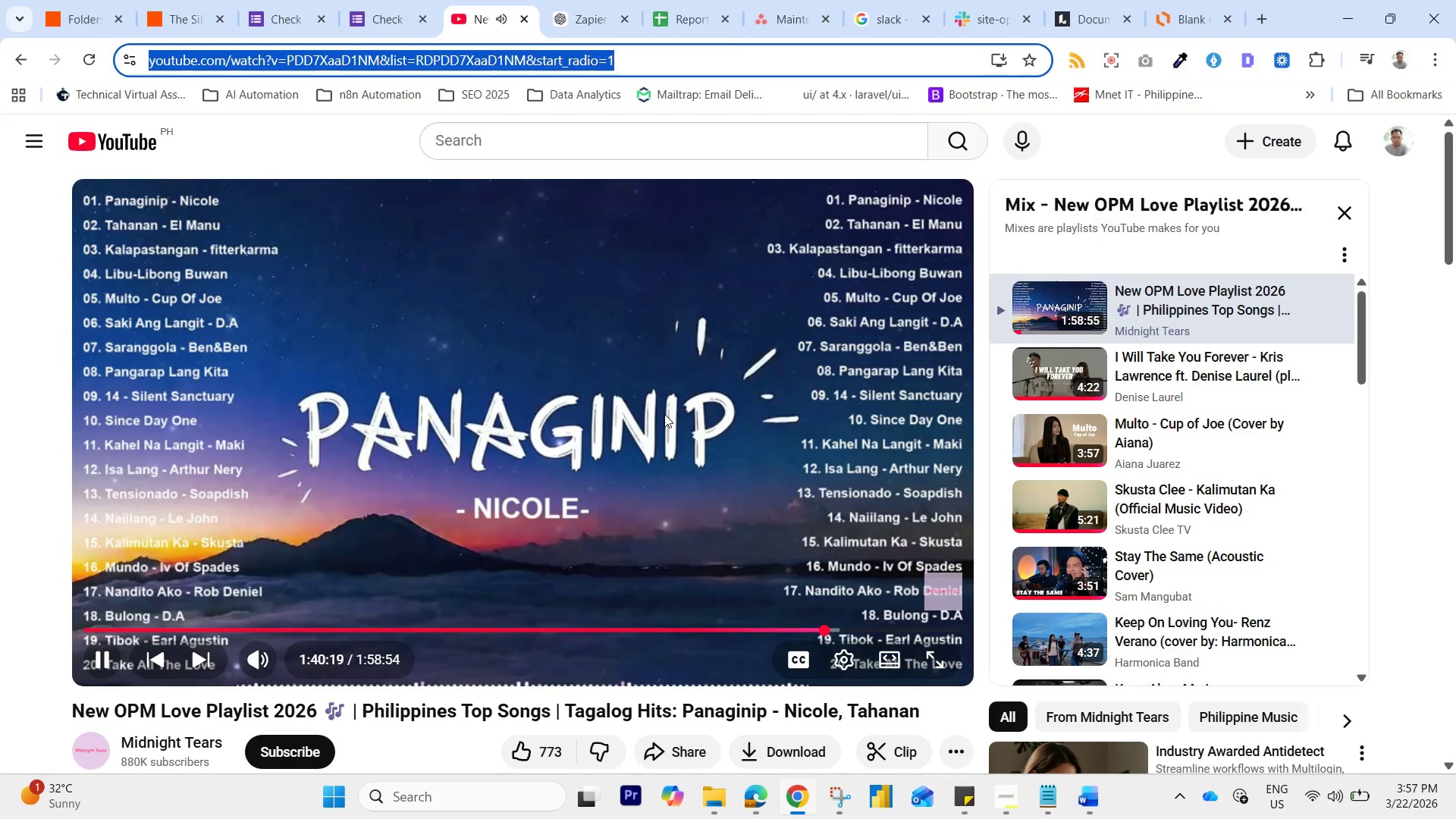 
left_click([664, 414])
 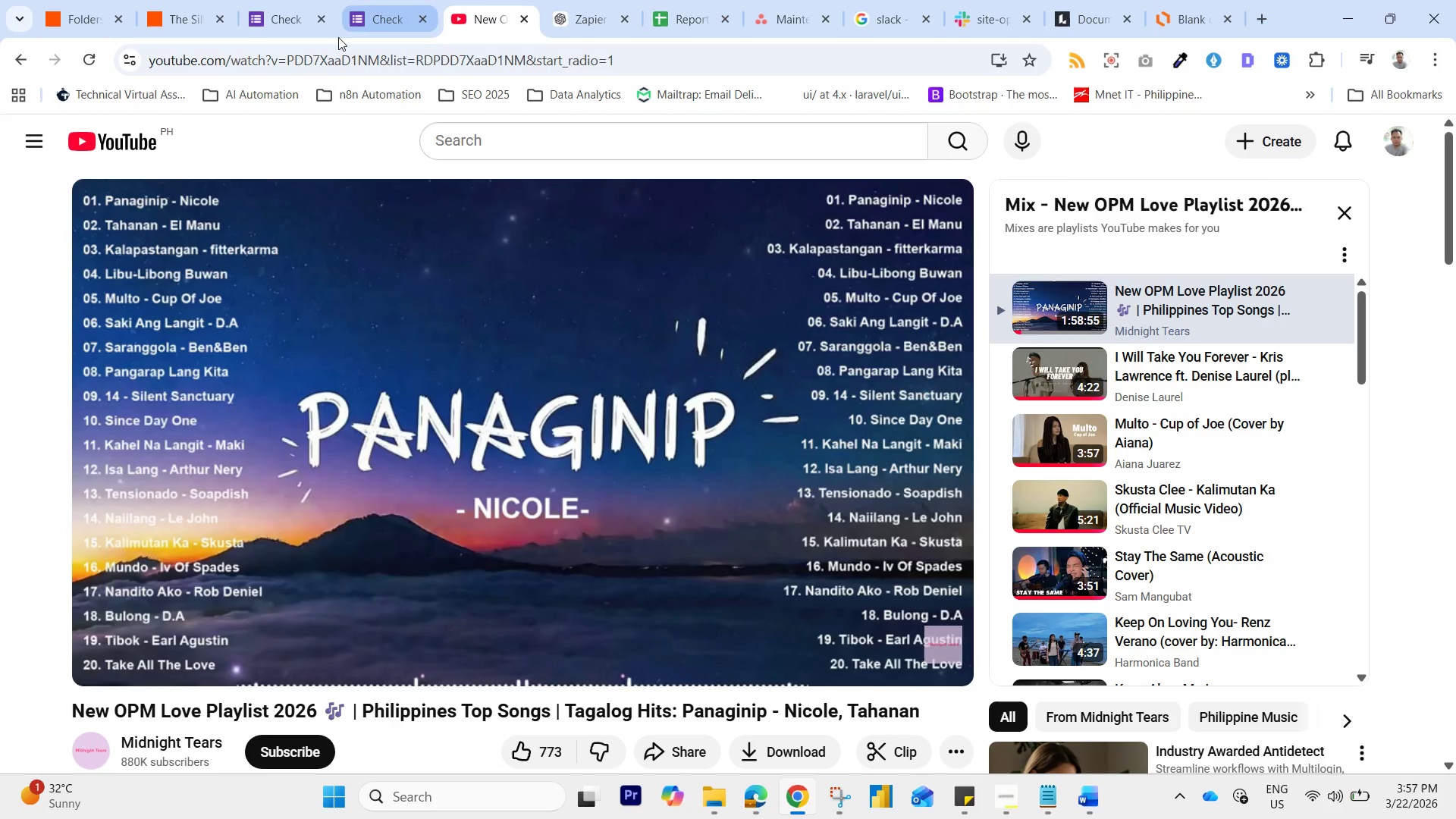 
wait(7.33)
 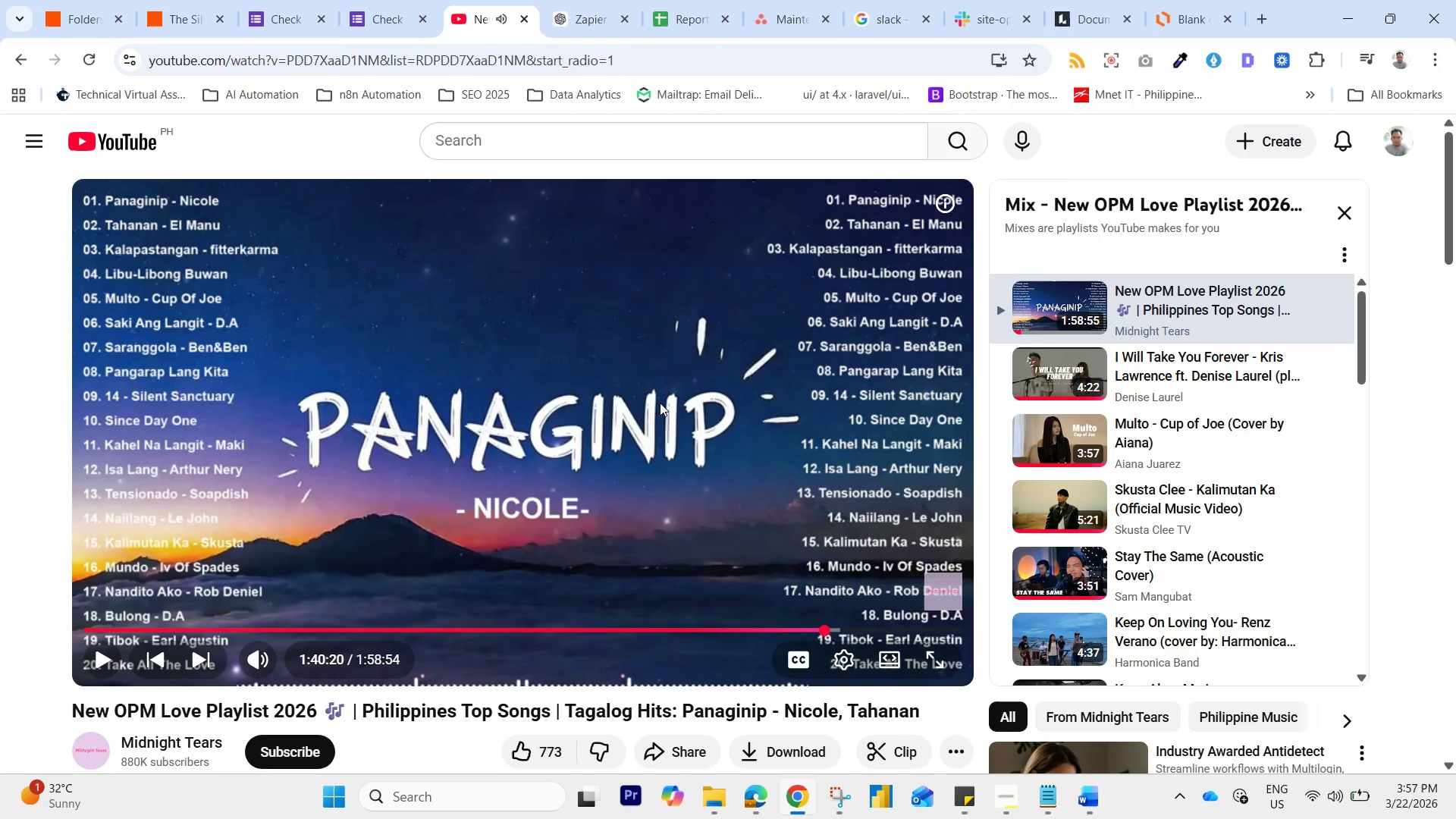 
left_click([524, 22])
 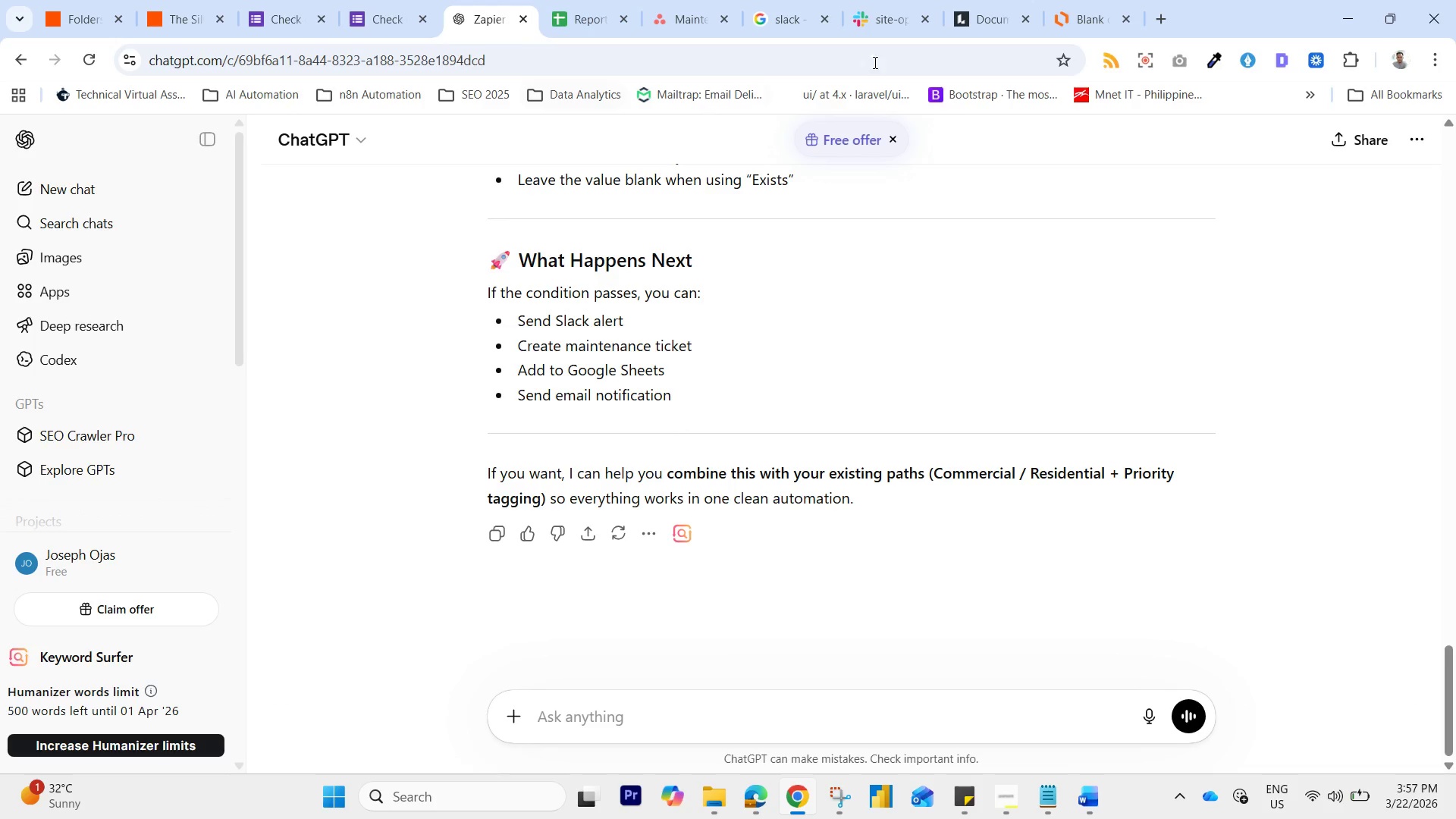 
left_click([891, 10])
 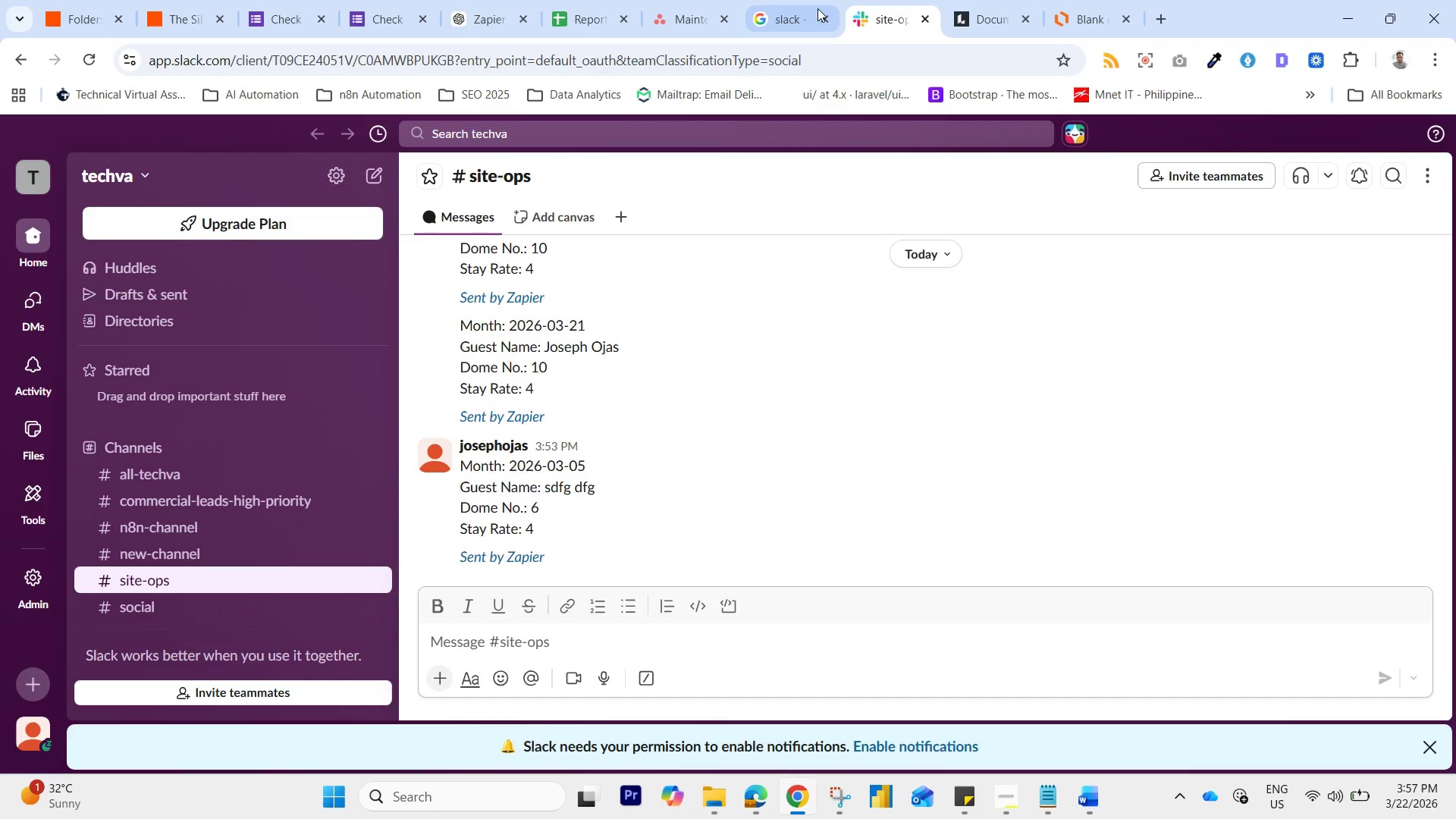 
left_click([793, 2])
 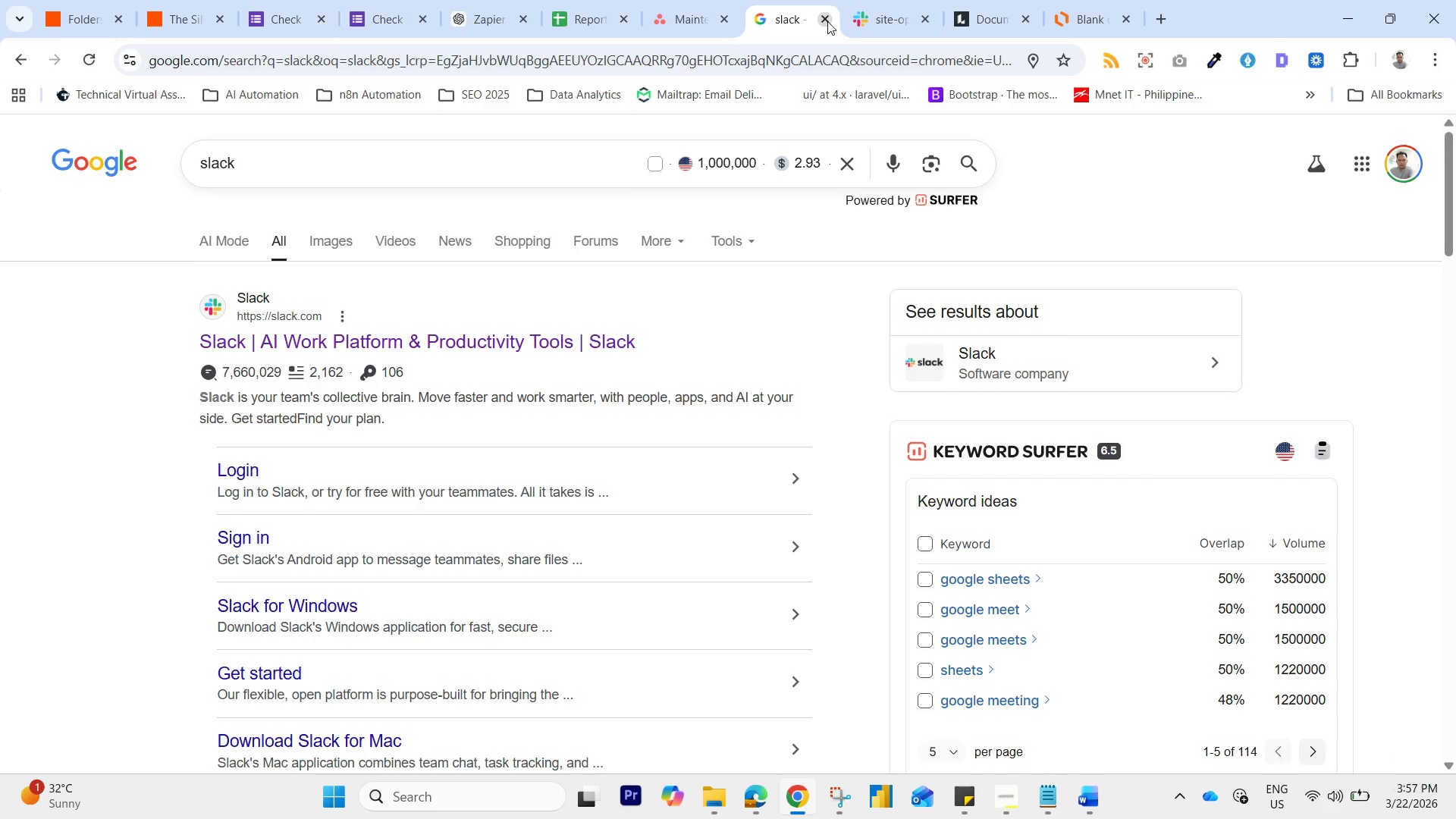 
left_click([827, 21])
 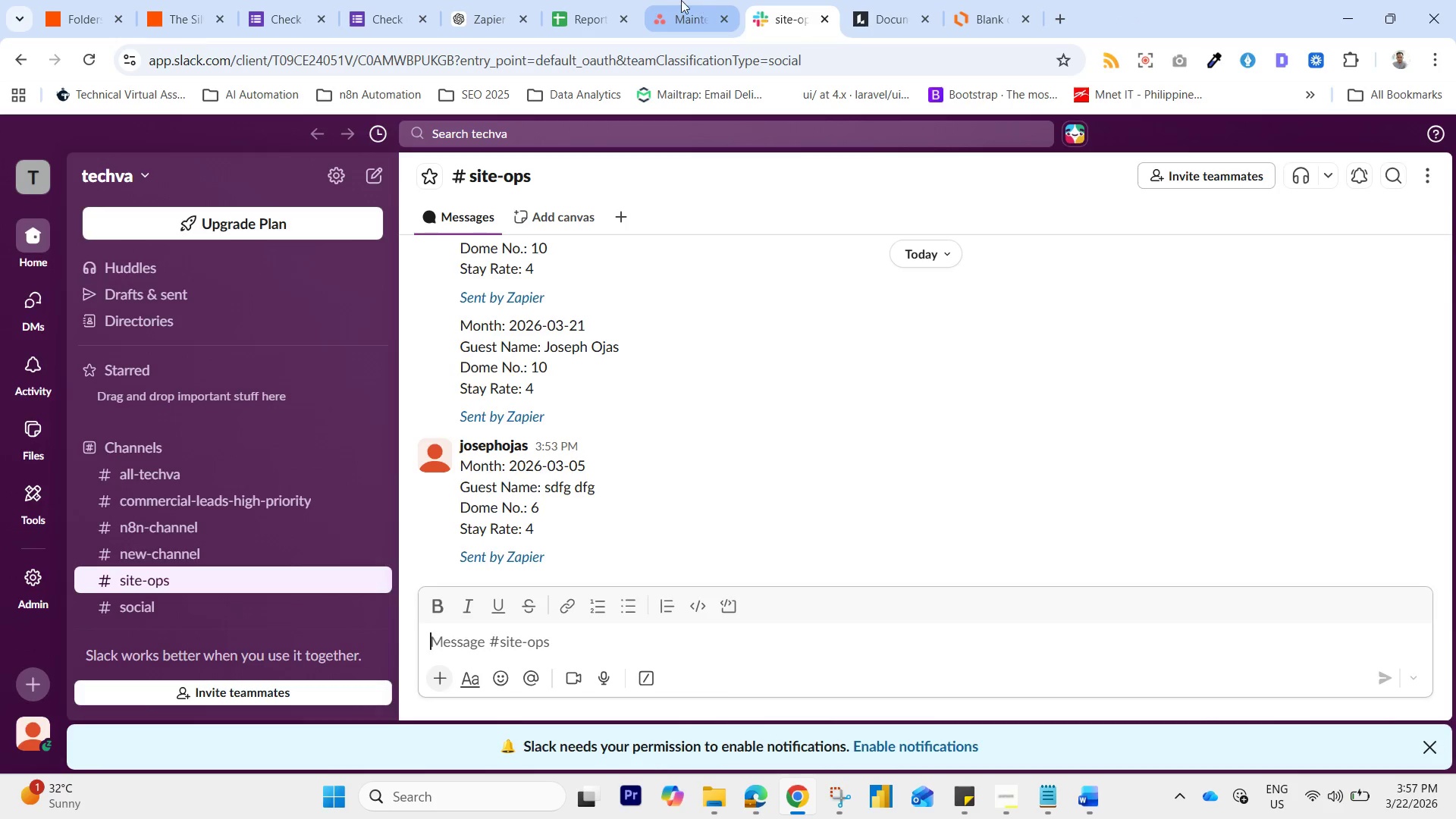 
left_click([681, 0])
 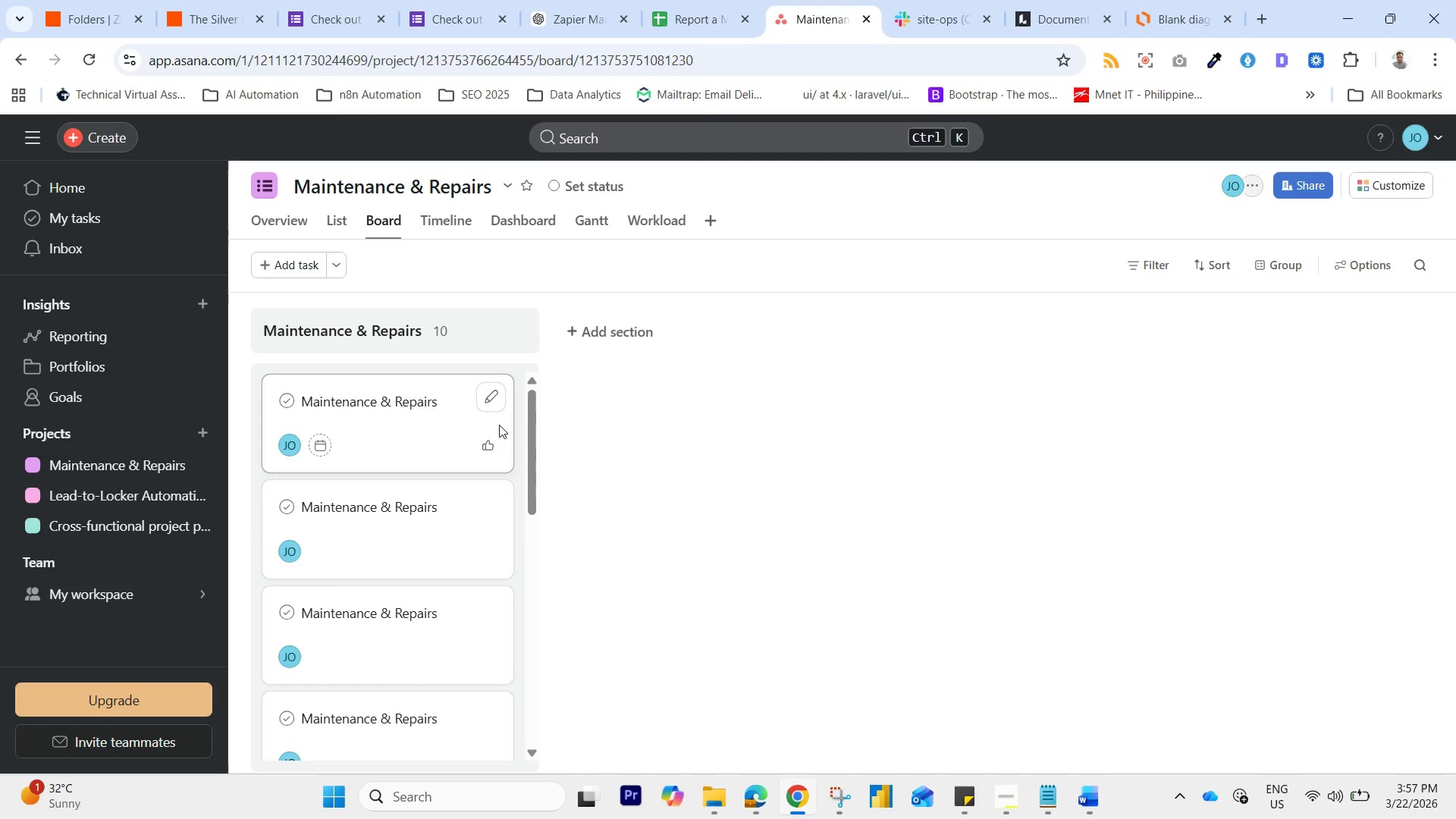 
left_click([390, 405])
 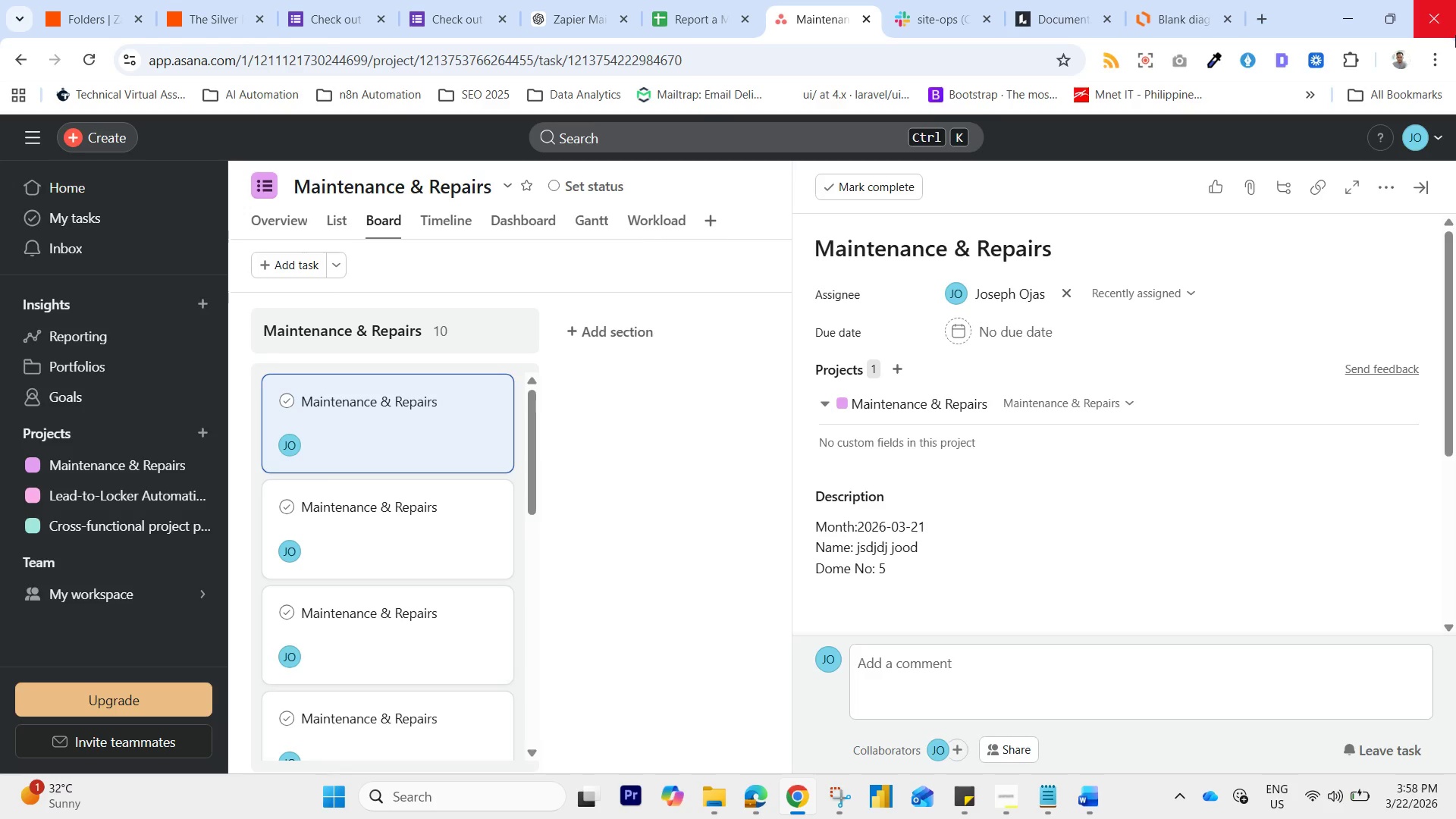 
wait(55.75)
 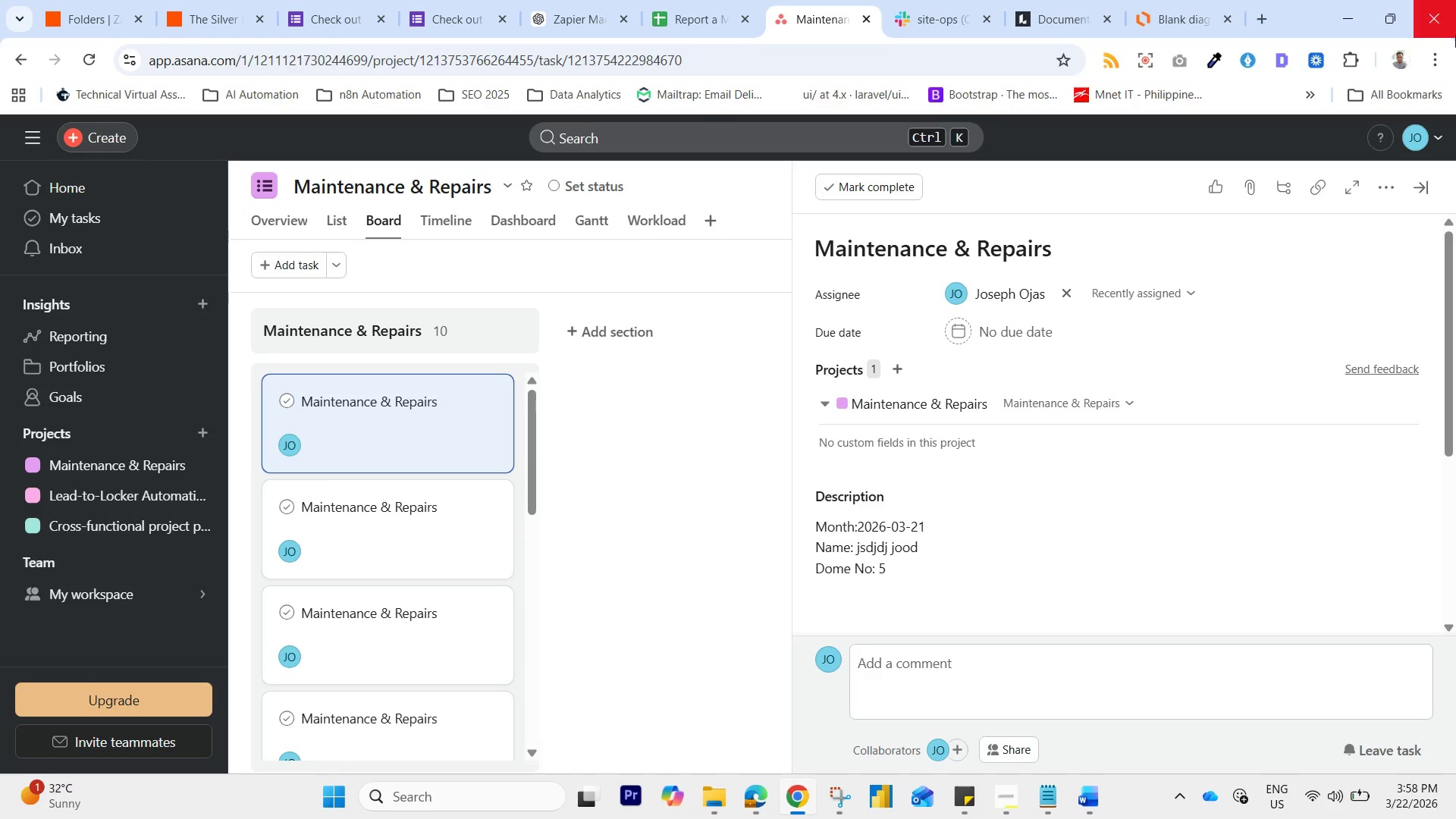 
left_click([450, 512])
 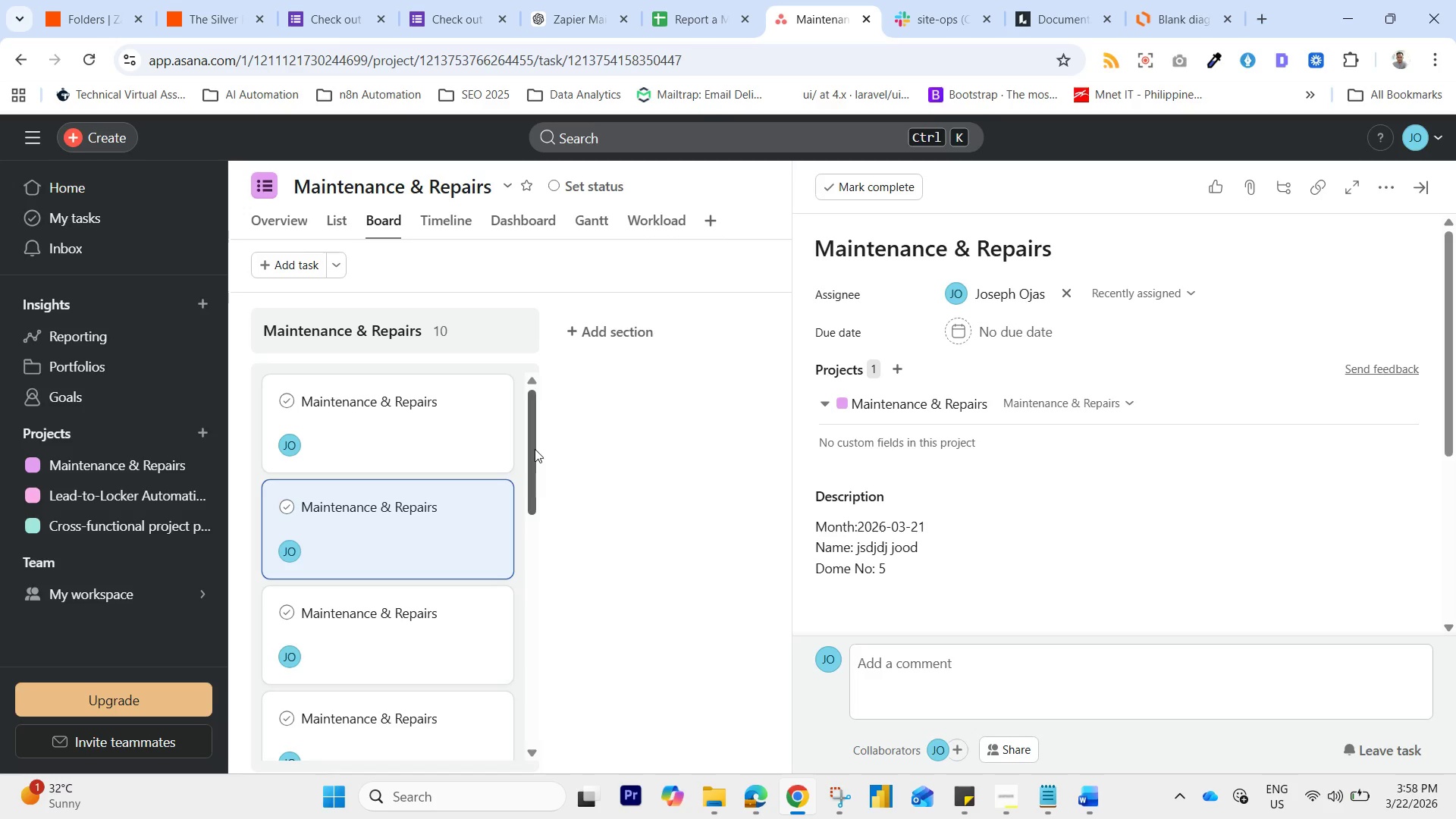 
wait(11.18)
 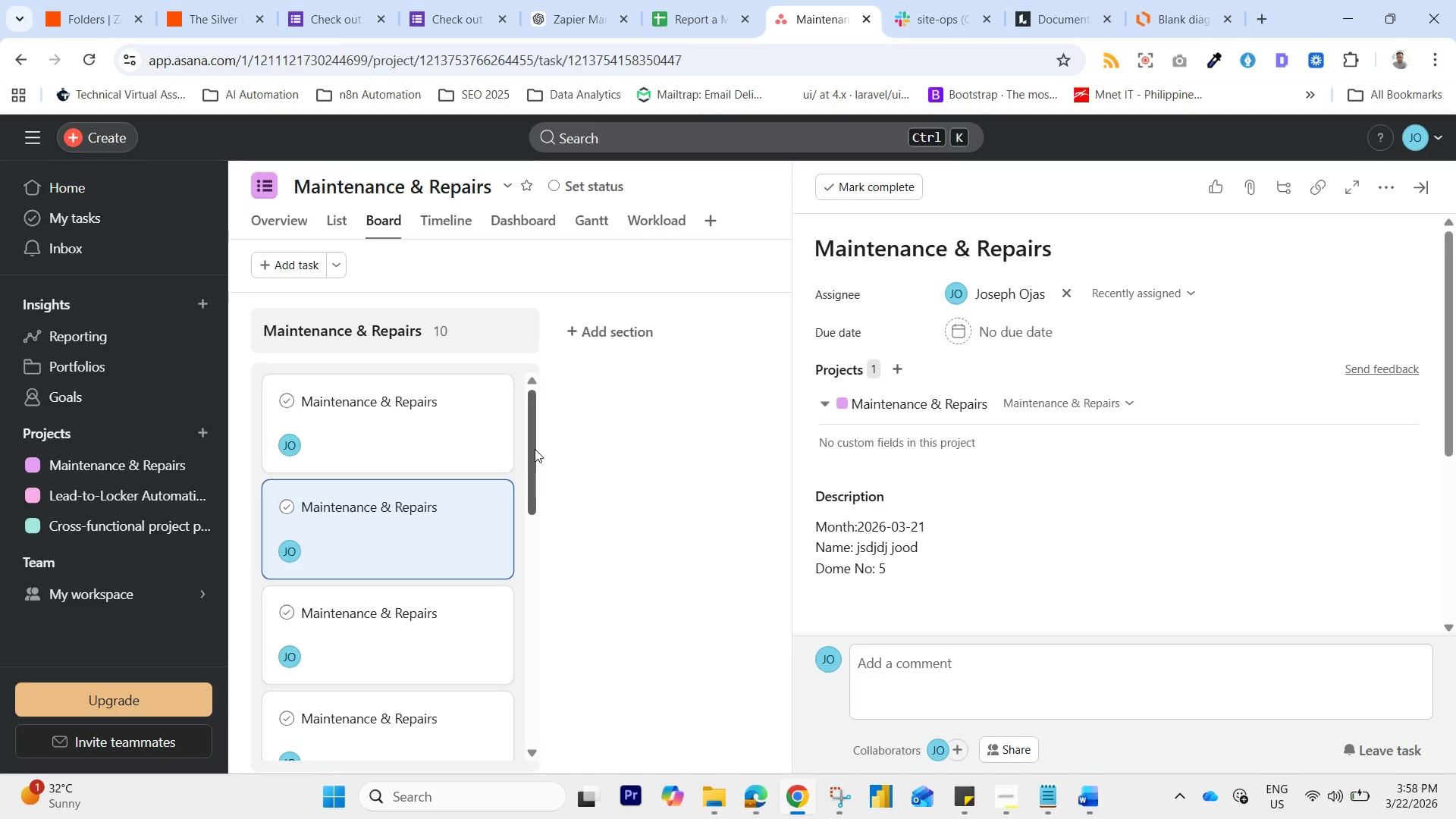 
mouse_move([328, 585])
 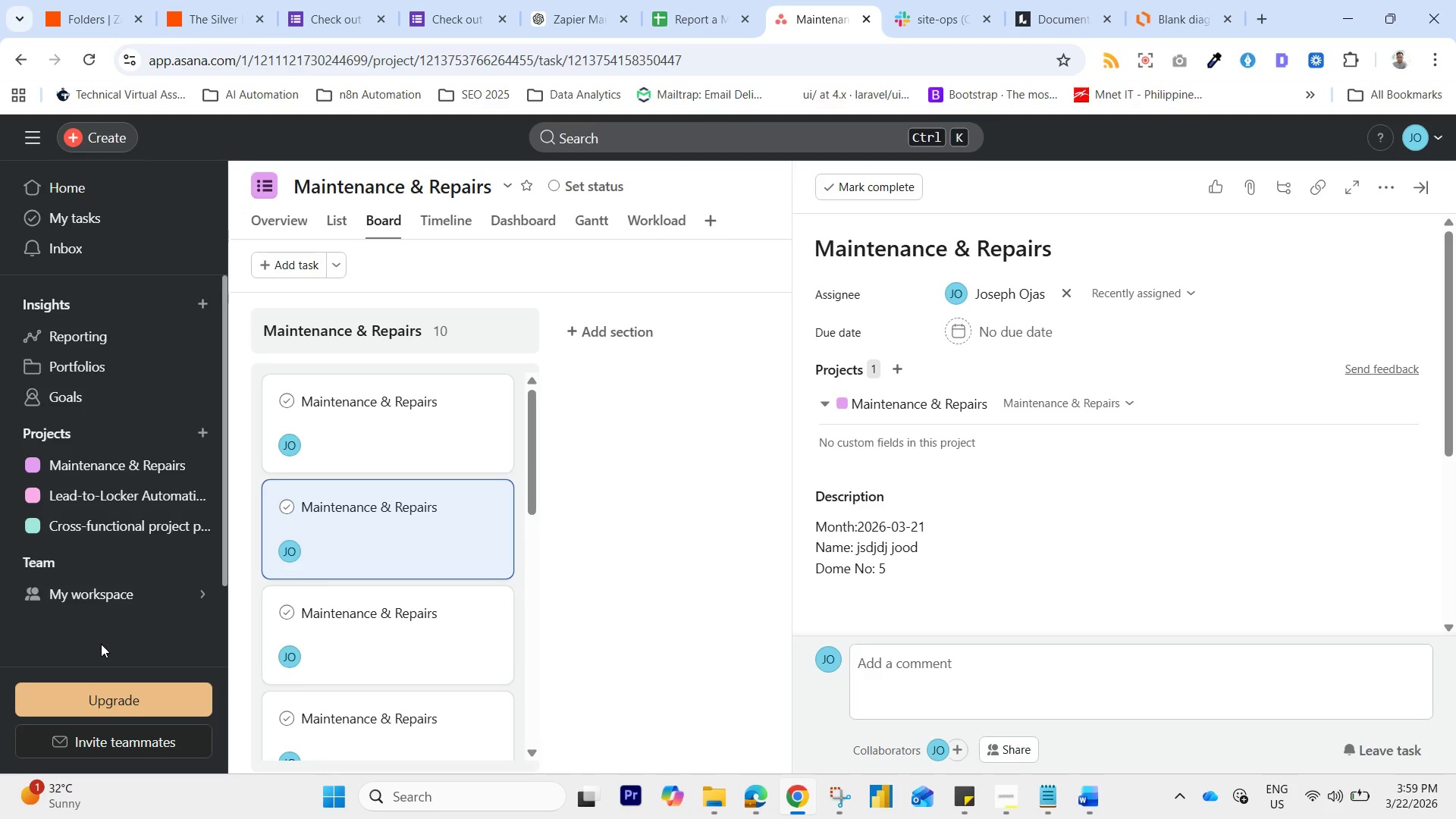 
wait(22.52)
 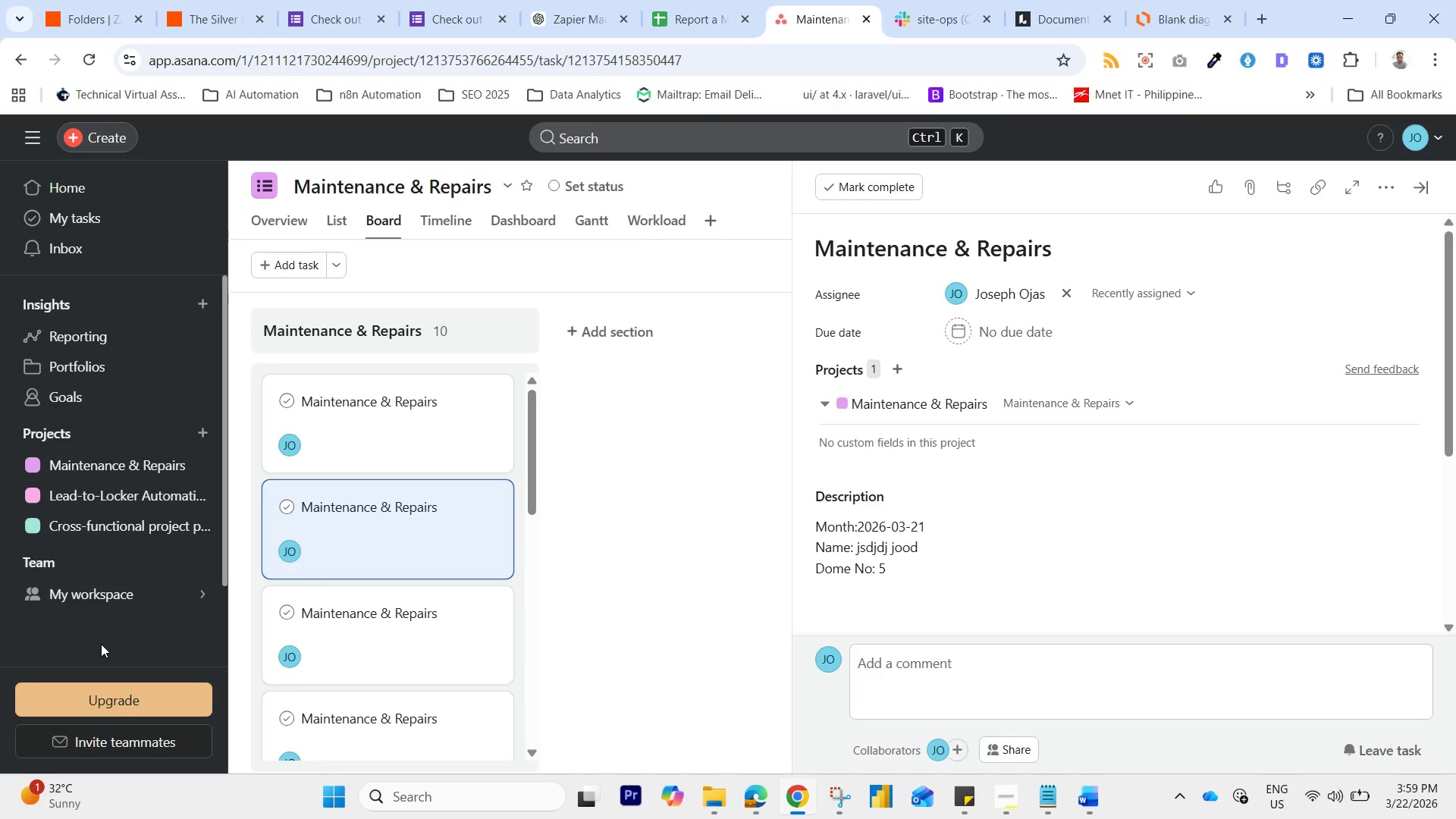 
scroll: coordinate [400, 575], scroll_direction: down, amount: 4.0
 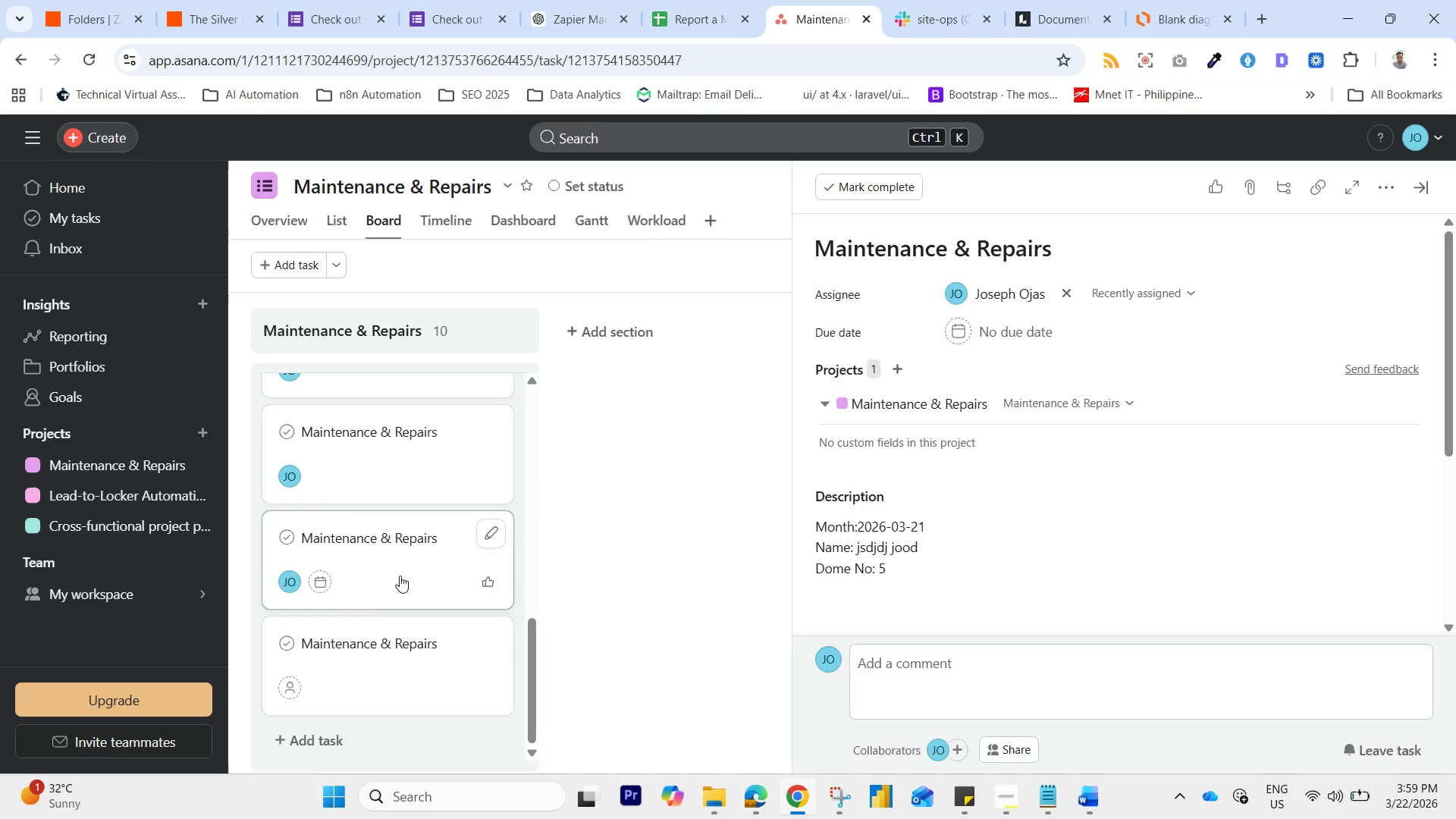 
scroll: coordinate [394, 579], scroll_direction: up, amount: 10.0
 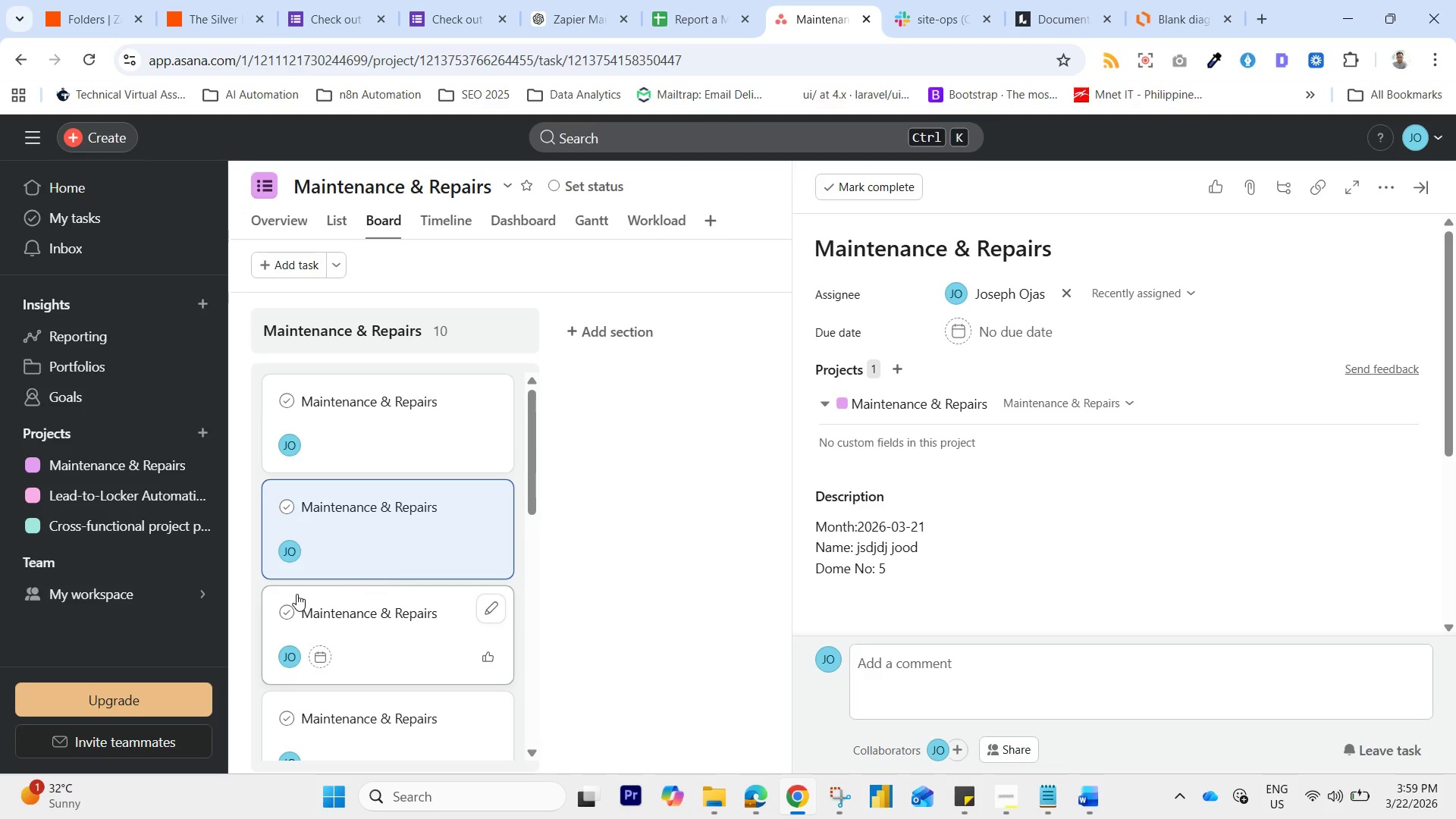 
wait(11.49)
 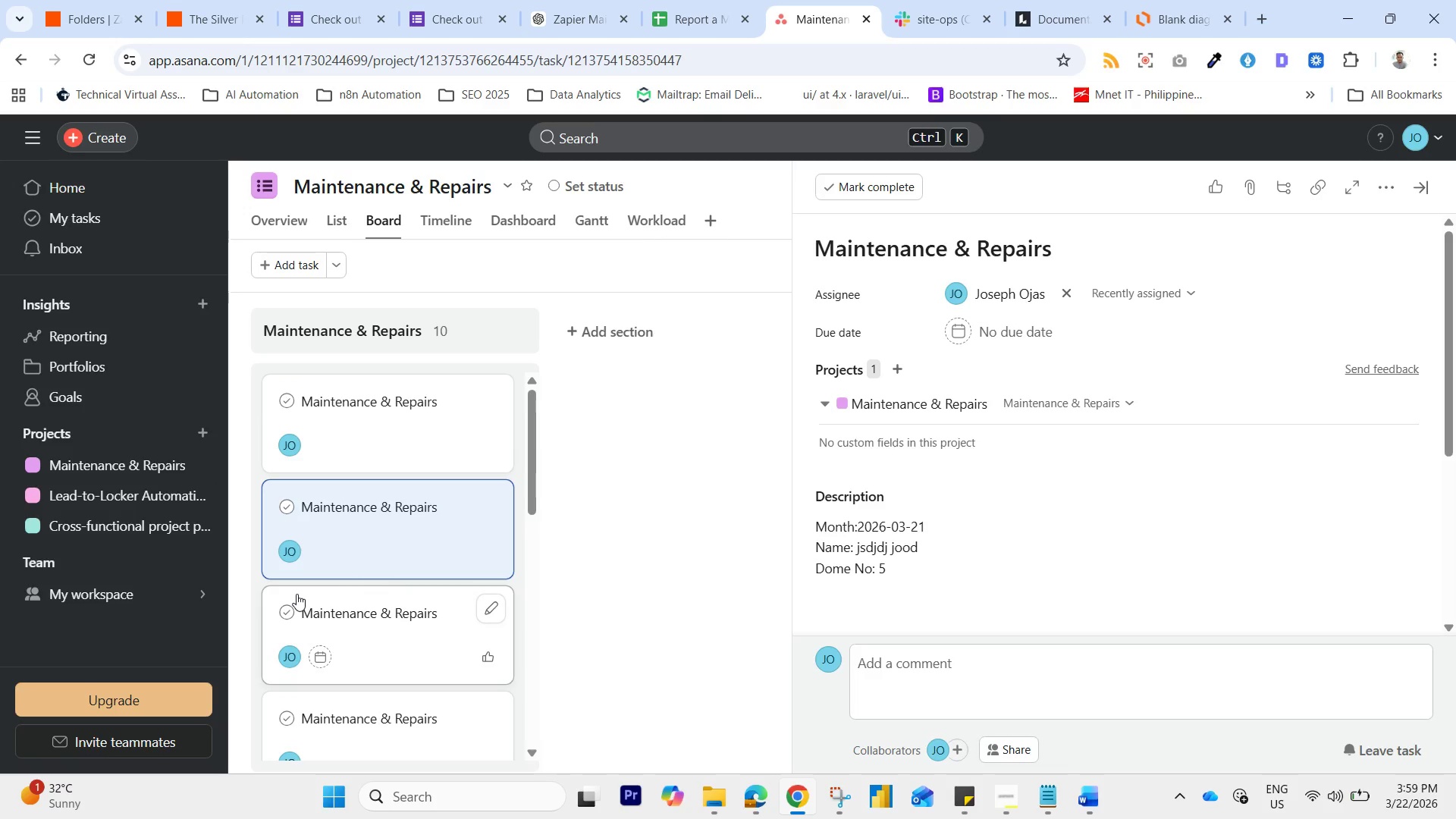 
left_click([690, 0])
 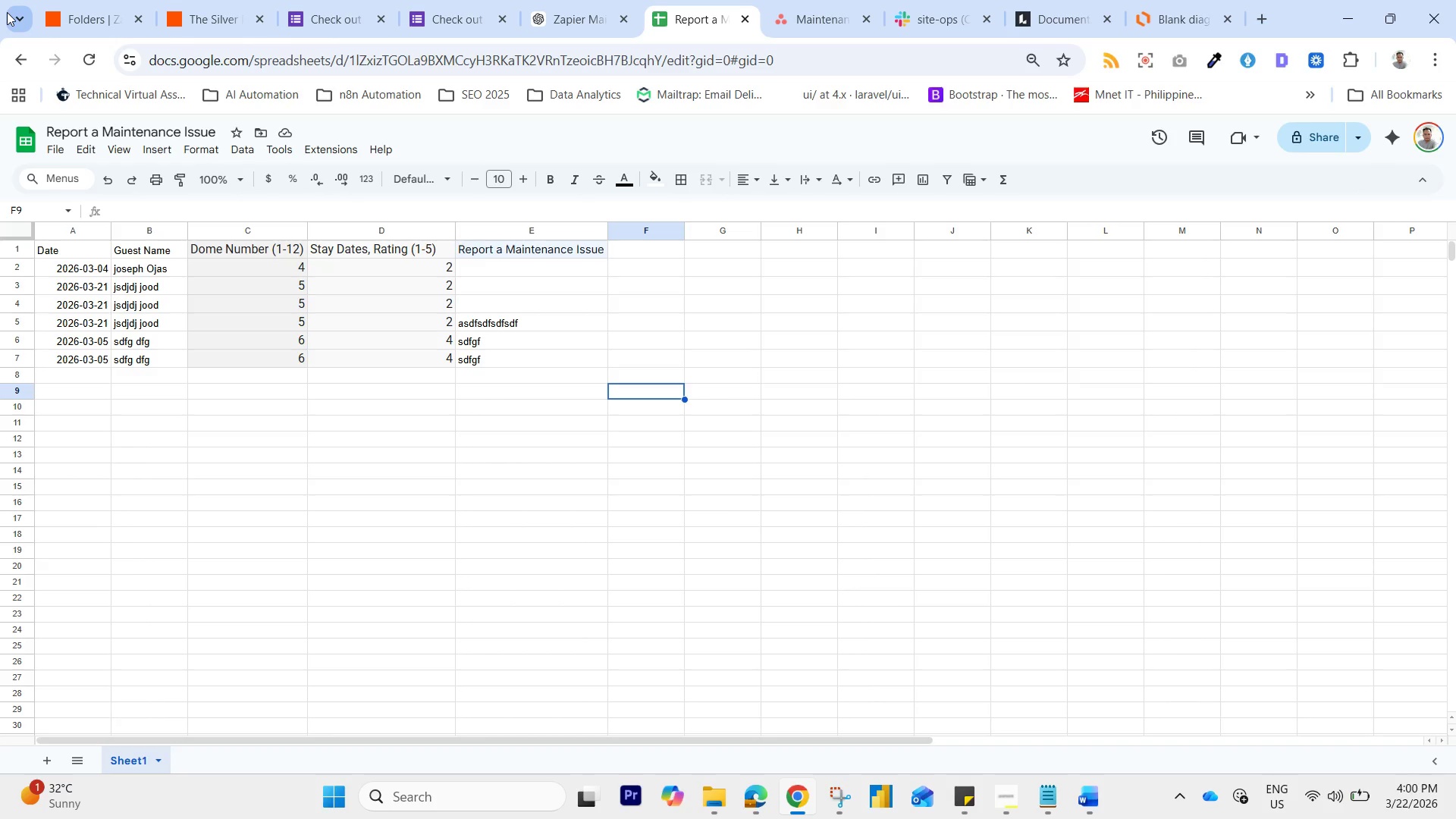 
wait(95.24)
 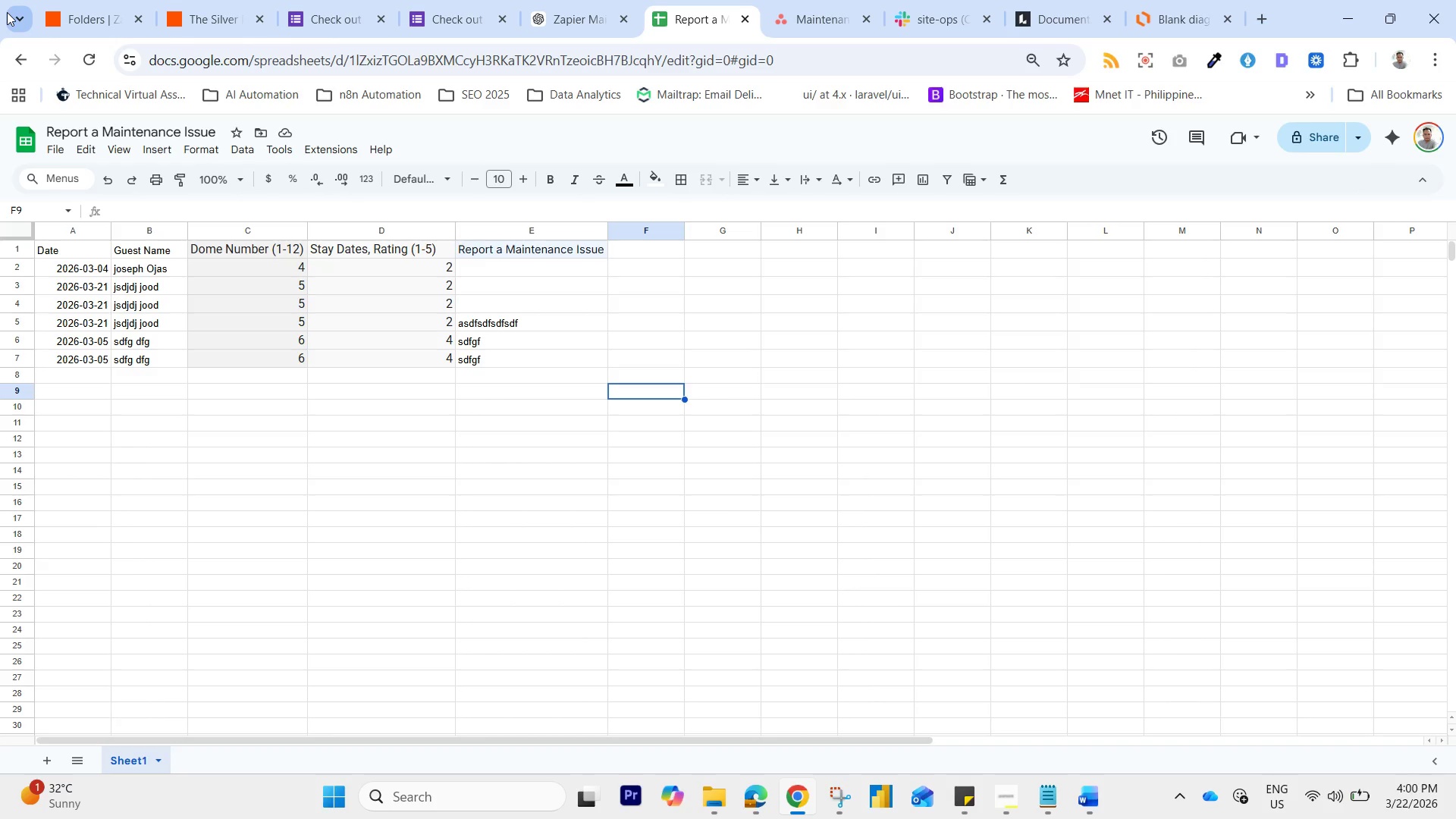 
mouse_move([1450, 14])
 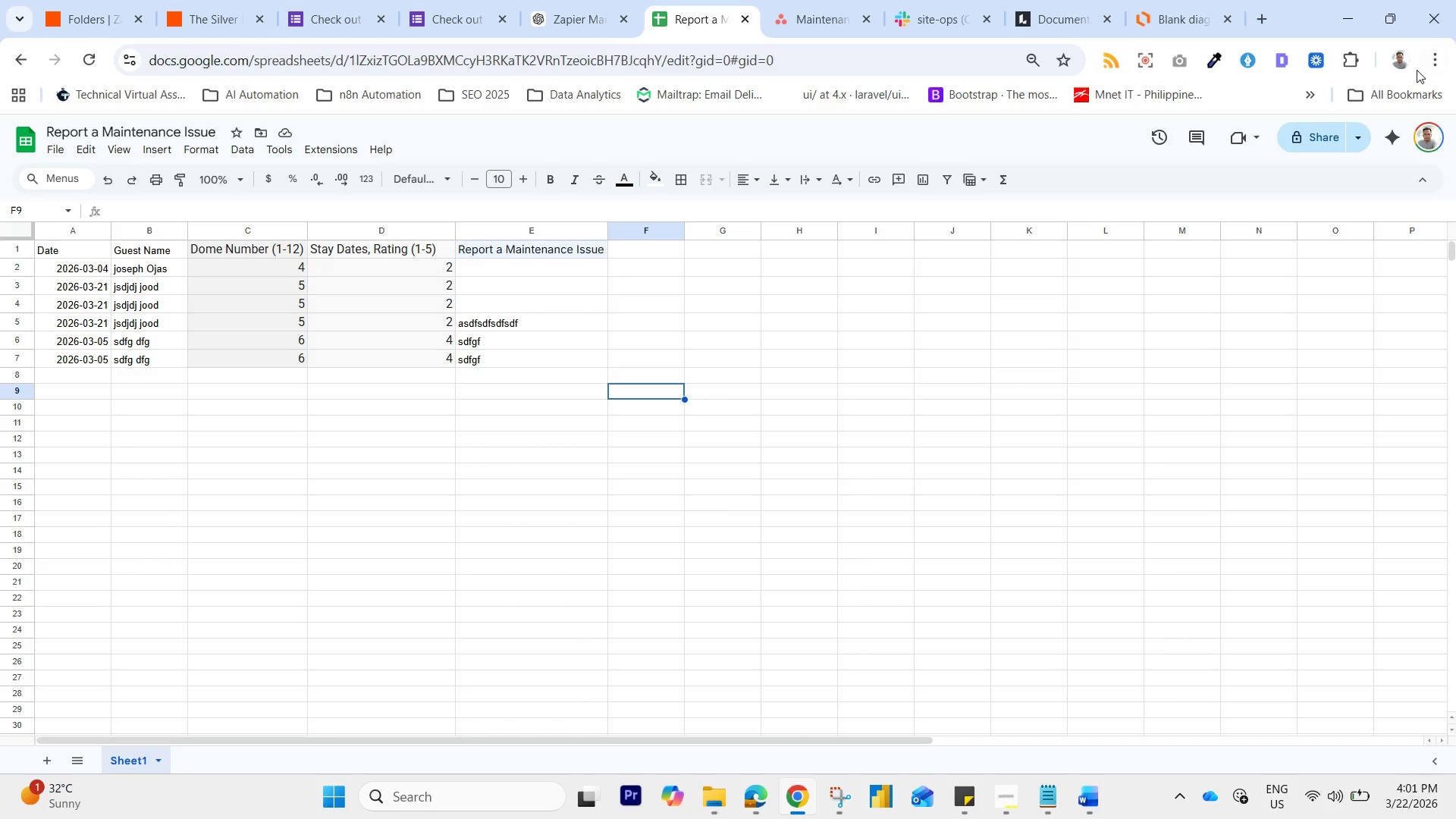 
mouse_move([1350, 78])
 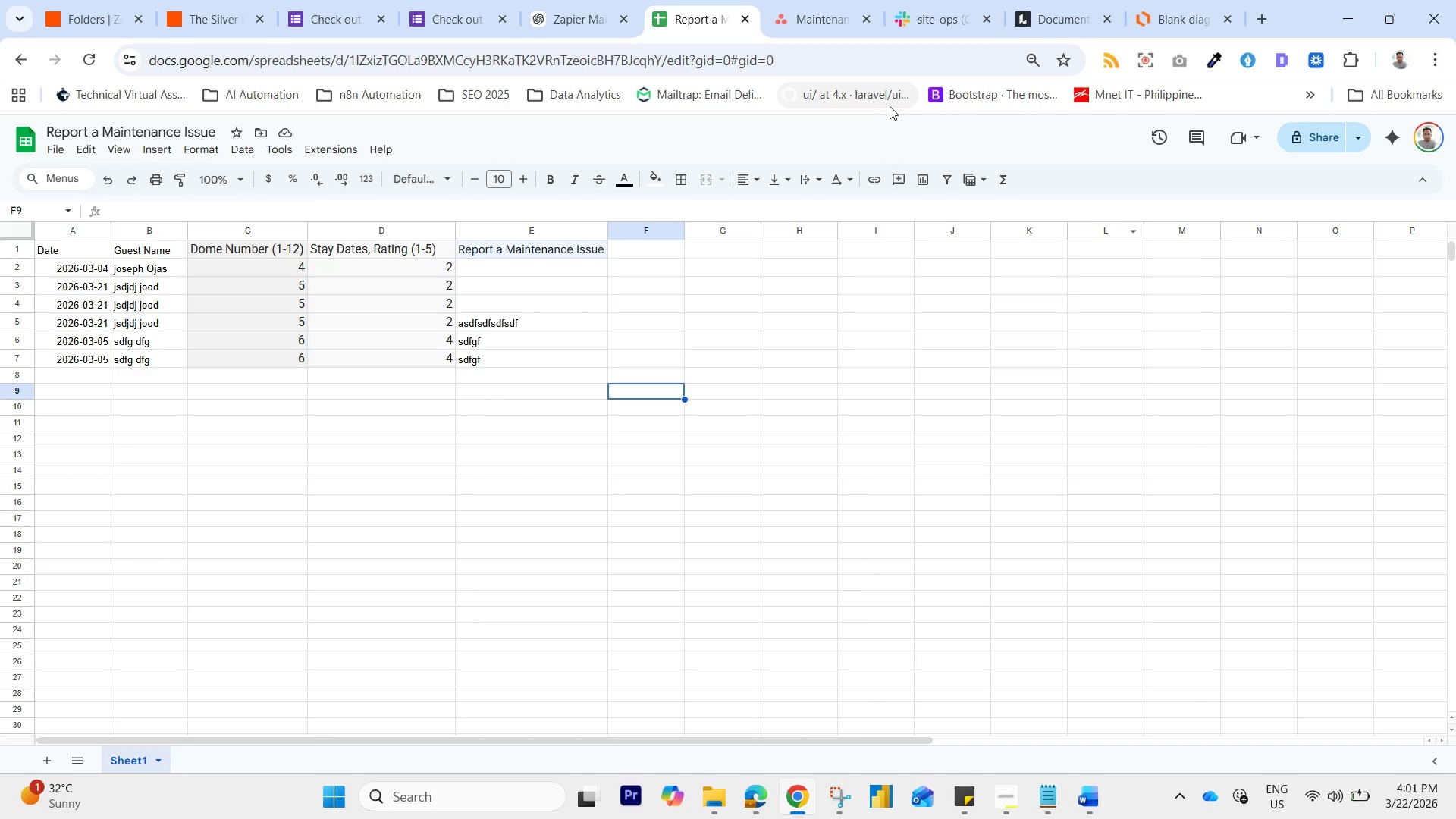 
wait(11.42)
 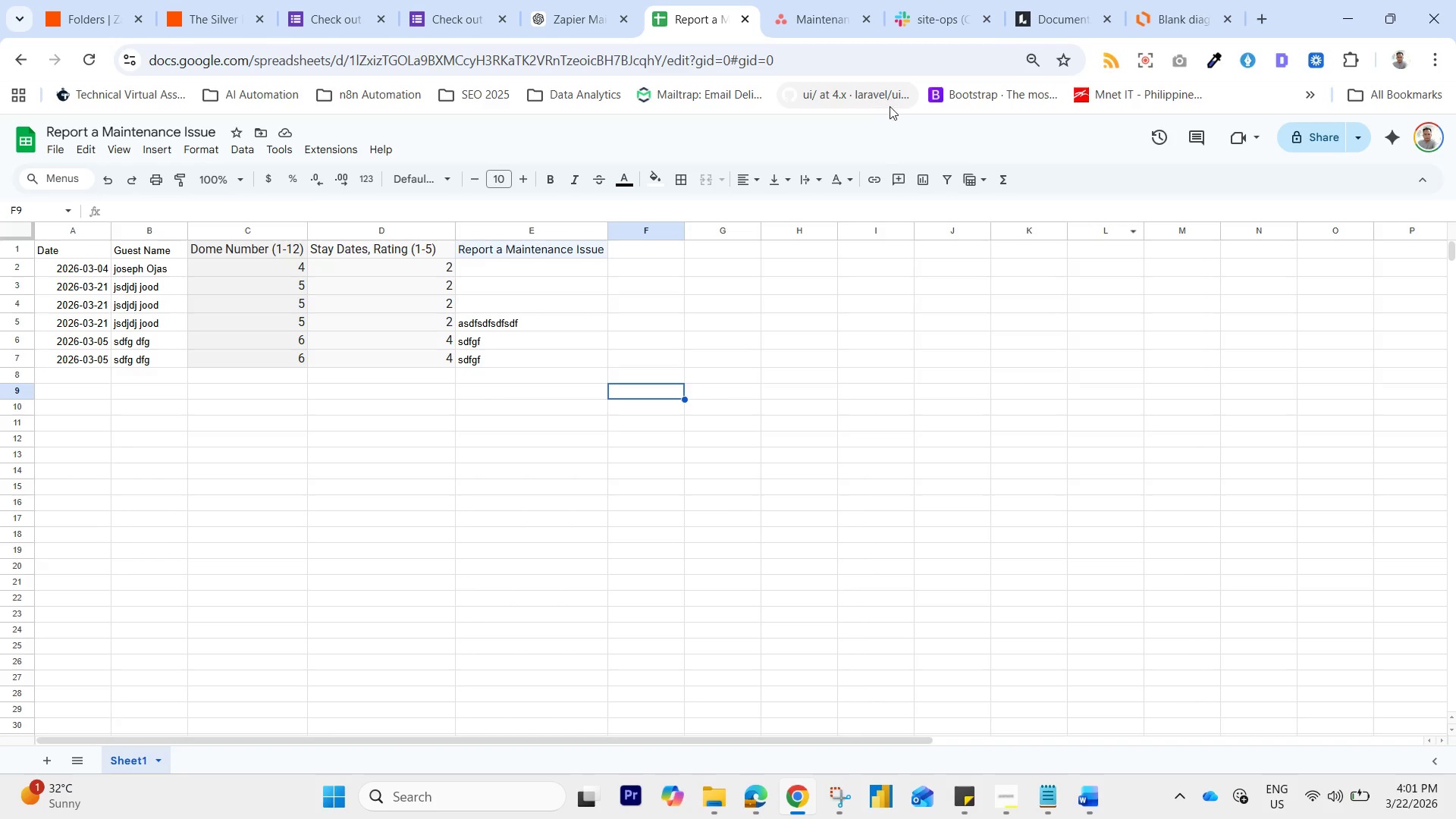 
left_click_drag(start_coordinate=[897, 404], to_coordinate=[917, 229])
 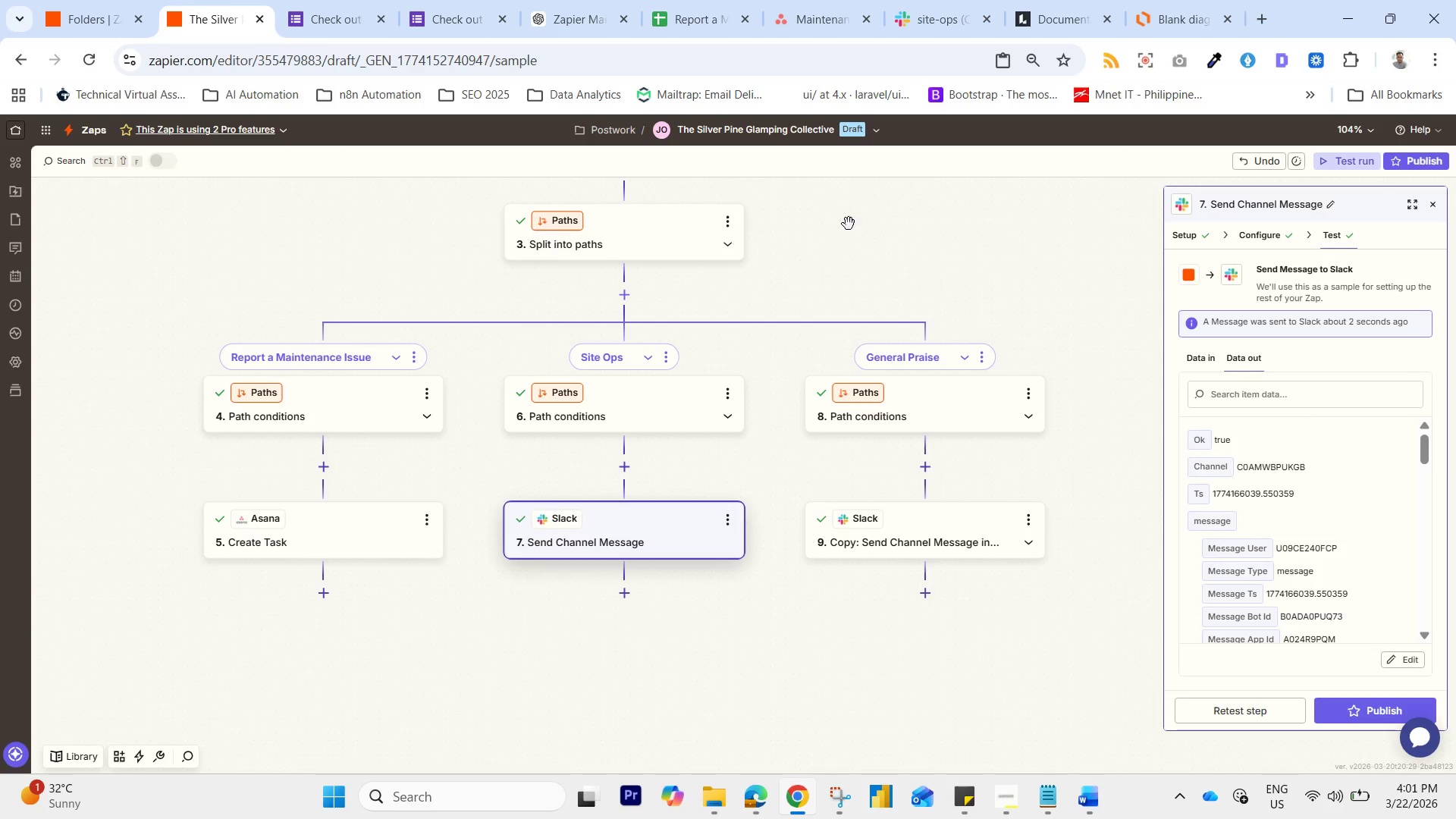 
left_click_drag(start_coordinate=[846, 224], to_coordinate=[818, 344])
 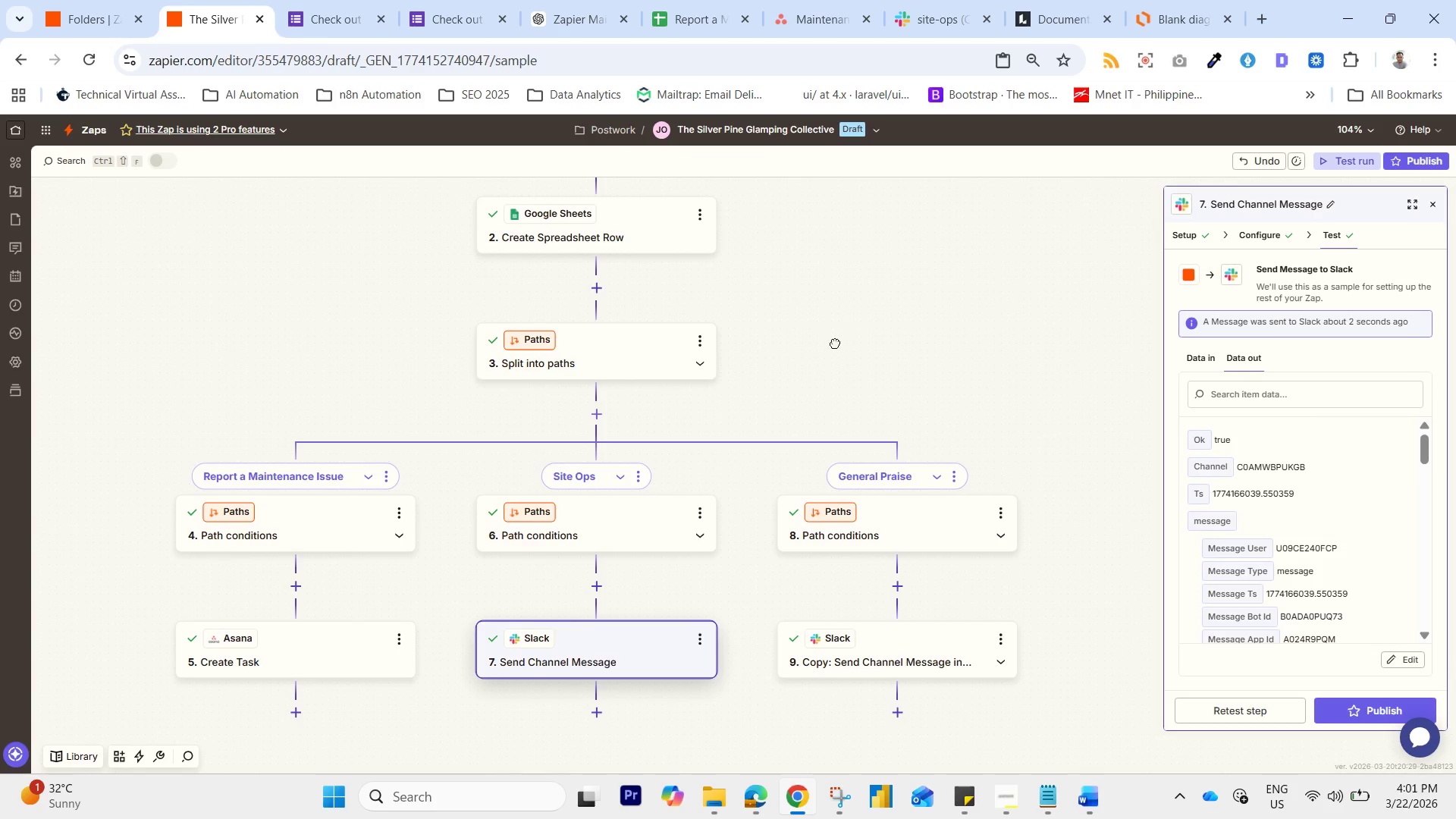 
left_click_drag(start_coordinate=[849, 320], to_coordinate=[835, 451])
 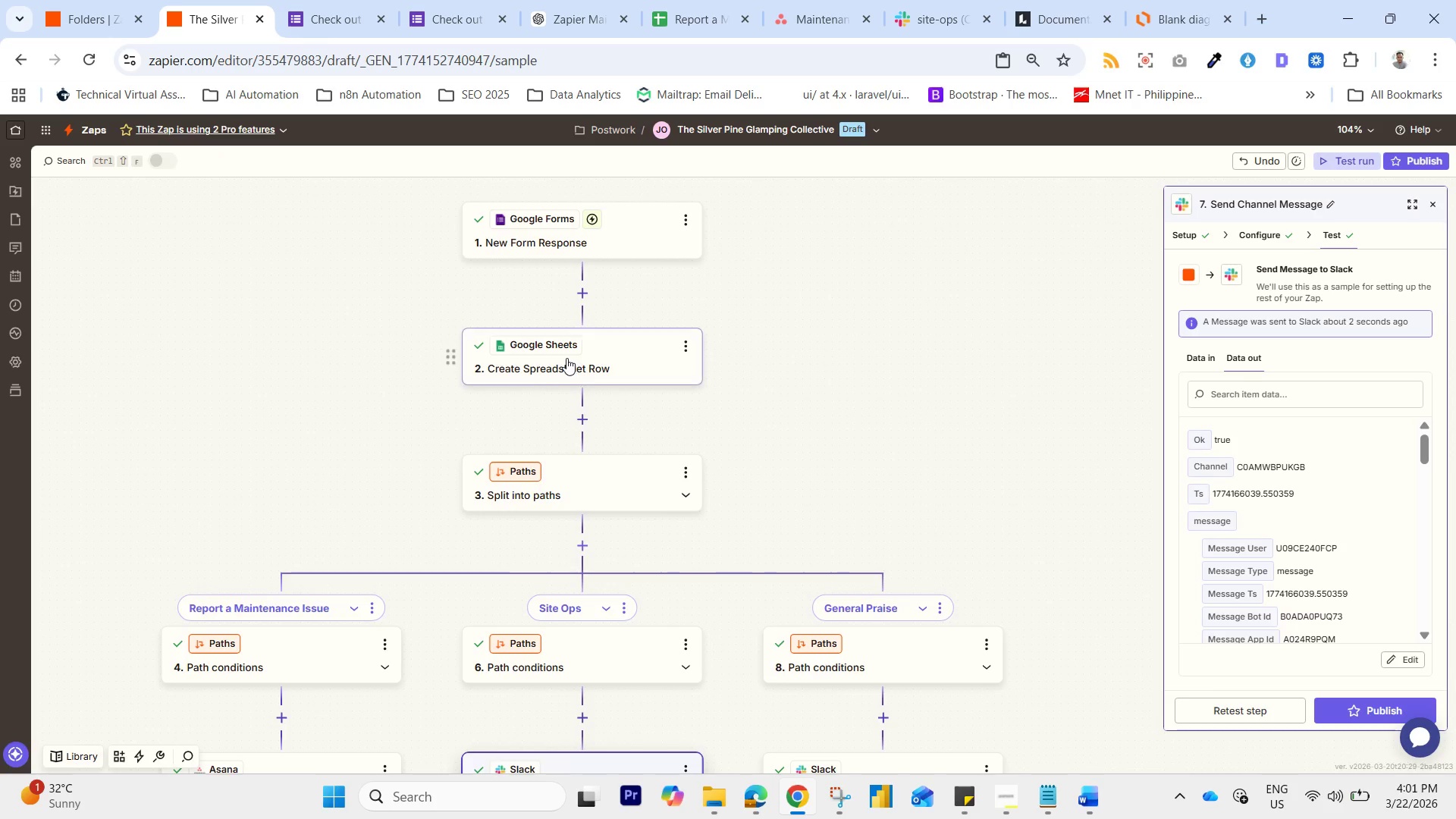 
left_click([566, 358])
 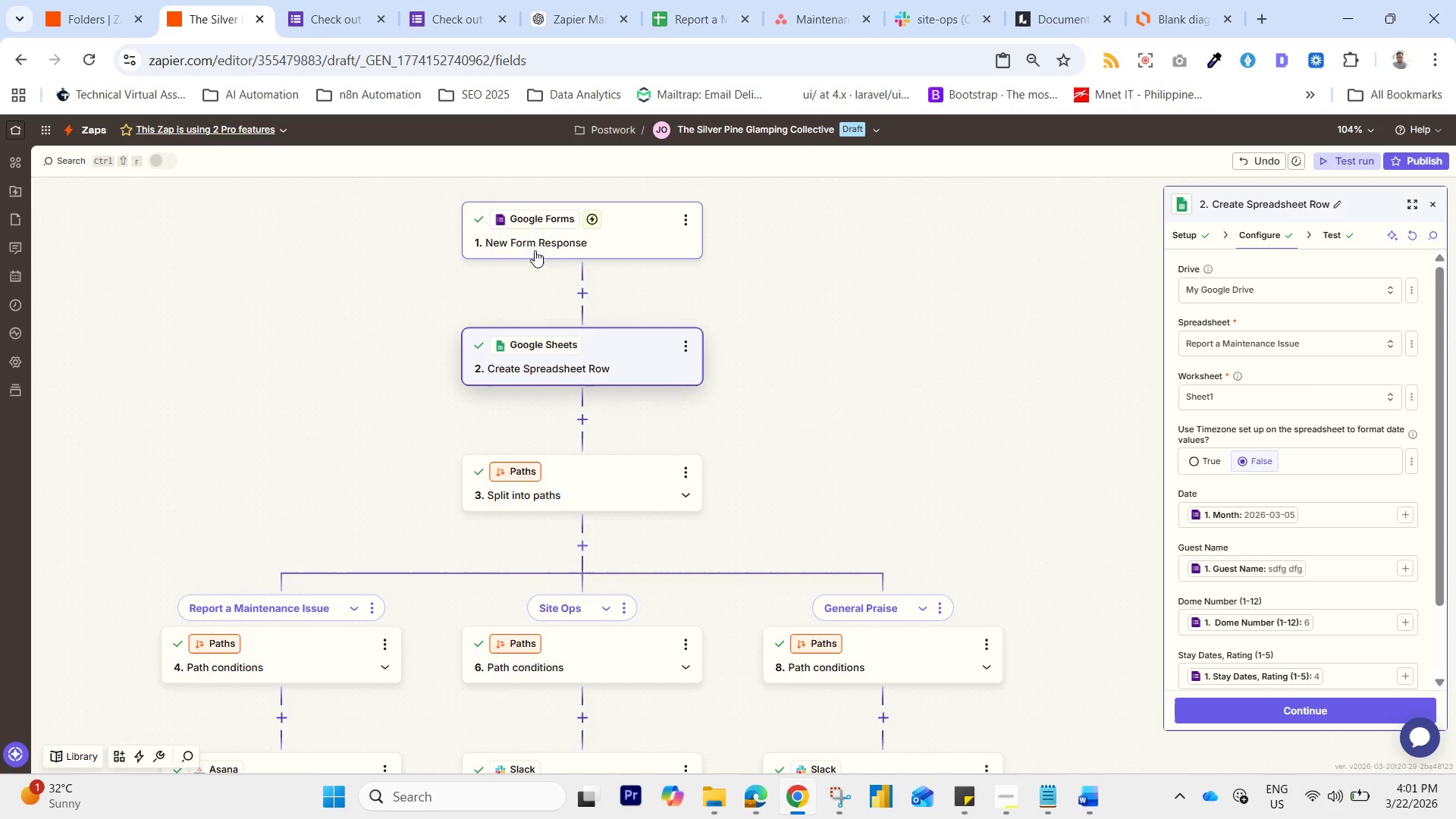 
wait(6.5)
 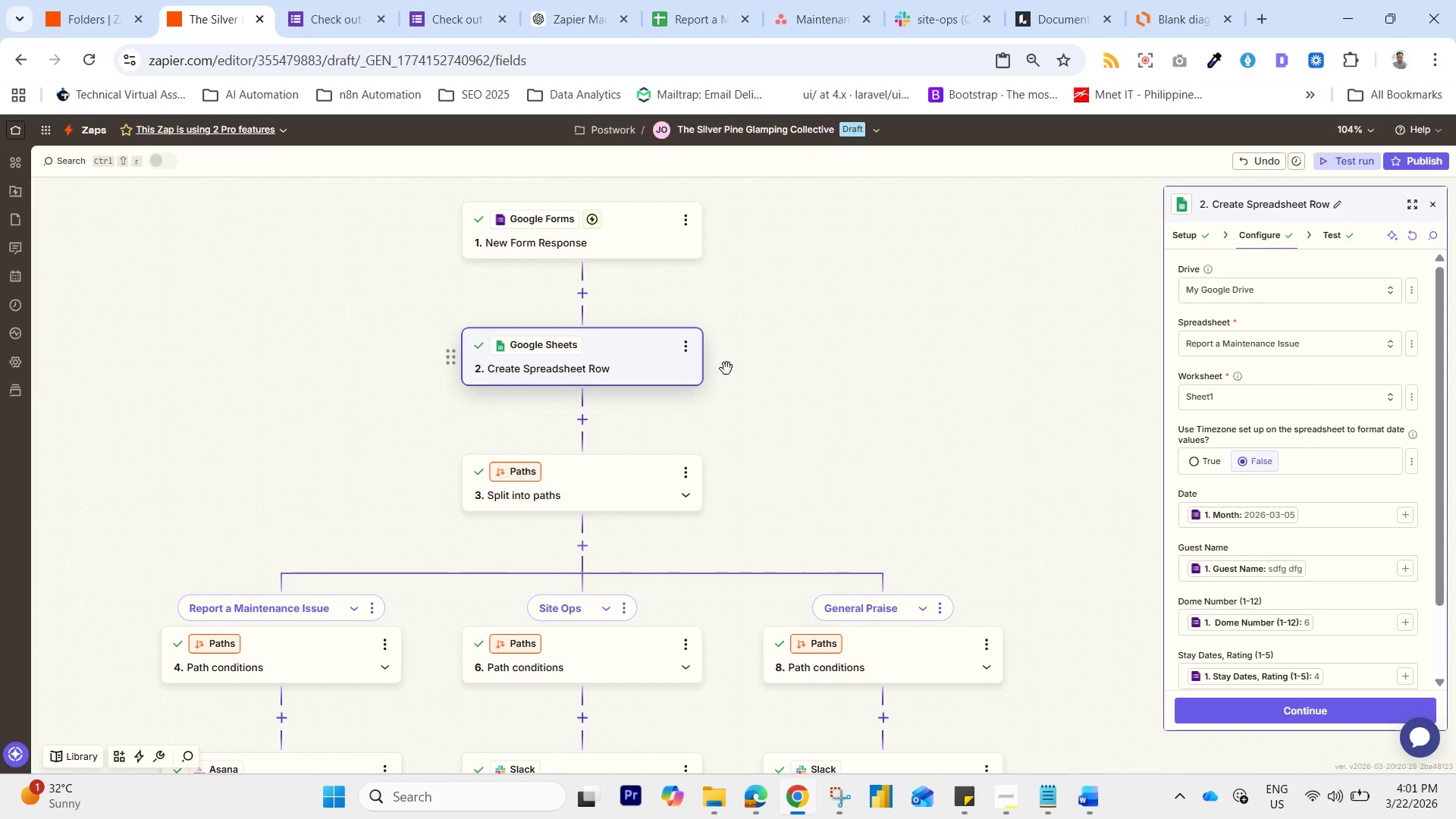 
left_click([702, 0])
 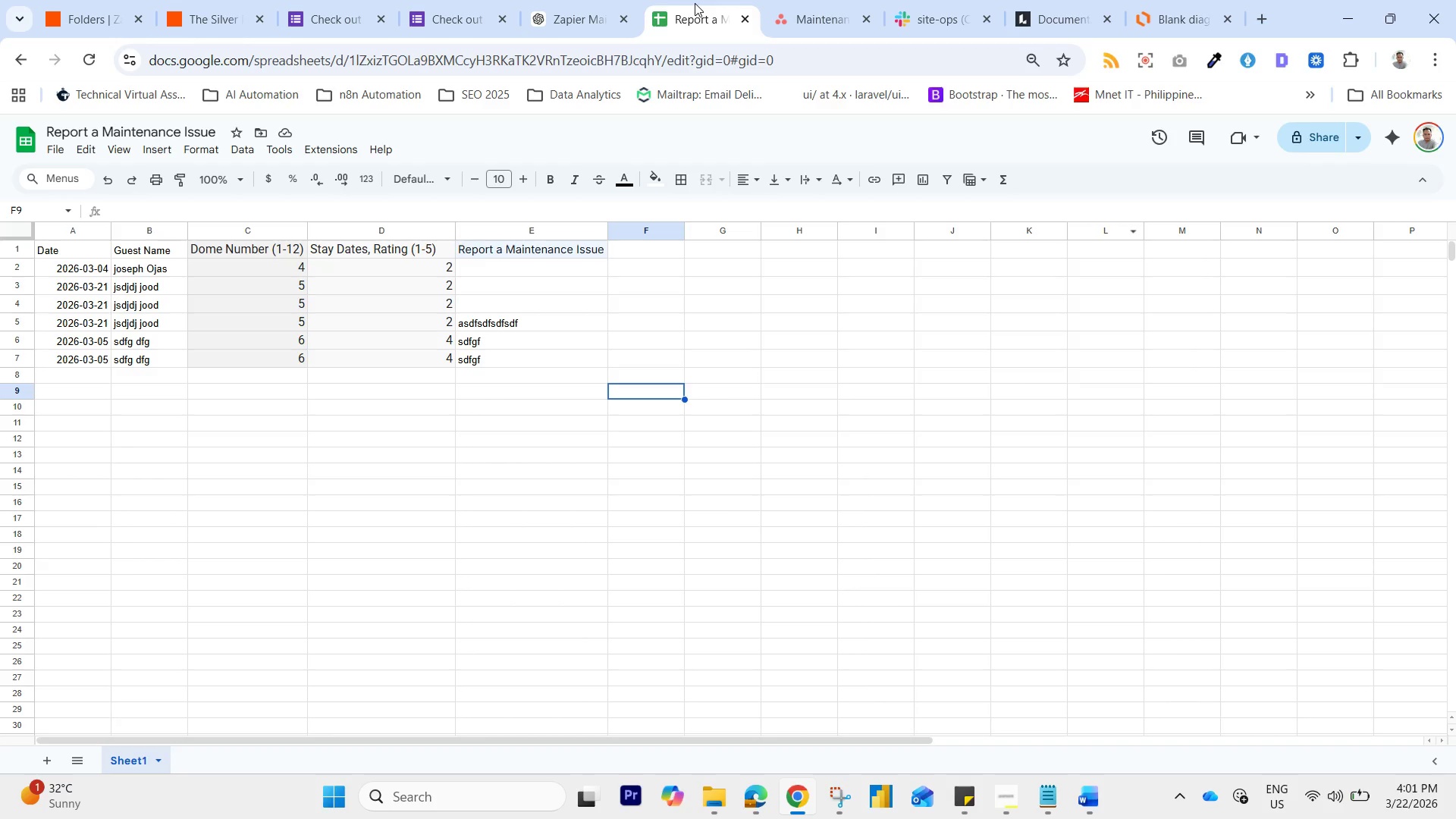 
wait(17.05)
 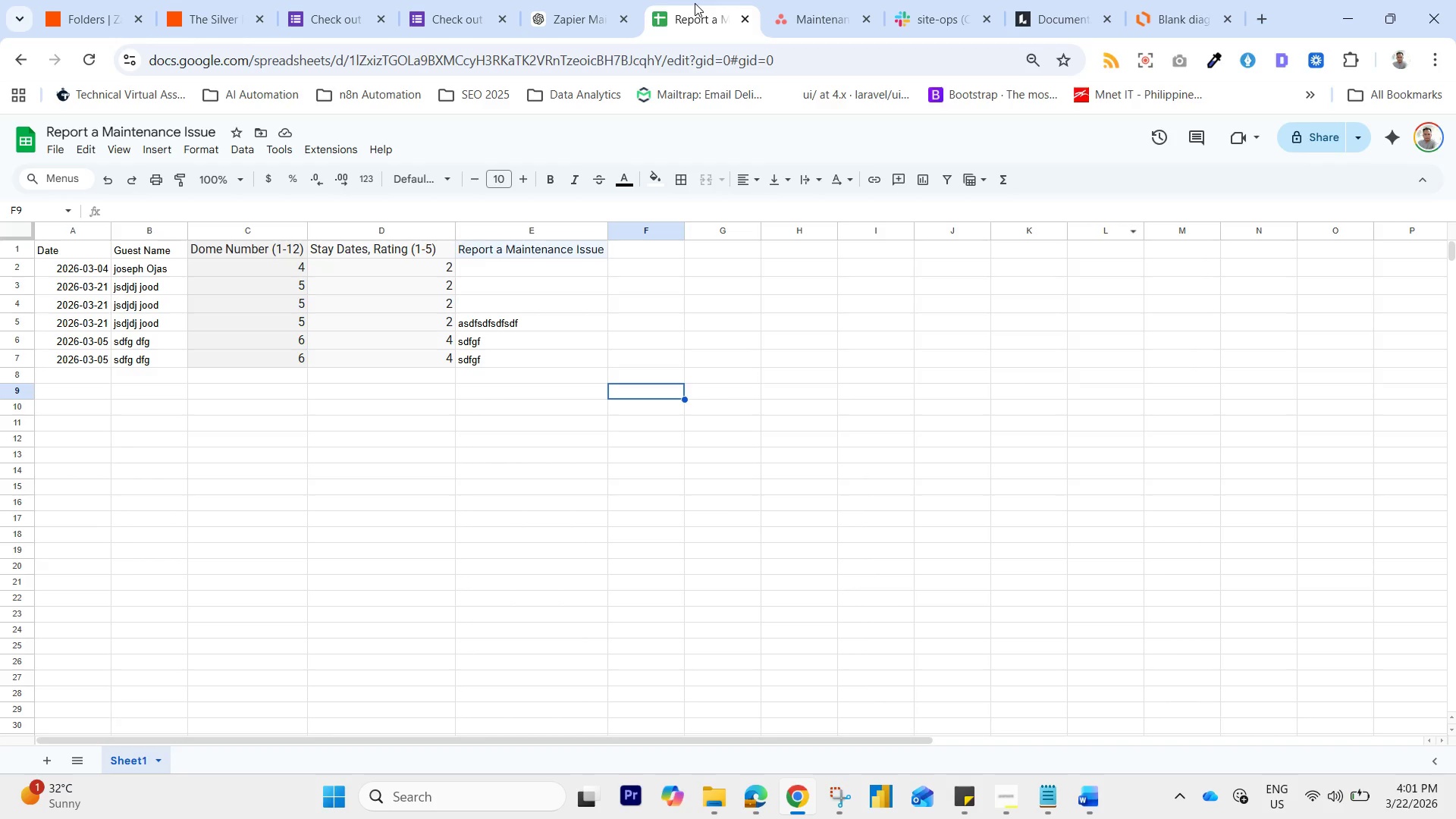 
mouse_move([621, 35])
 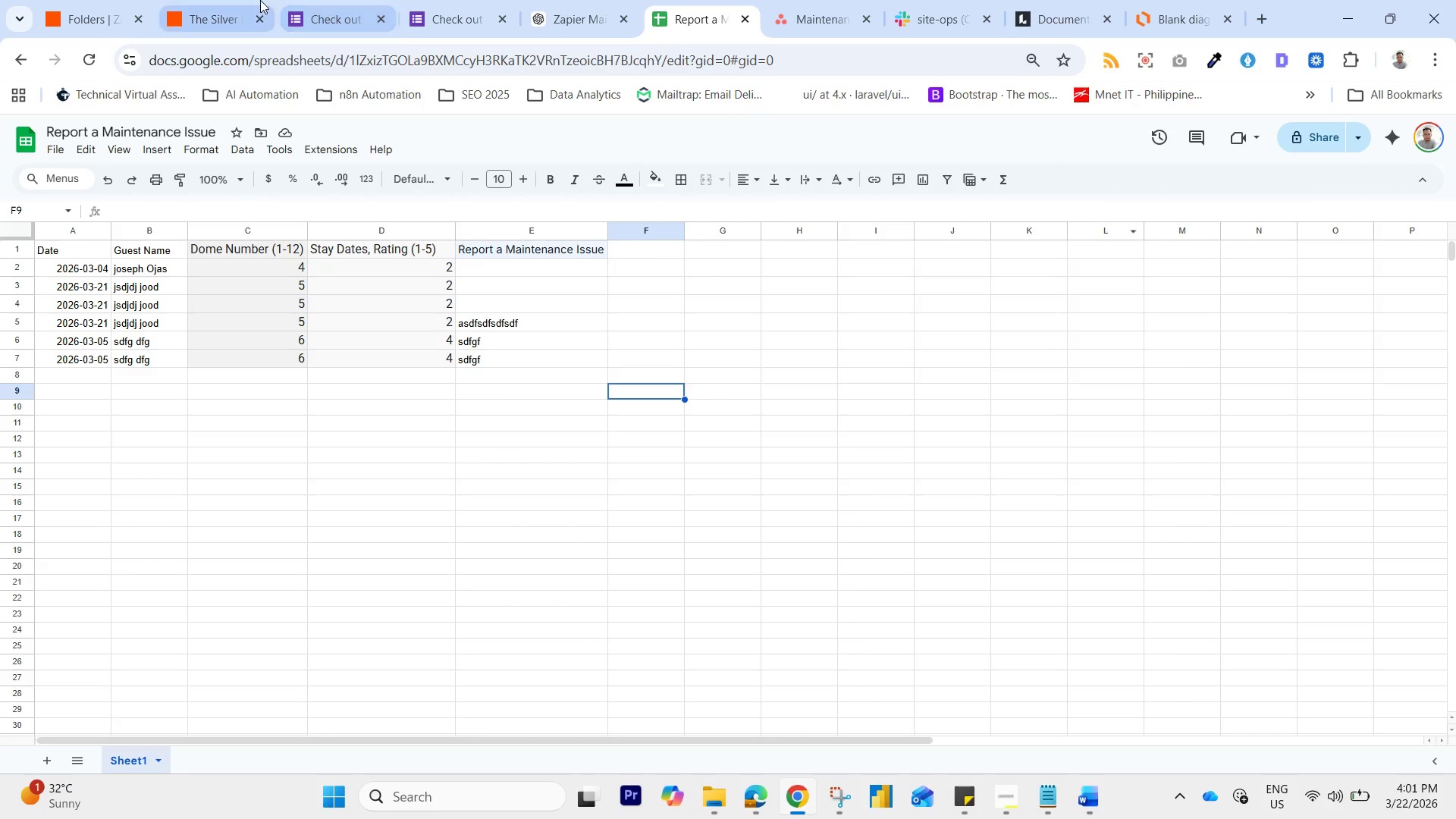 
left_click([224, 0])
 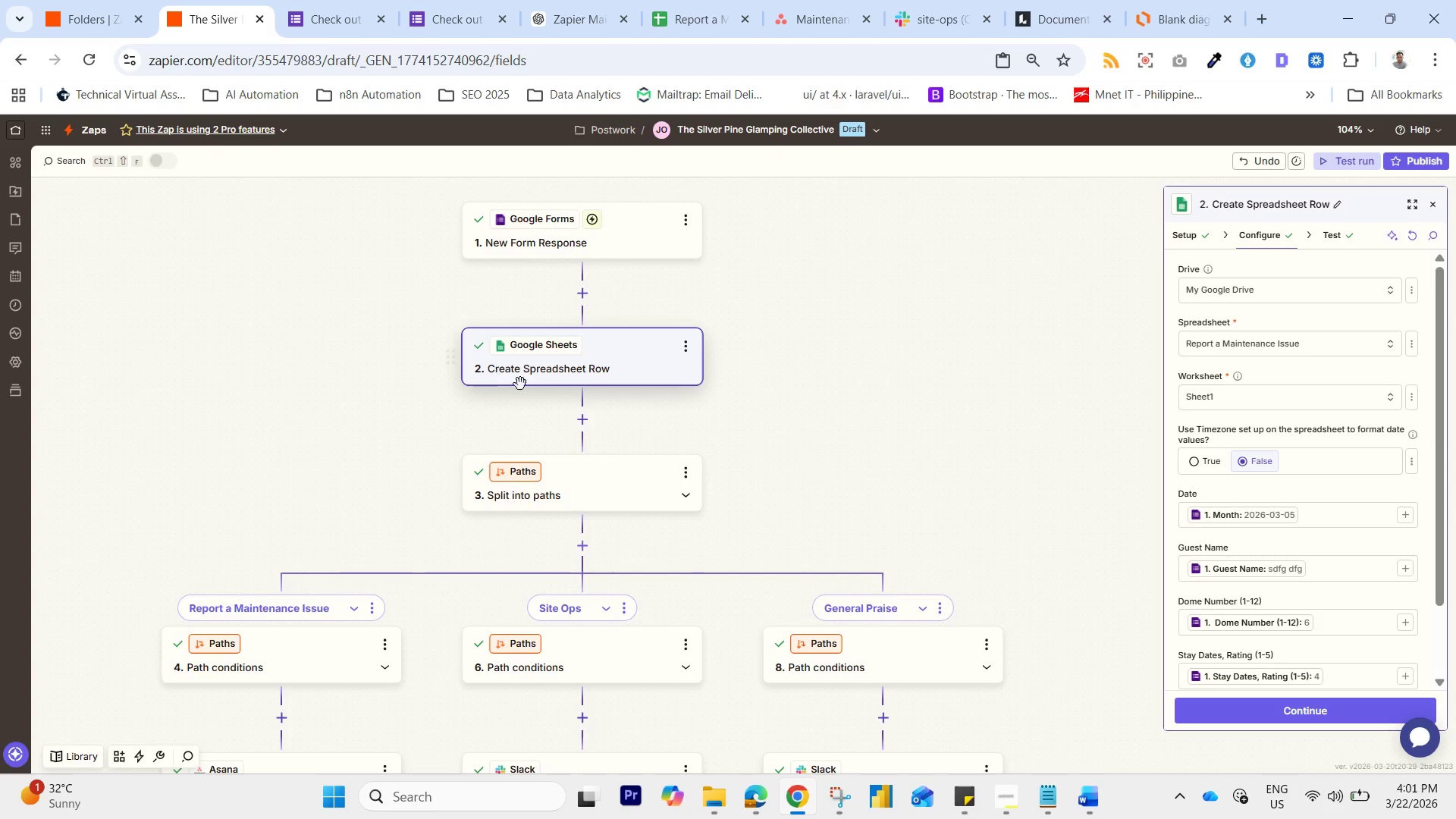 
left_click_drag(start_coordinate=[563, 367], to_coordinate=[556, 373])
 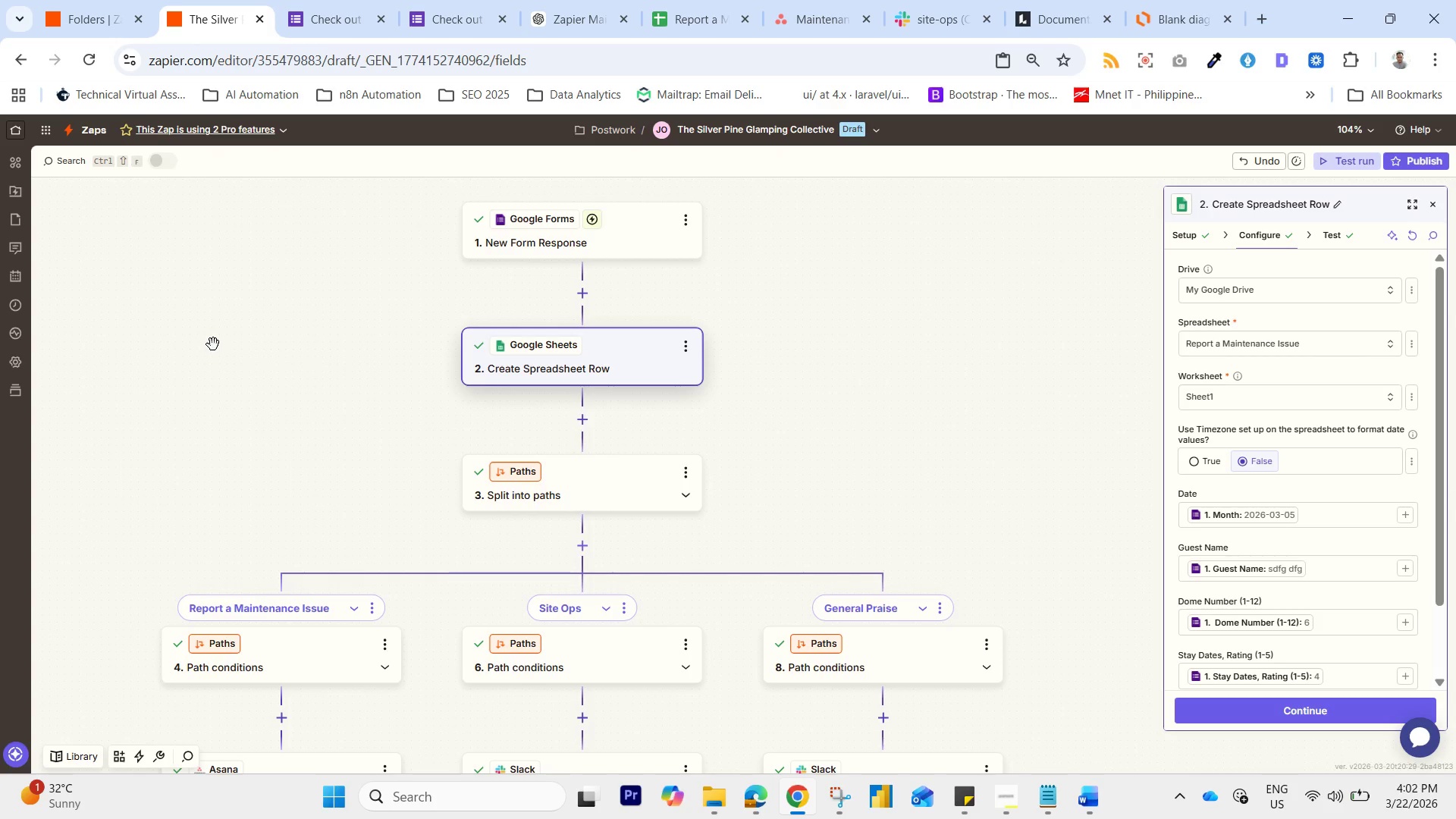 
wait(41.75)
 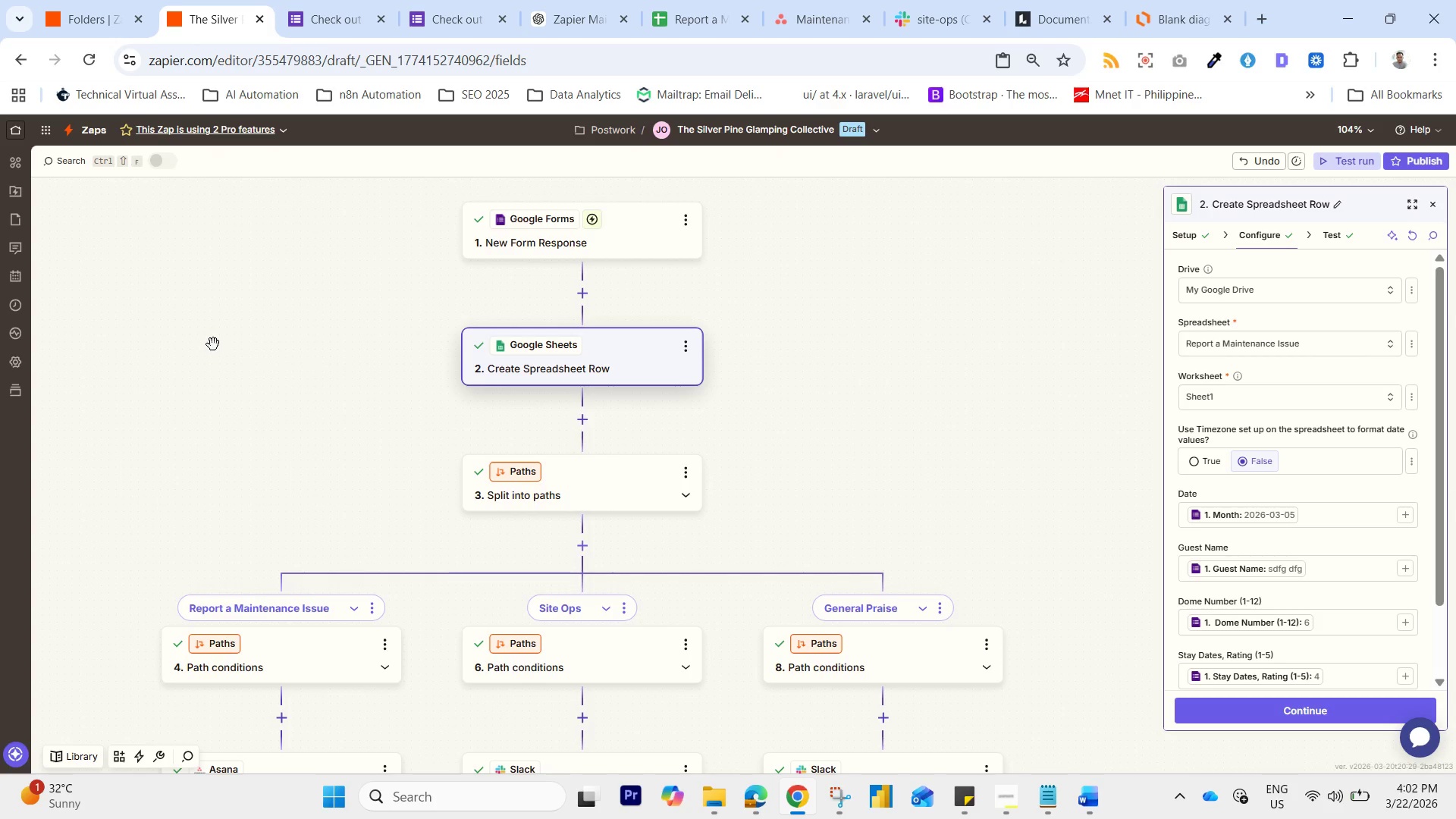 
scroll: coordinate [1192, 465], scroll_direction: down, amount: 5.0
 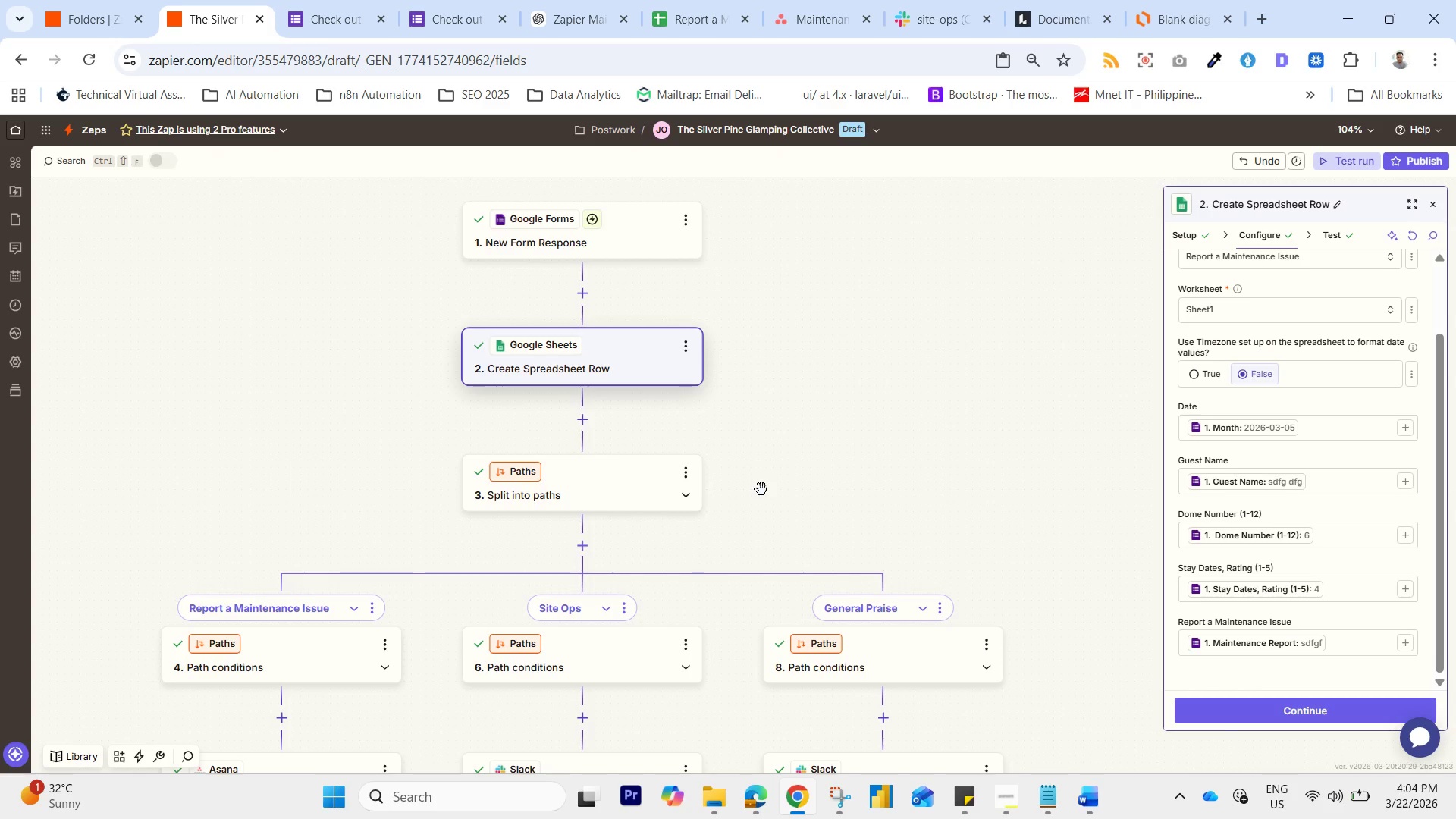 
wait(98.54)
 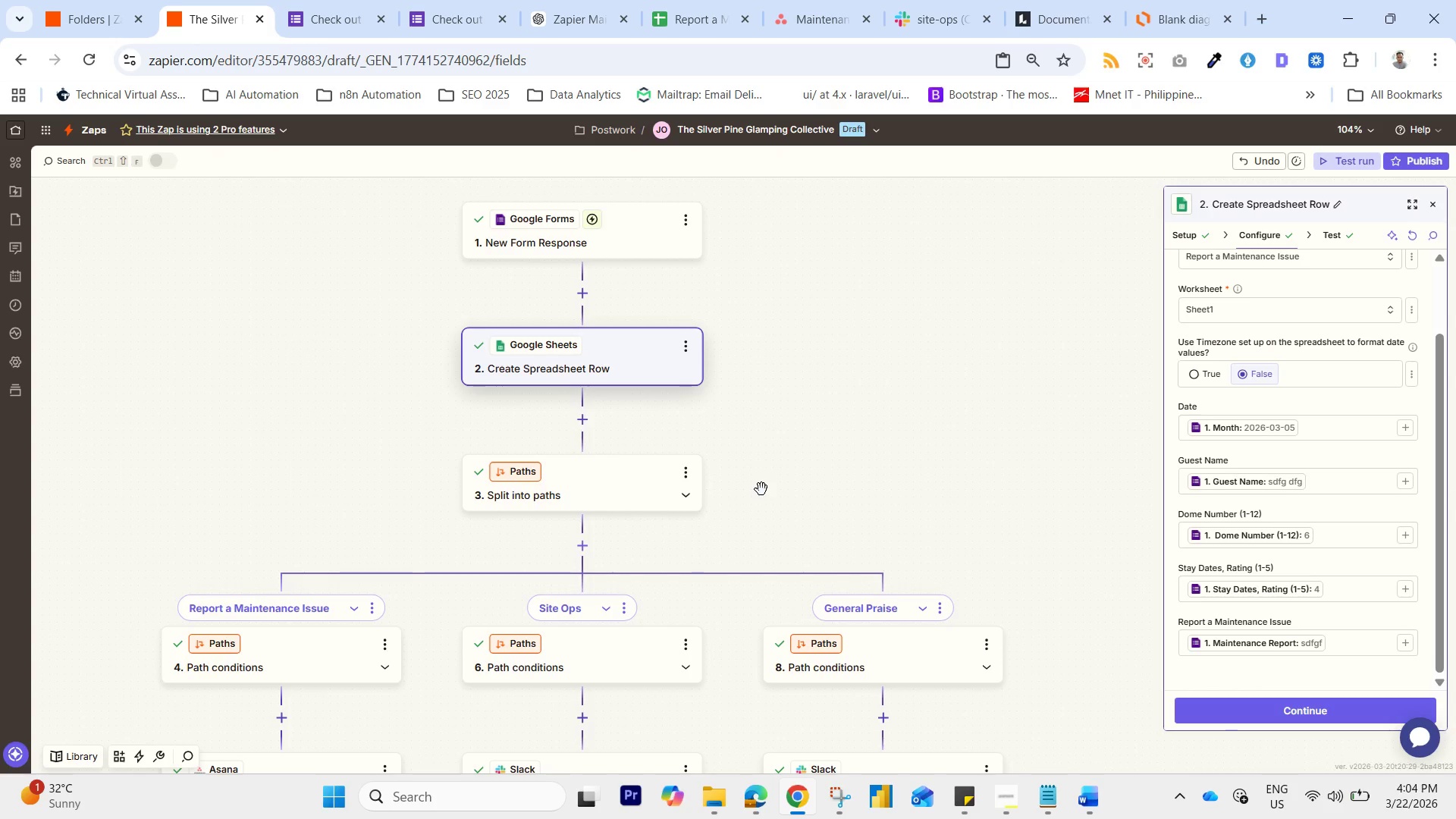 
left_click([331, 0])
 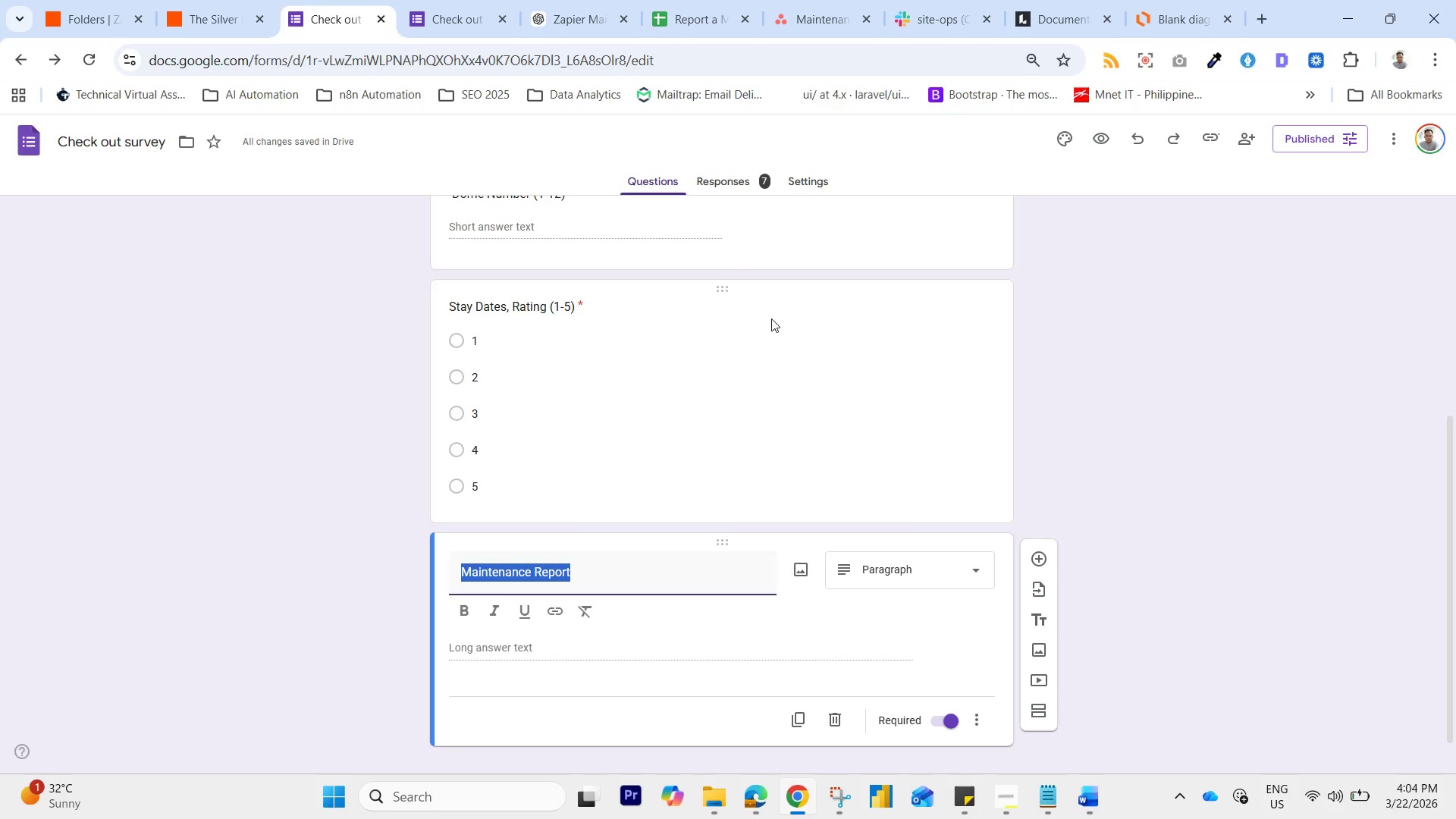 
scroll: coordinate [757, 337], scroll_direction: up, amount: 4.0
 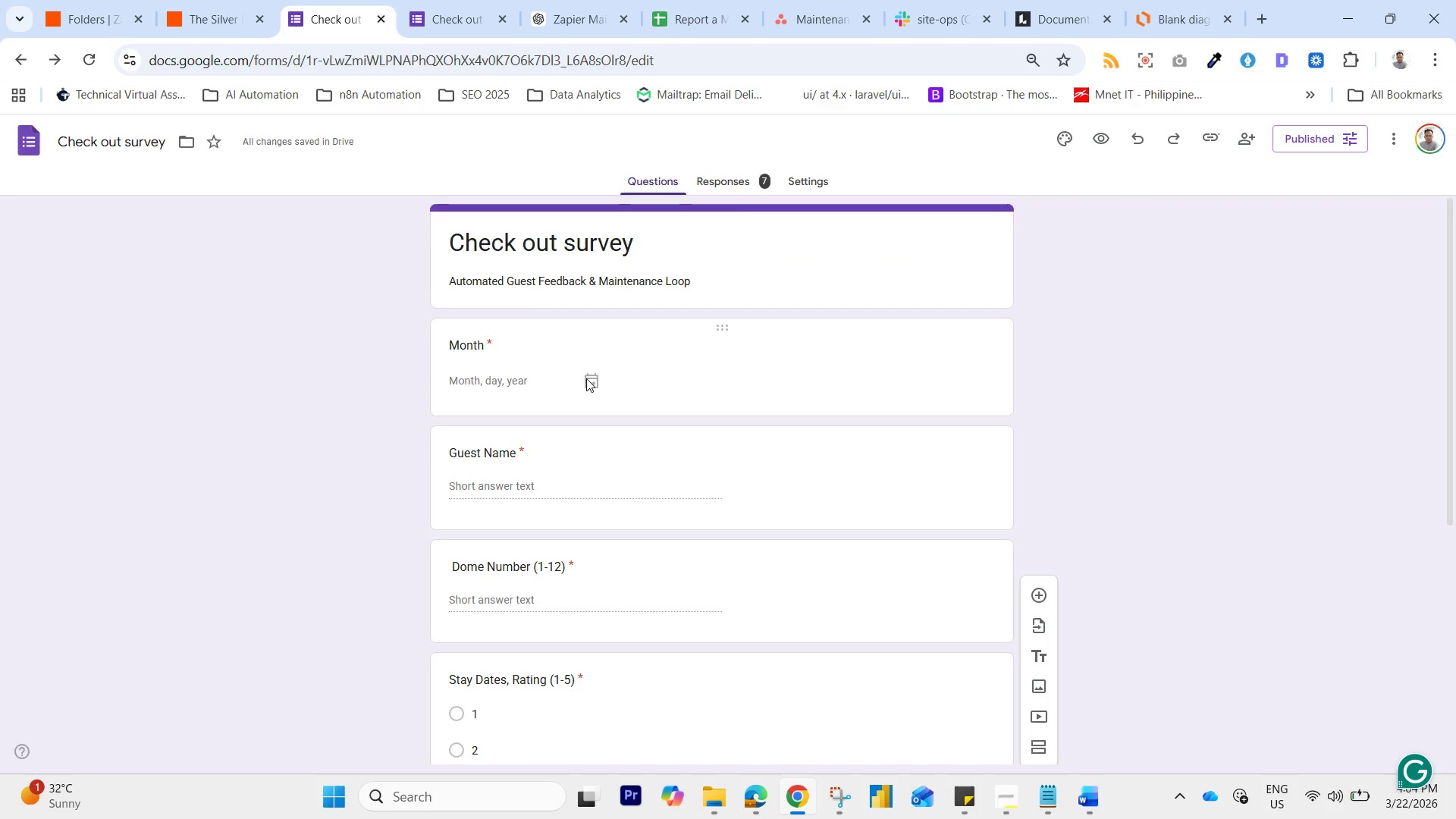 
left_click([594, 382])
 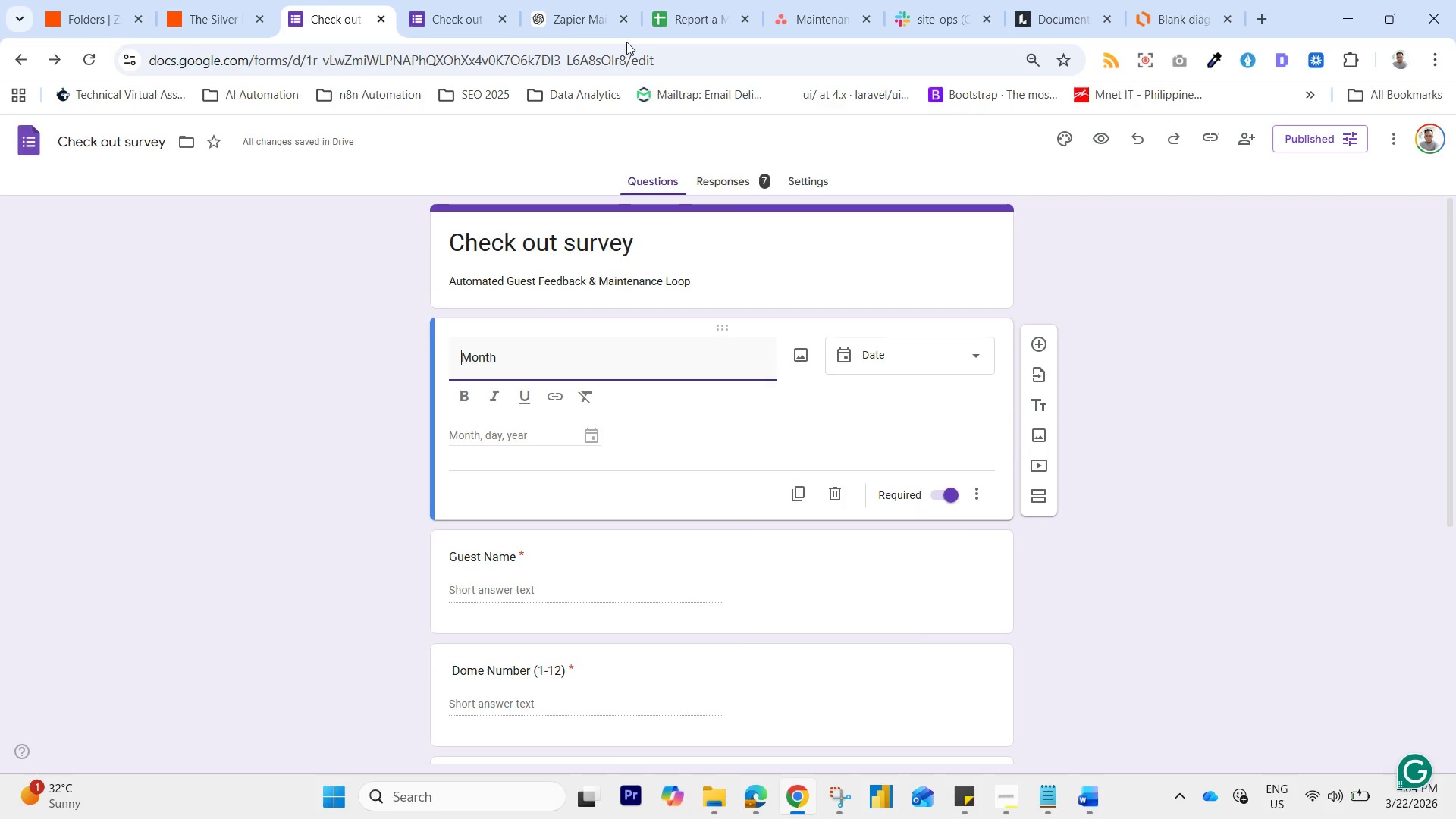 
left_click([455, 0])
 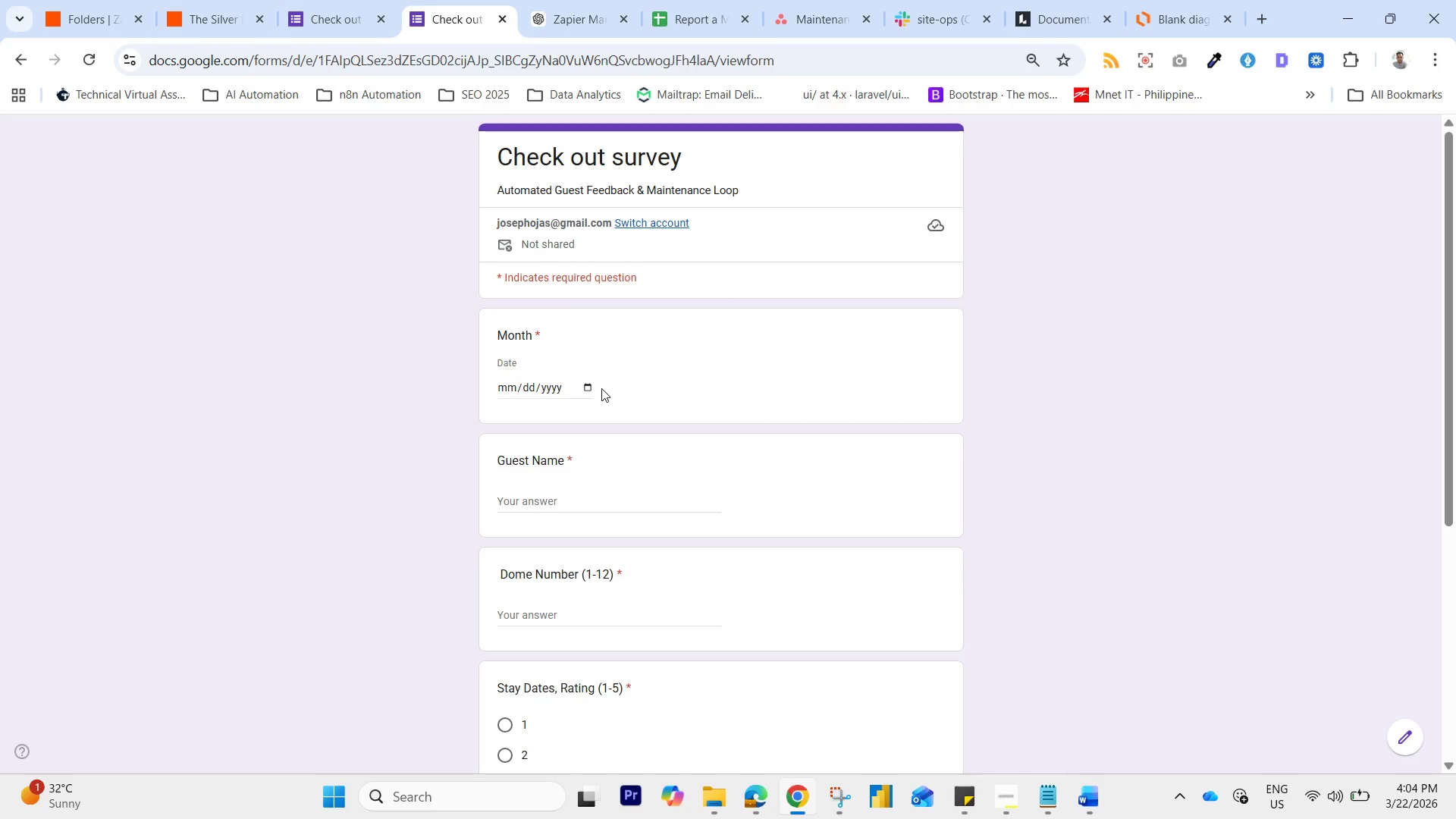 
left_click([569, 381])
 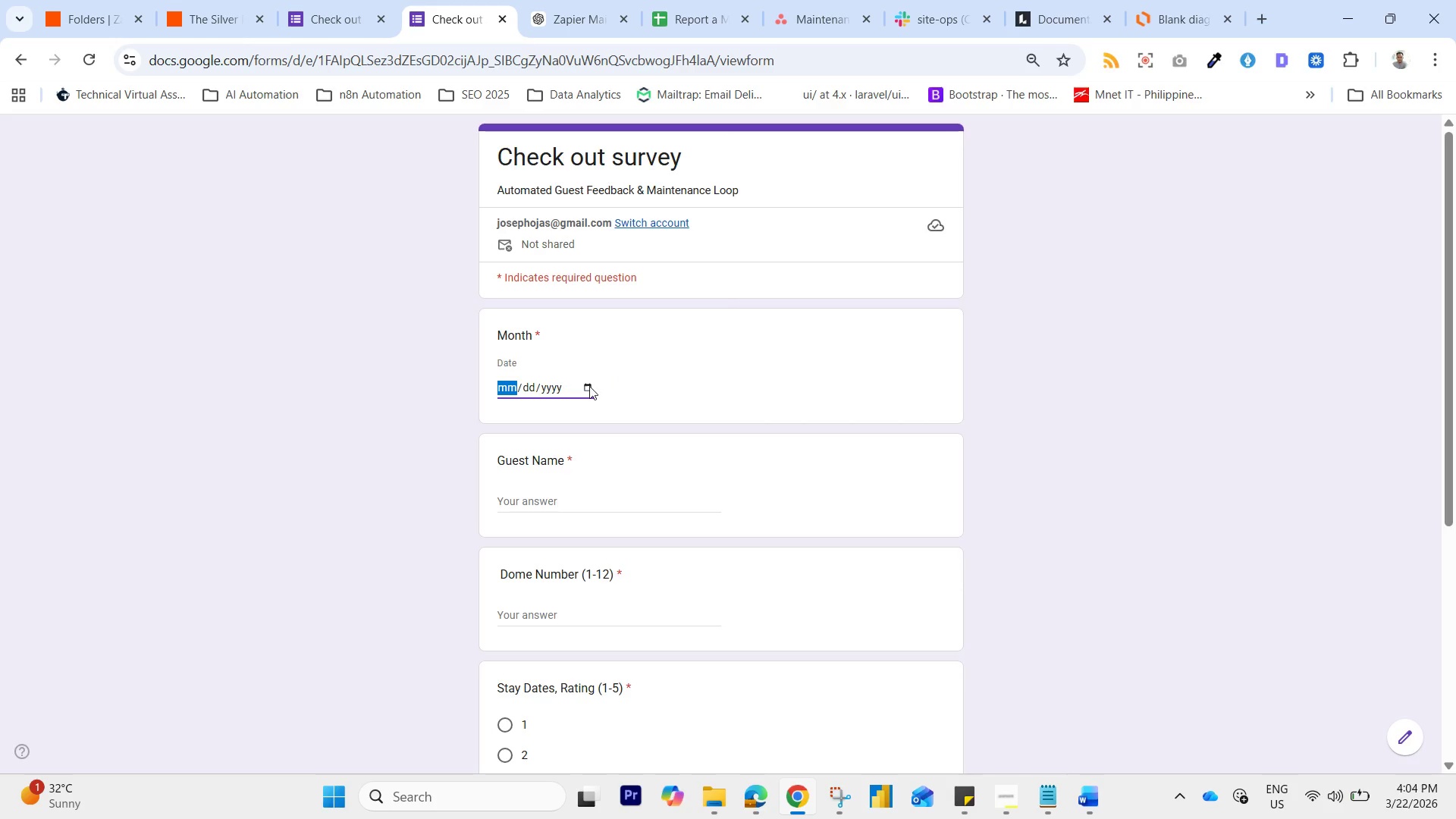 
left_click([589, 386])
 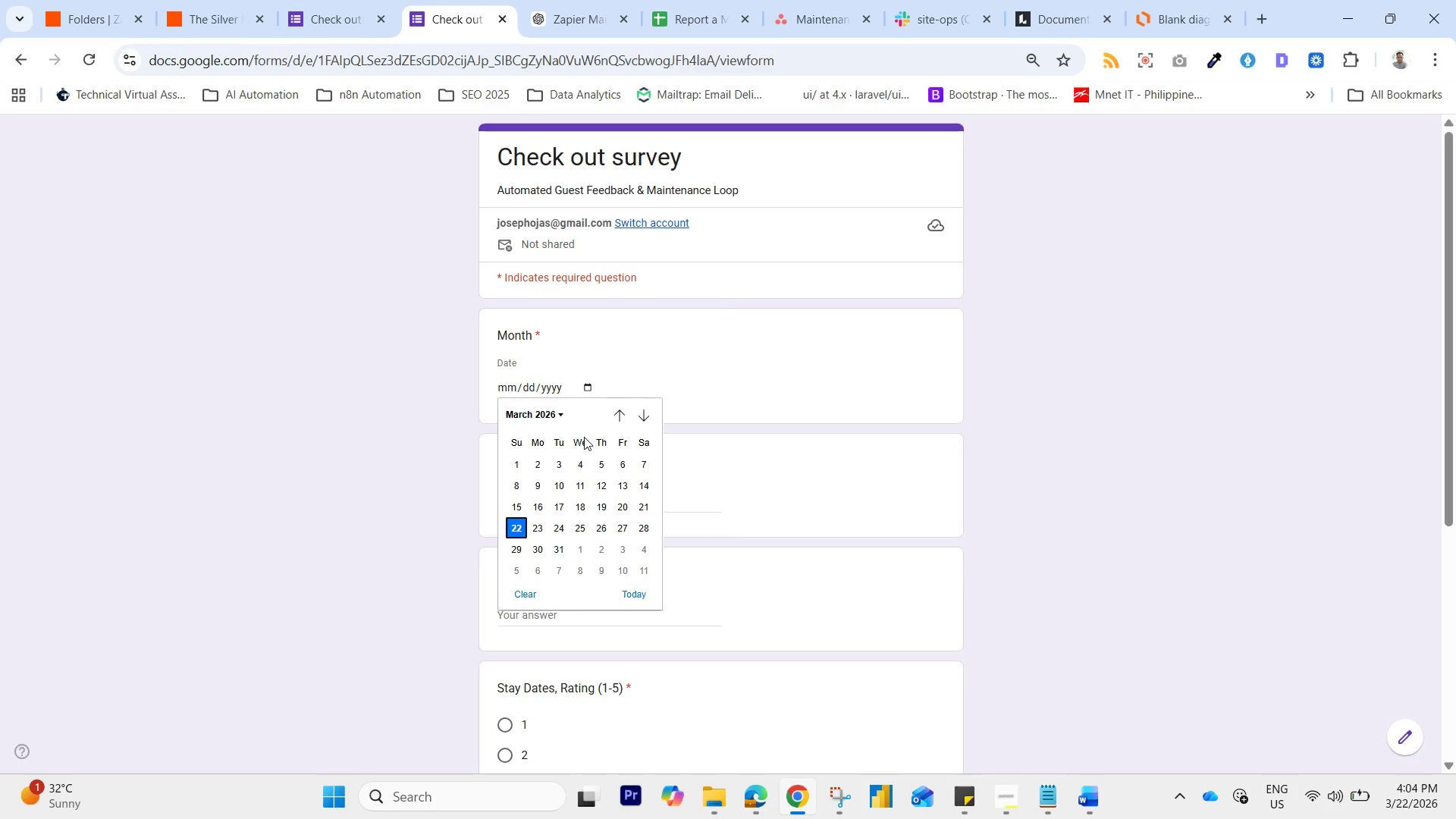 
left_click([580, 453])
 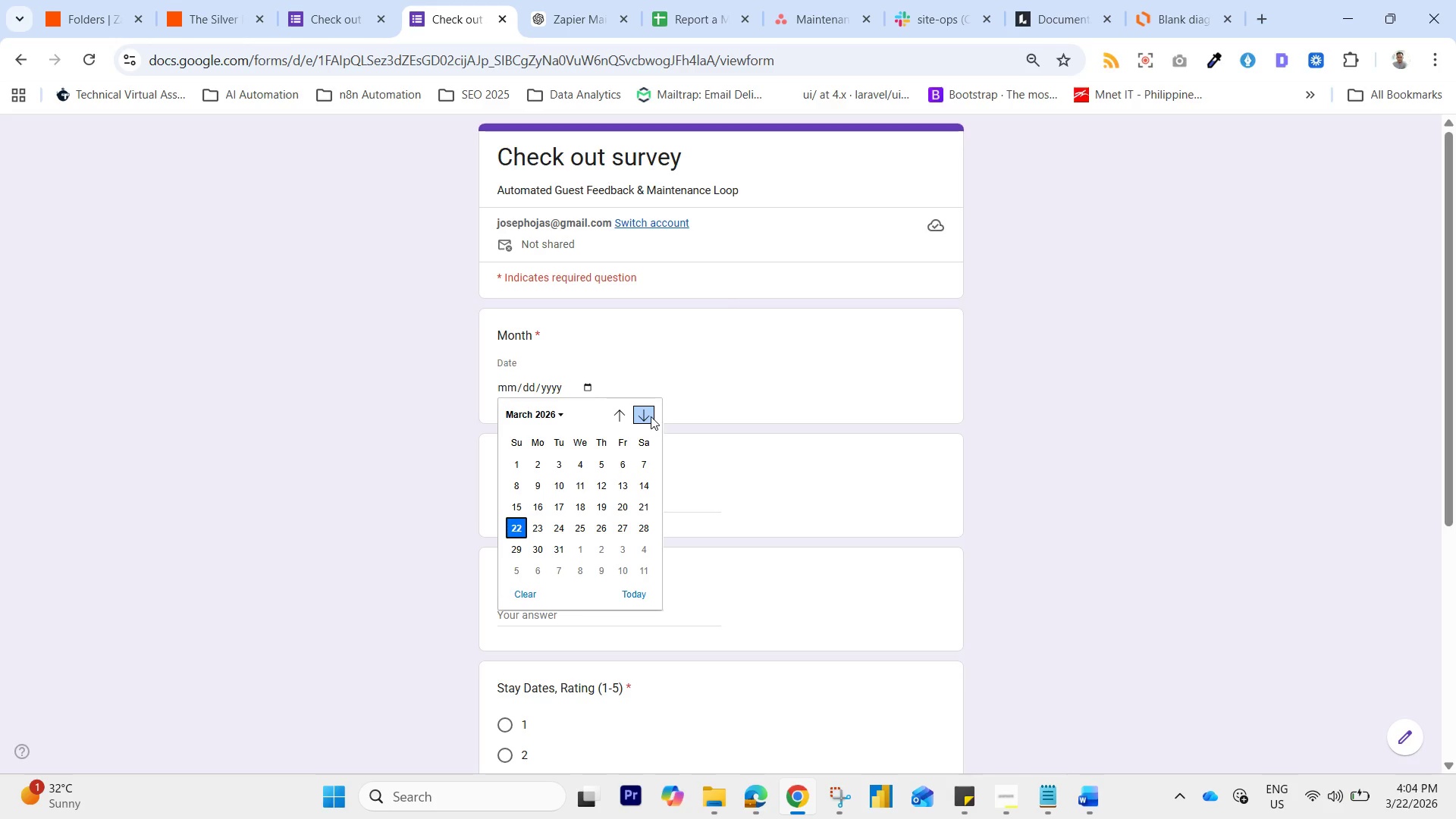 
left_click([742, 356])
 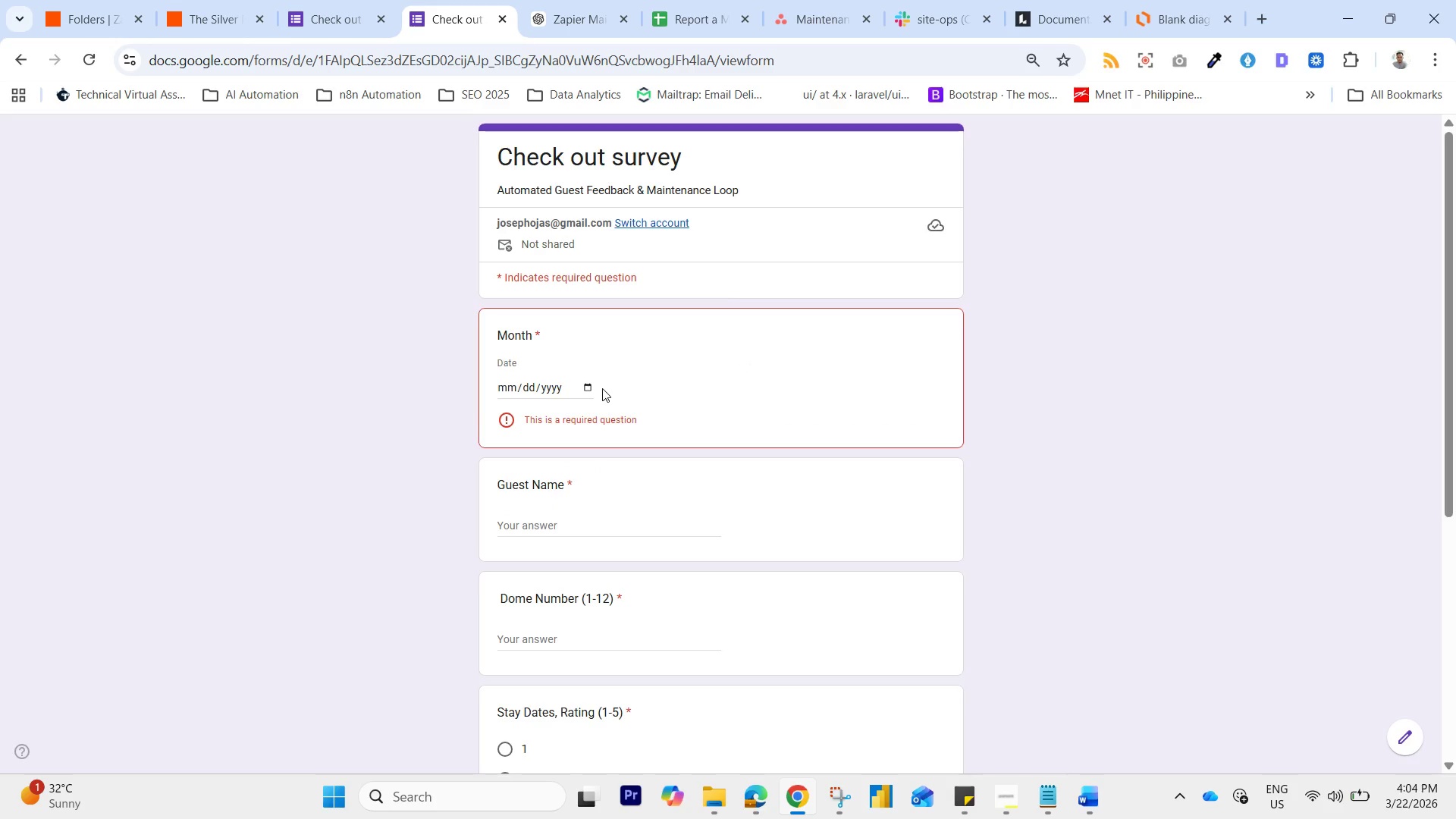 
left_click([588, 389])
 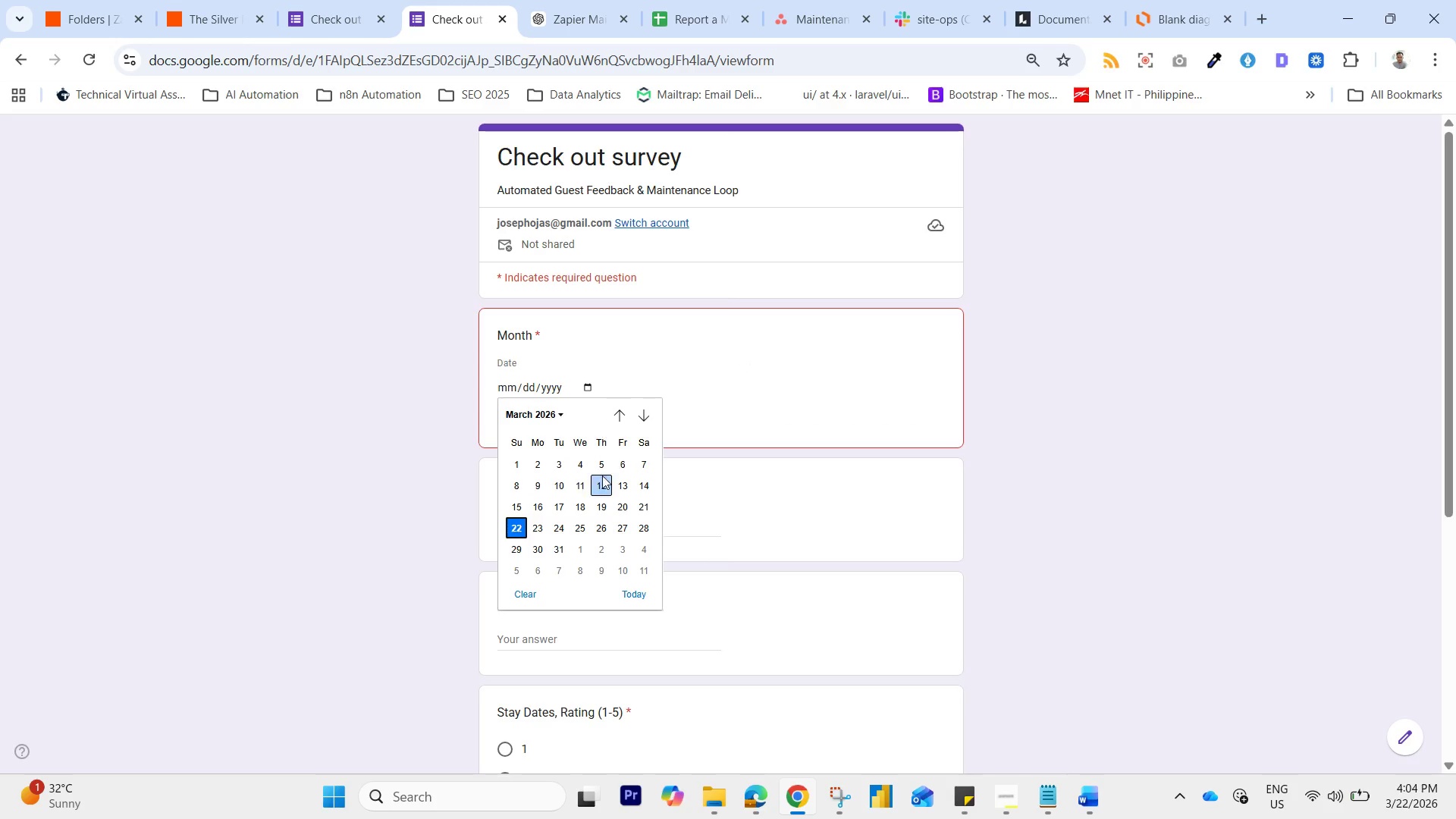 
left_click([601, 479])
 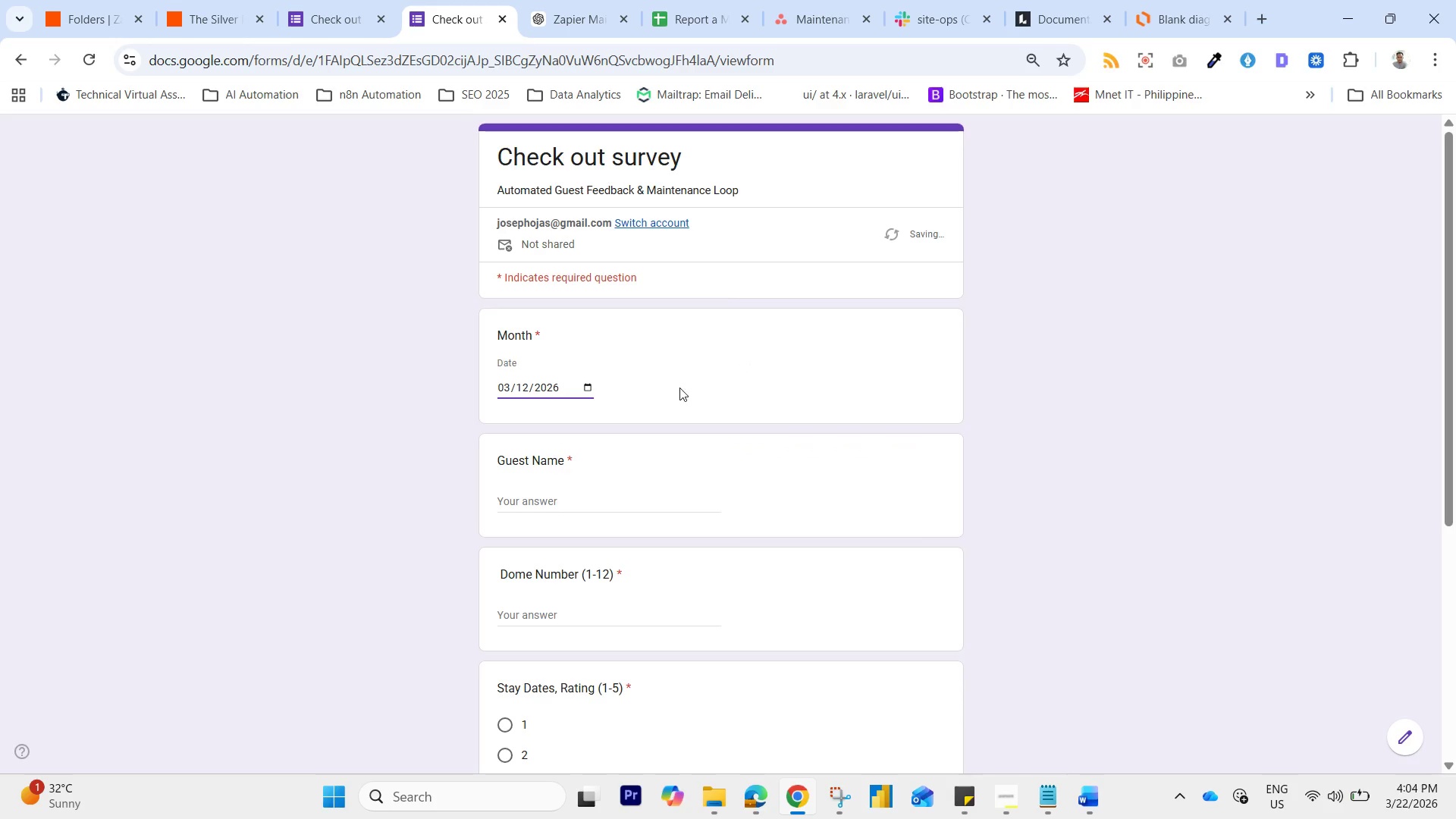 
left_click_drag(start_coordinate=[679, 382], to_coordinate=[676, 382])
 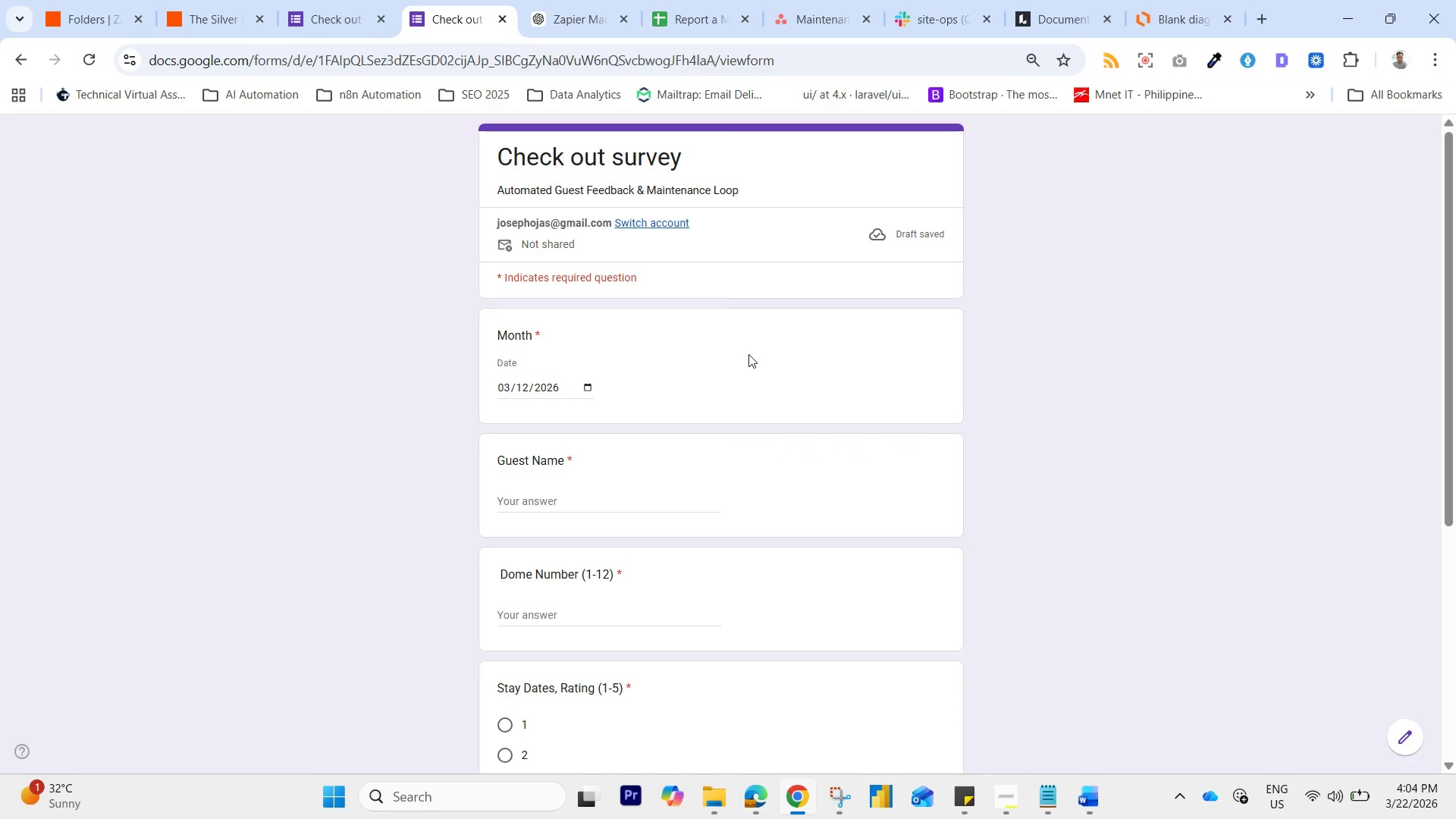 
scroll: coordinate [718, 378], scroll_direction: down, amount: 1.0
 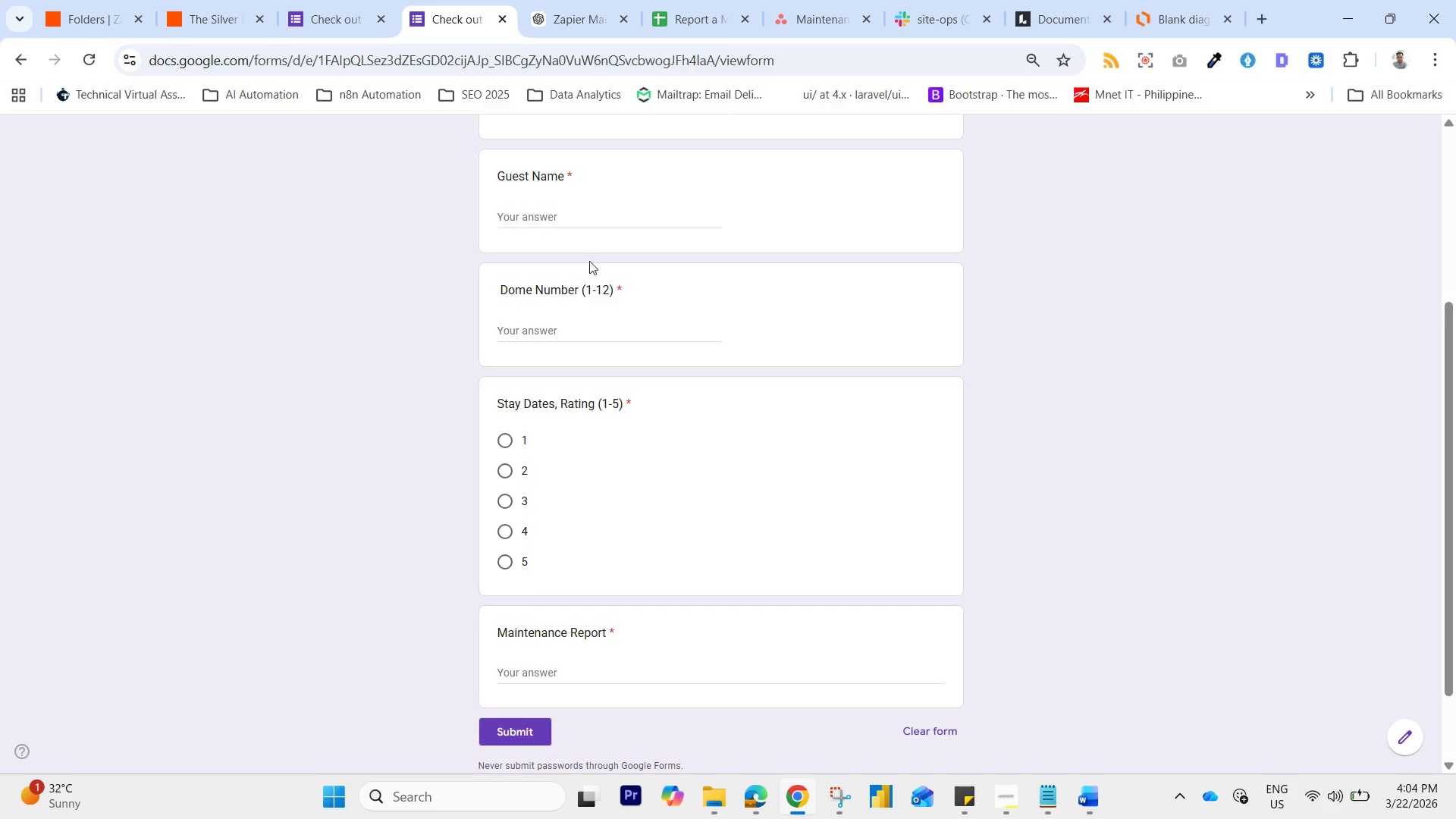 
left_click([565, 206])
 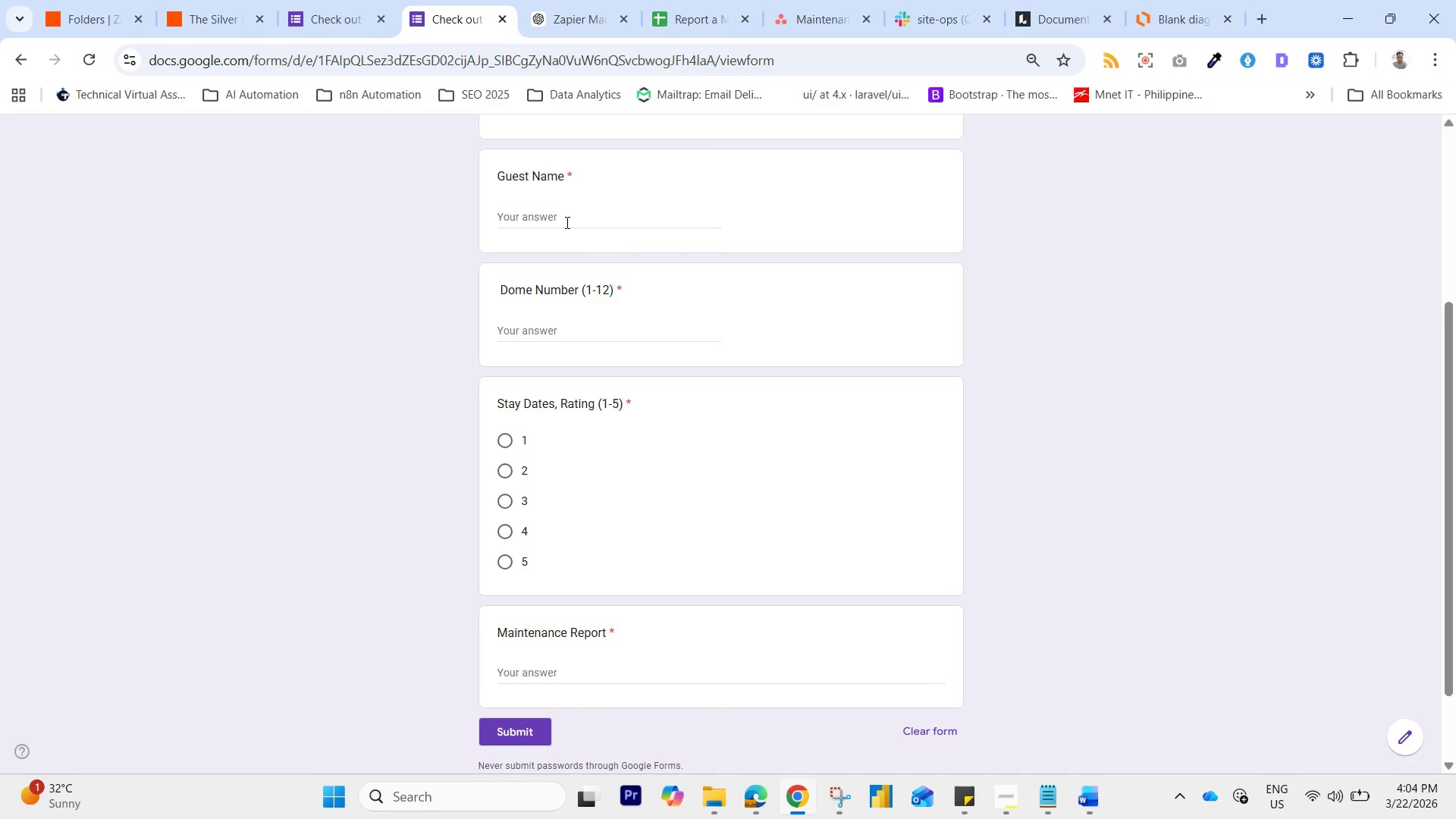 
left_click([566, 222])
 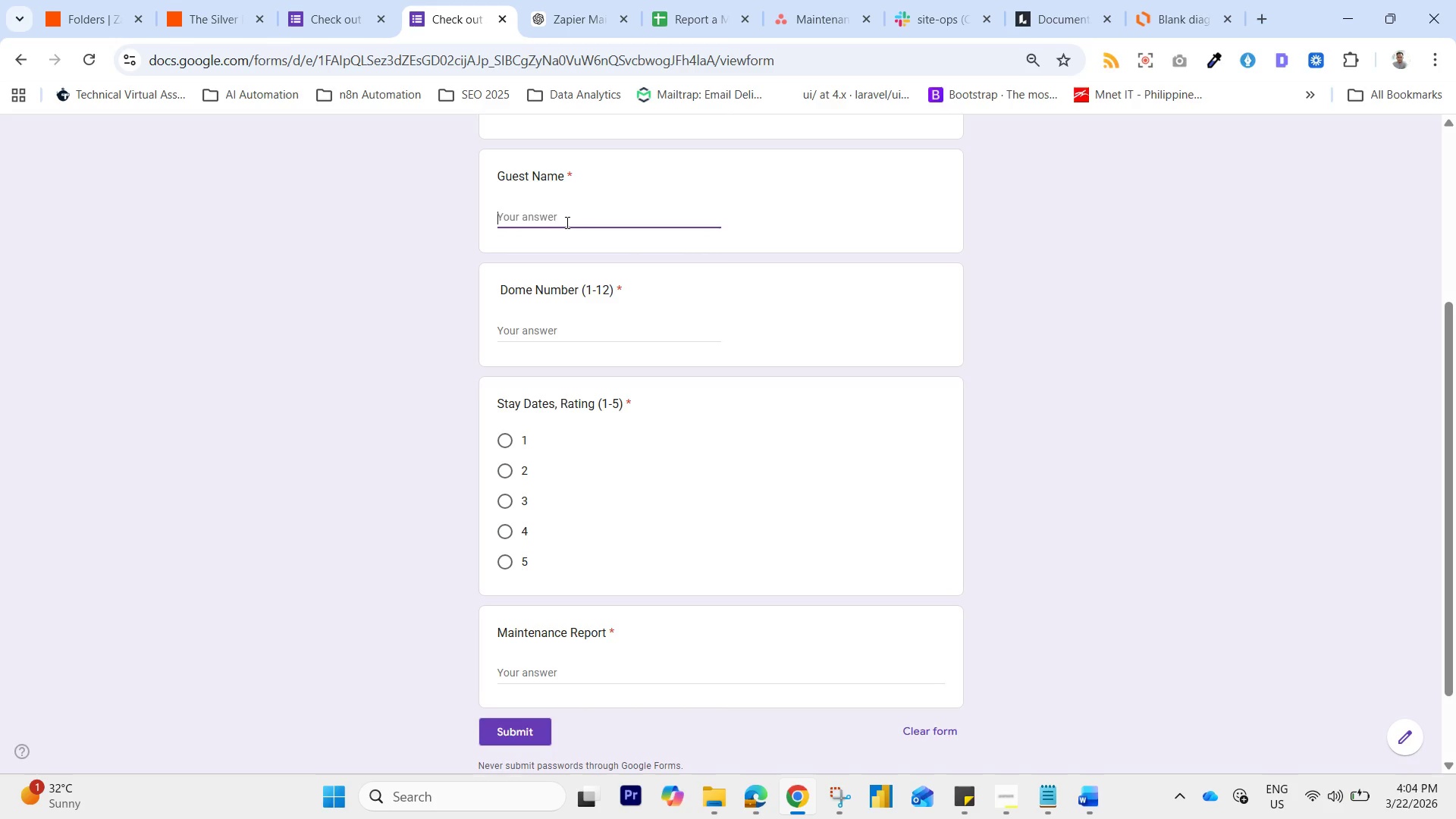 
type(asdfd fdfe)
 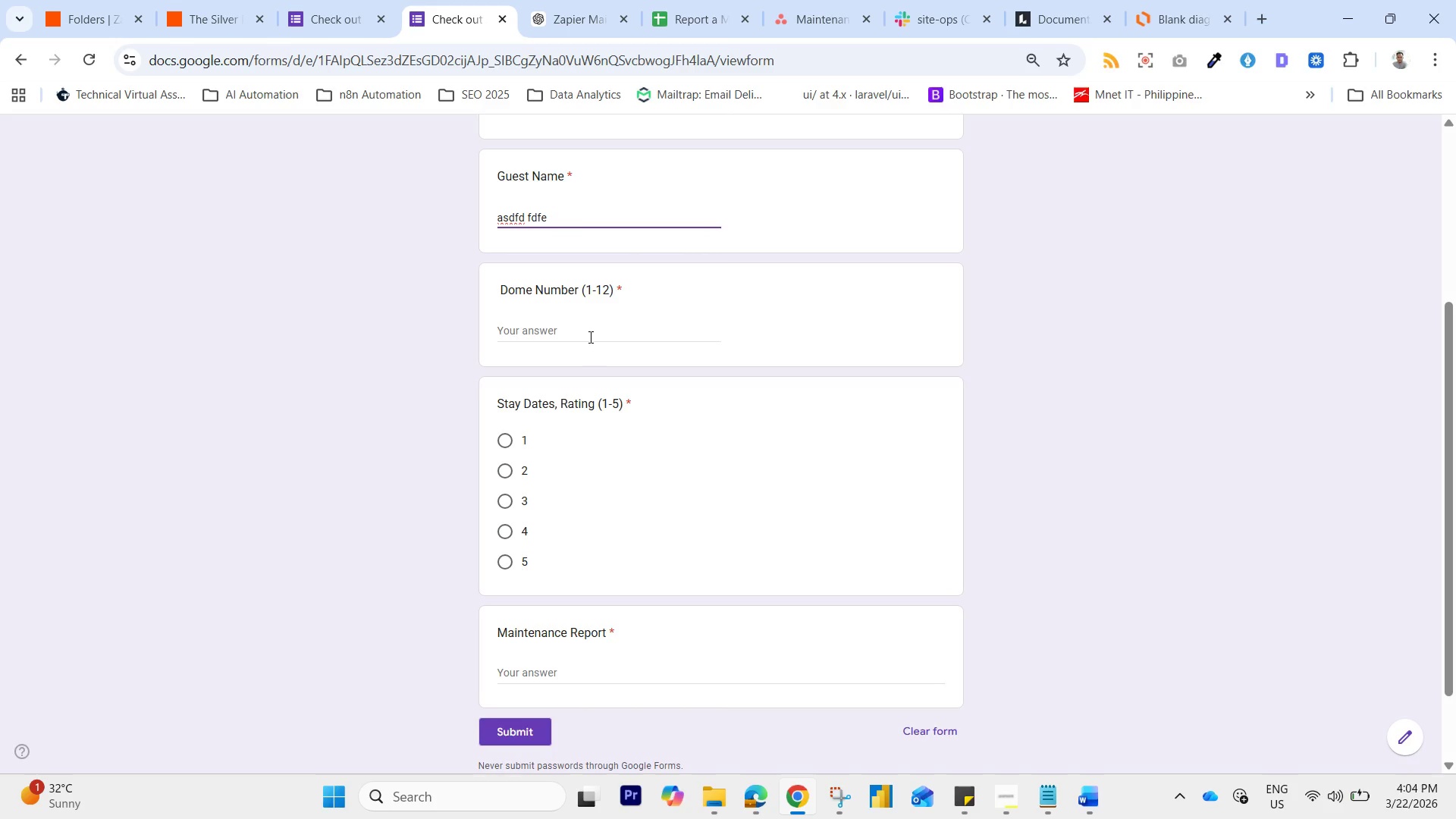 
key(W)
 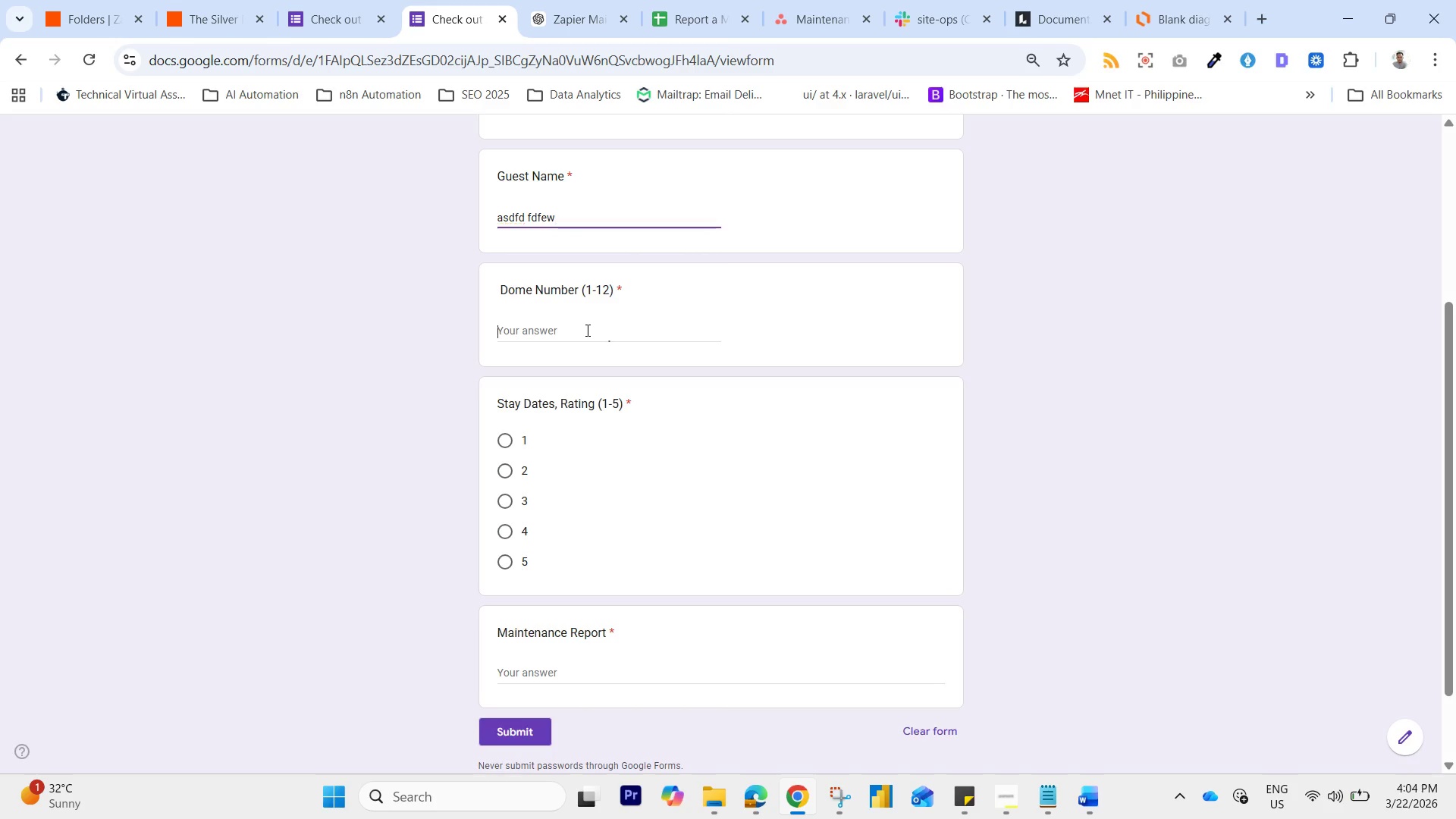 
left_click([586, 330])
 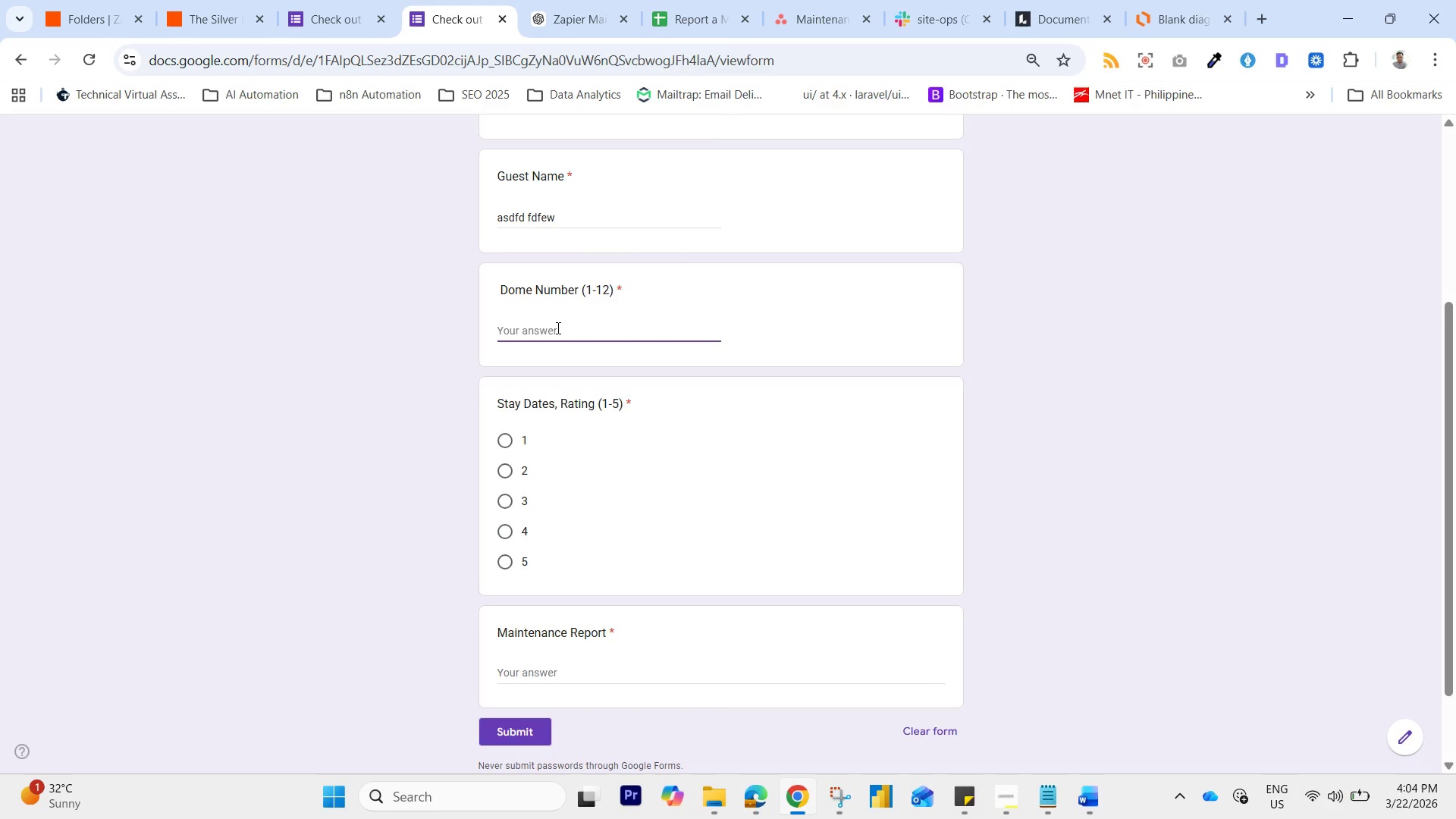 
type(hr)
 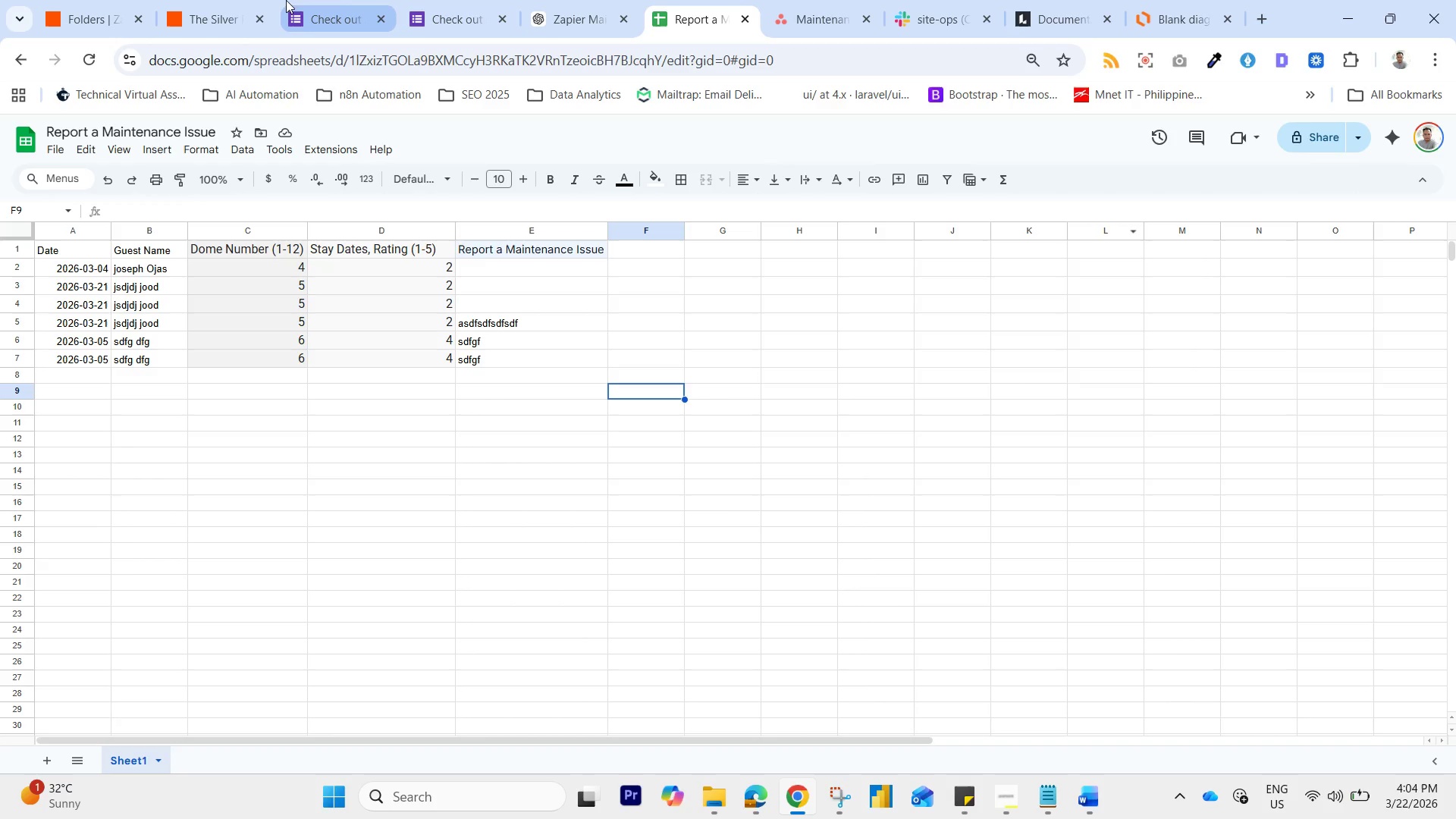 
wait(7.88)
 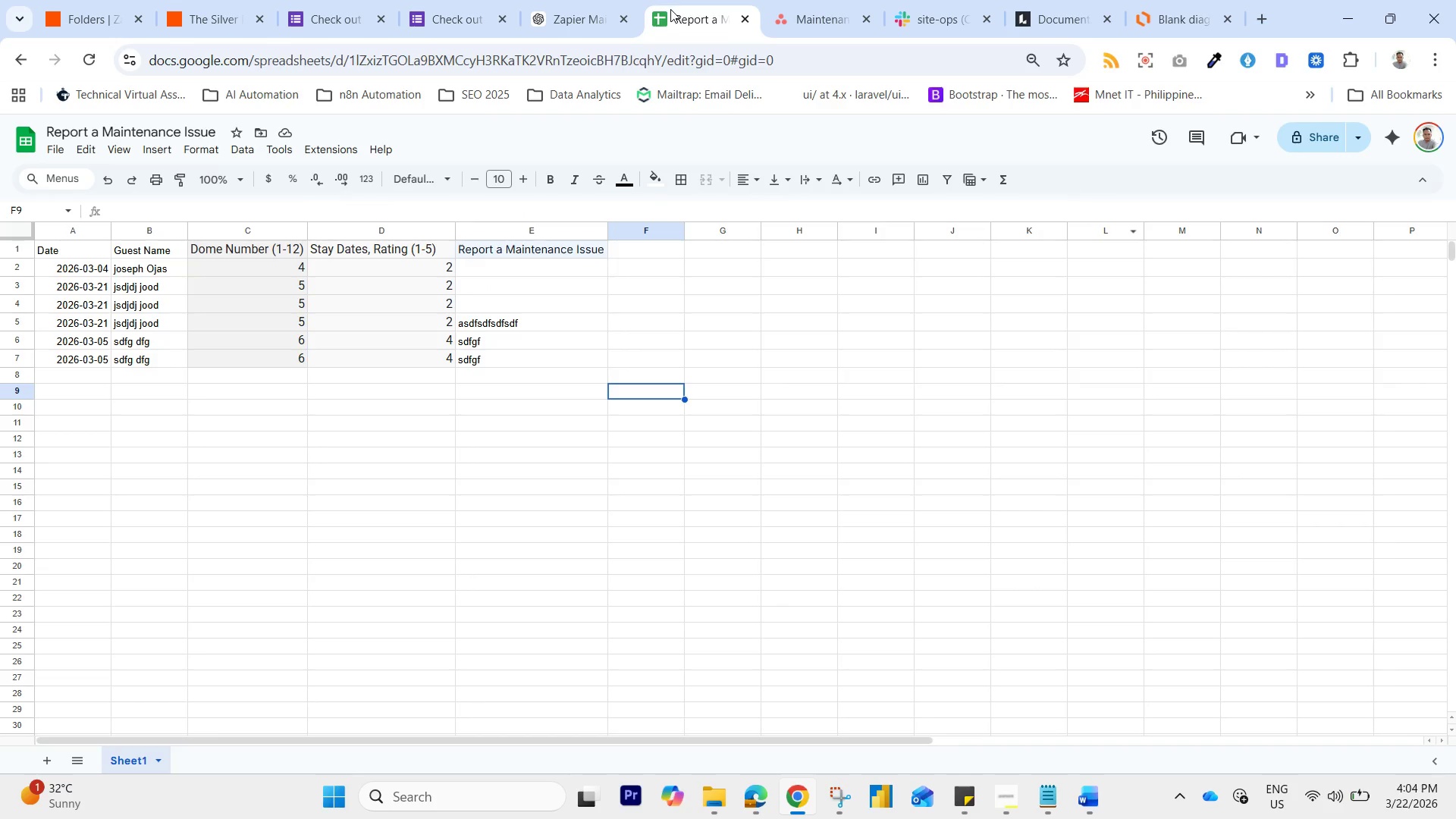 
left_click([235, 0])
 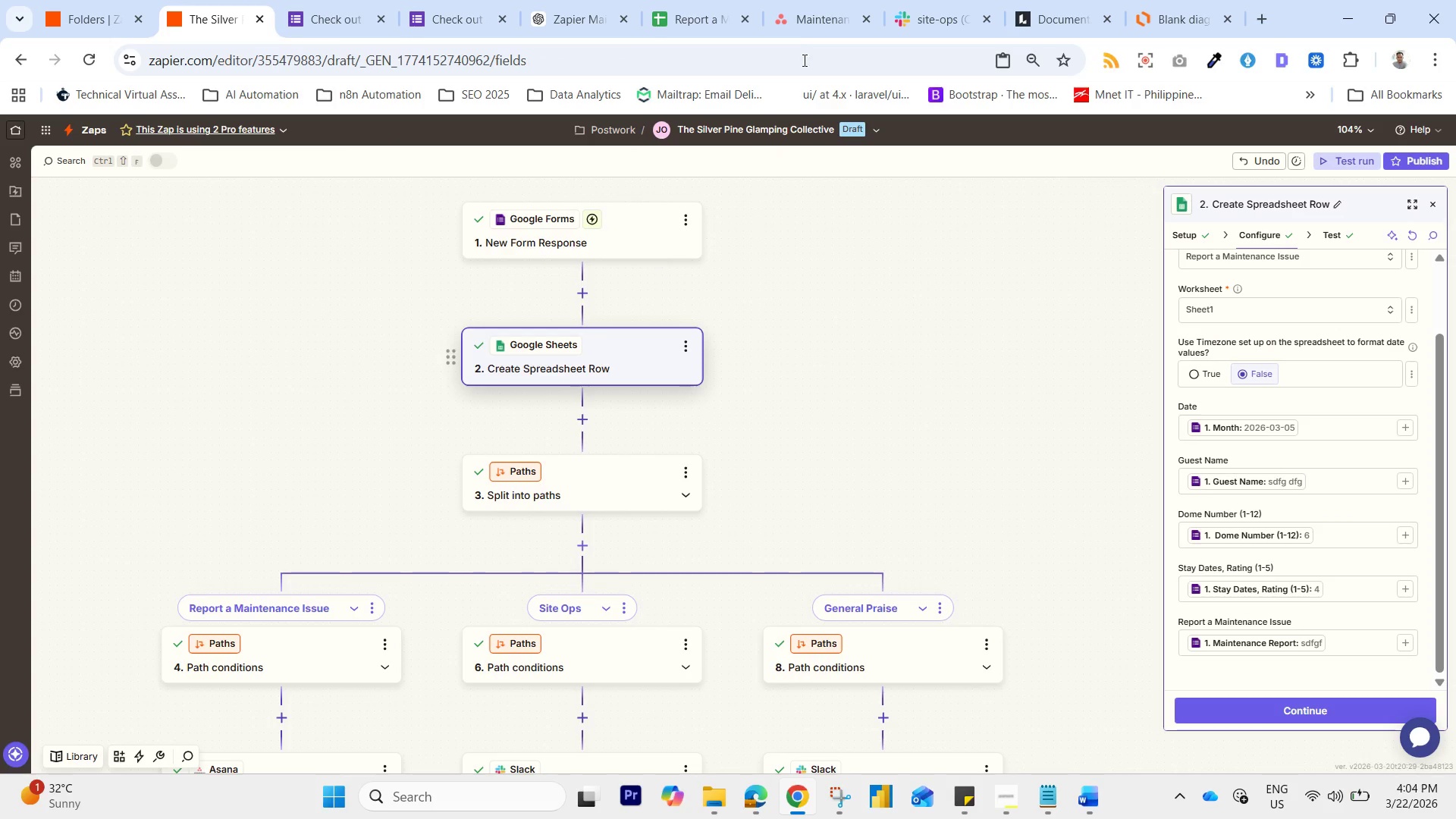 
left_click([660, 0])
 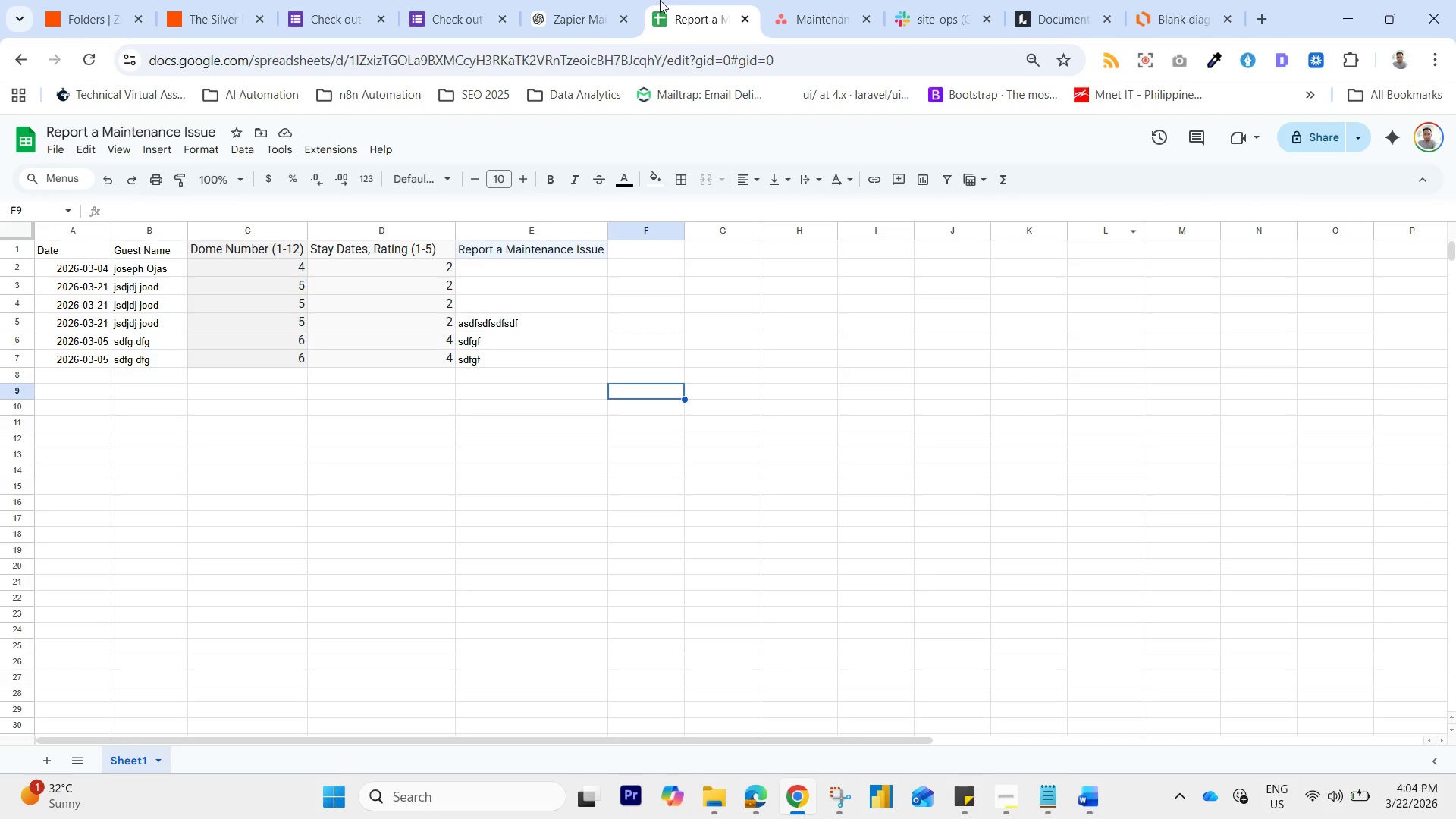 
mouse_move([563, 24])
 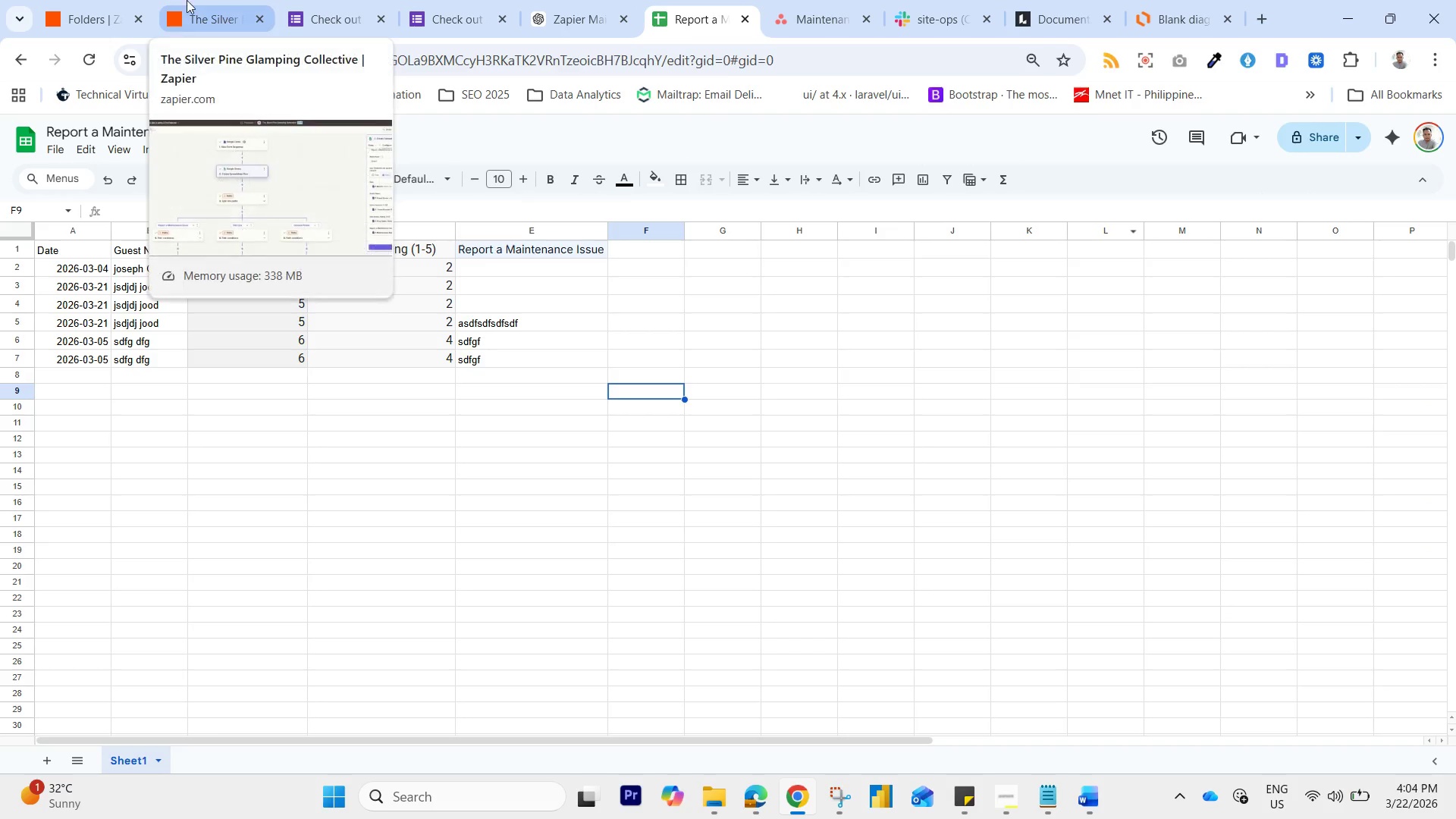 
left_click([193, 0])
 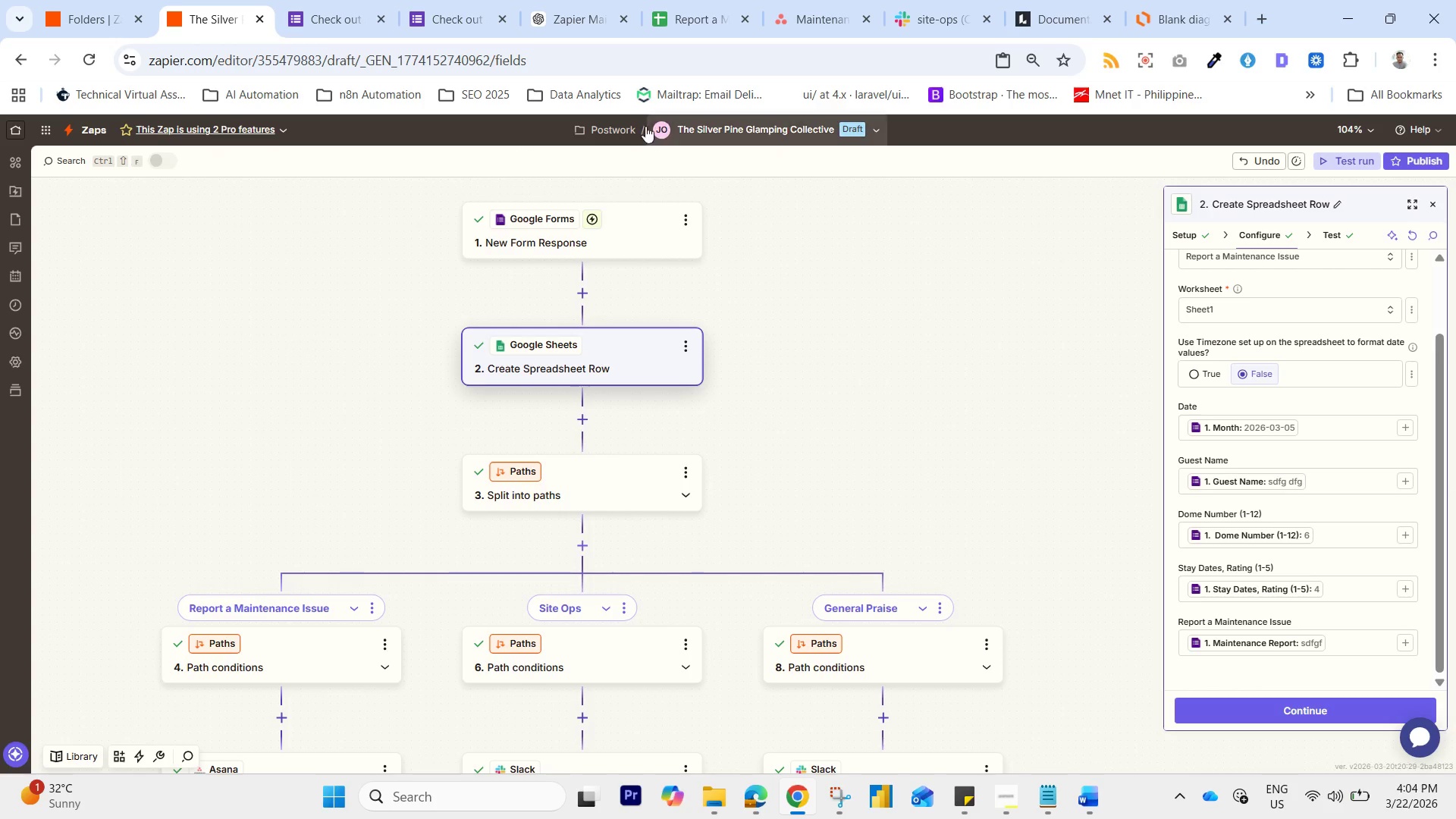 
left_click([668, 0])
 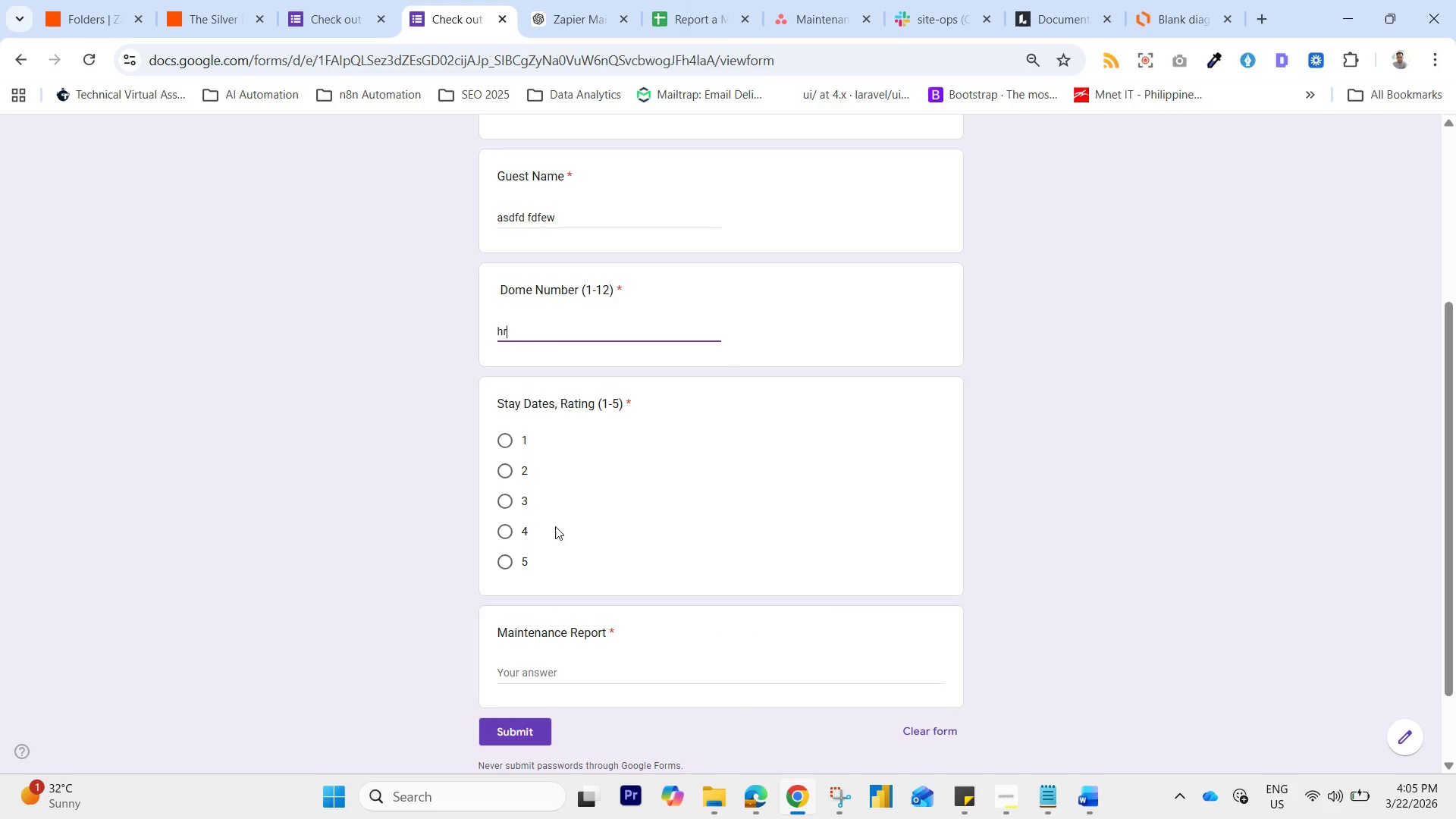 
left_click([509, 438])
 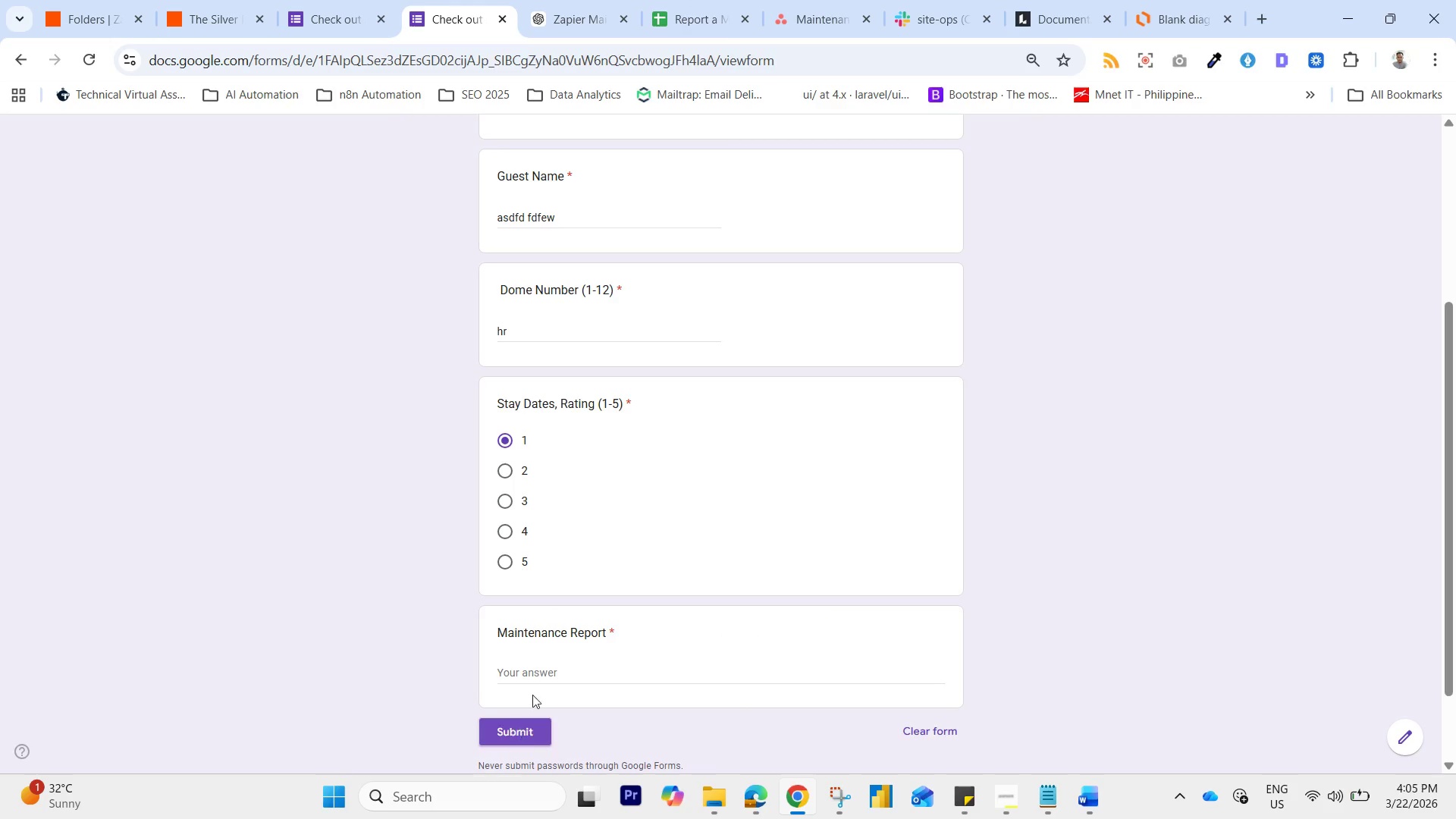 
left_click([546, 662])
 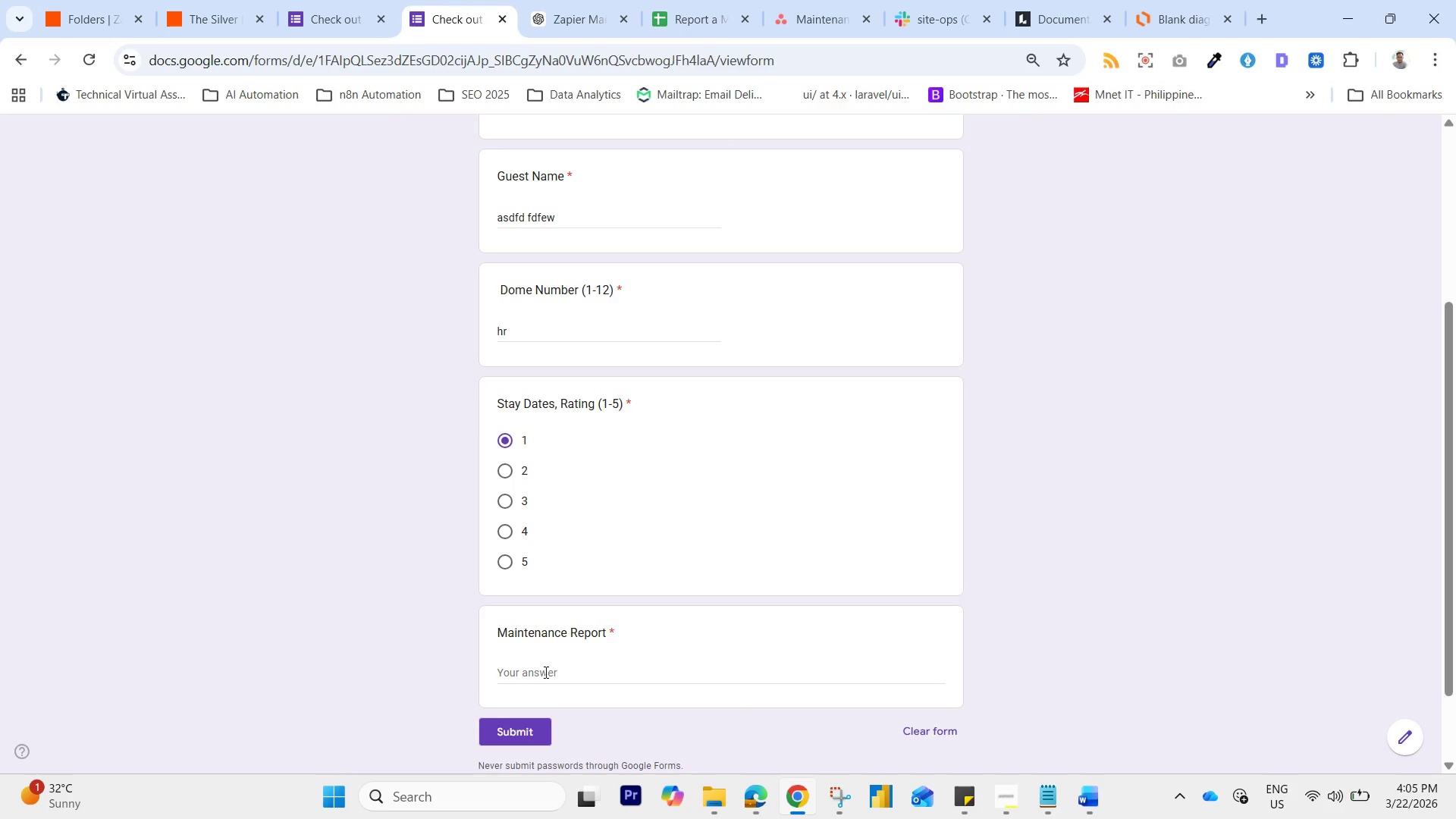 
type(asdfds)
 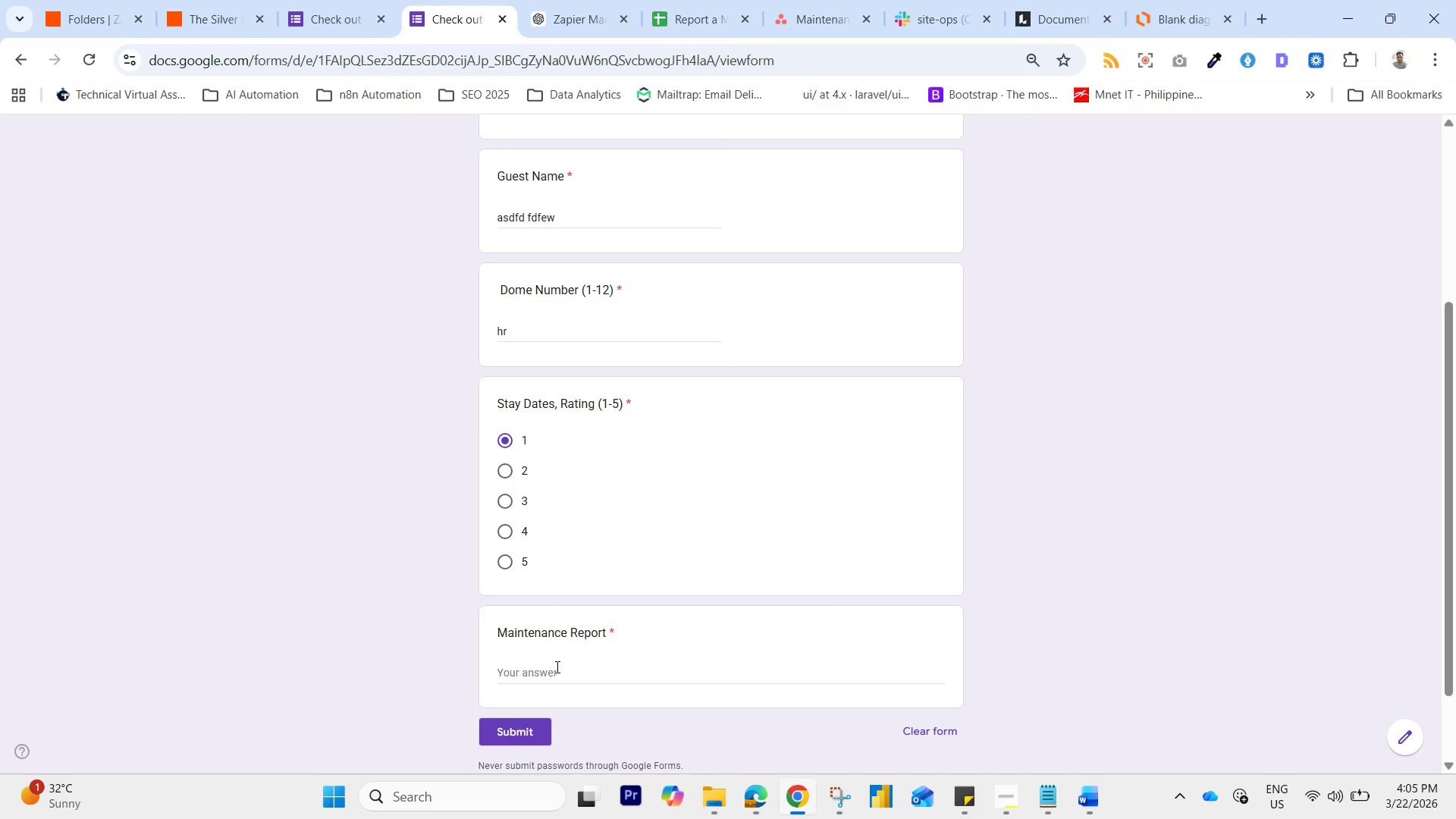 
left_click([556, 667])
 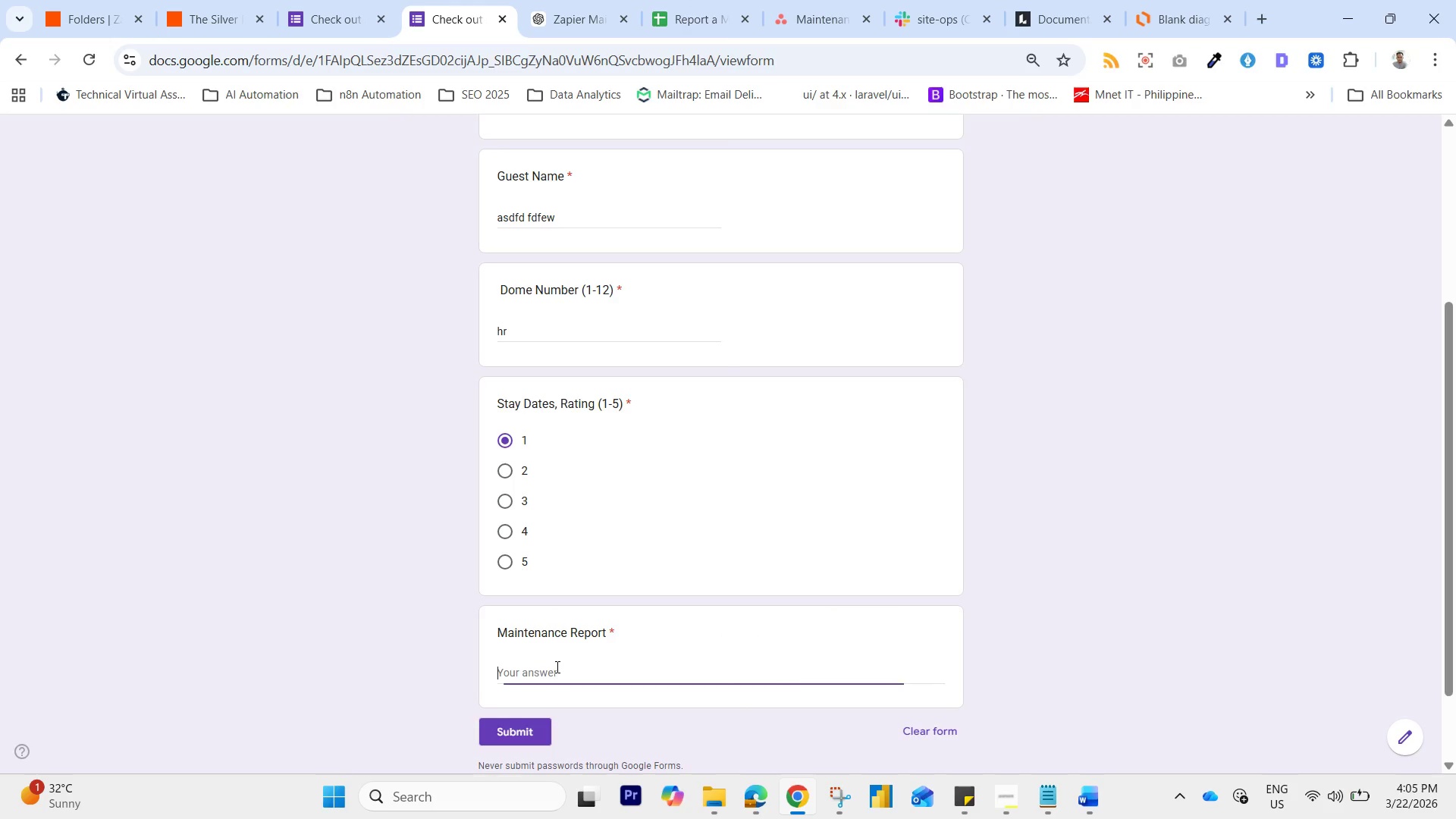 
type(sfsdf  )
 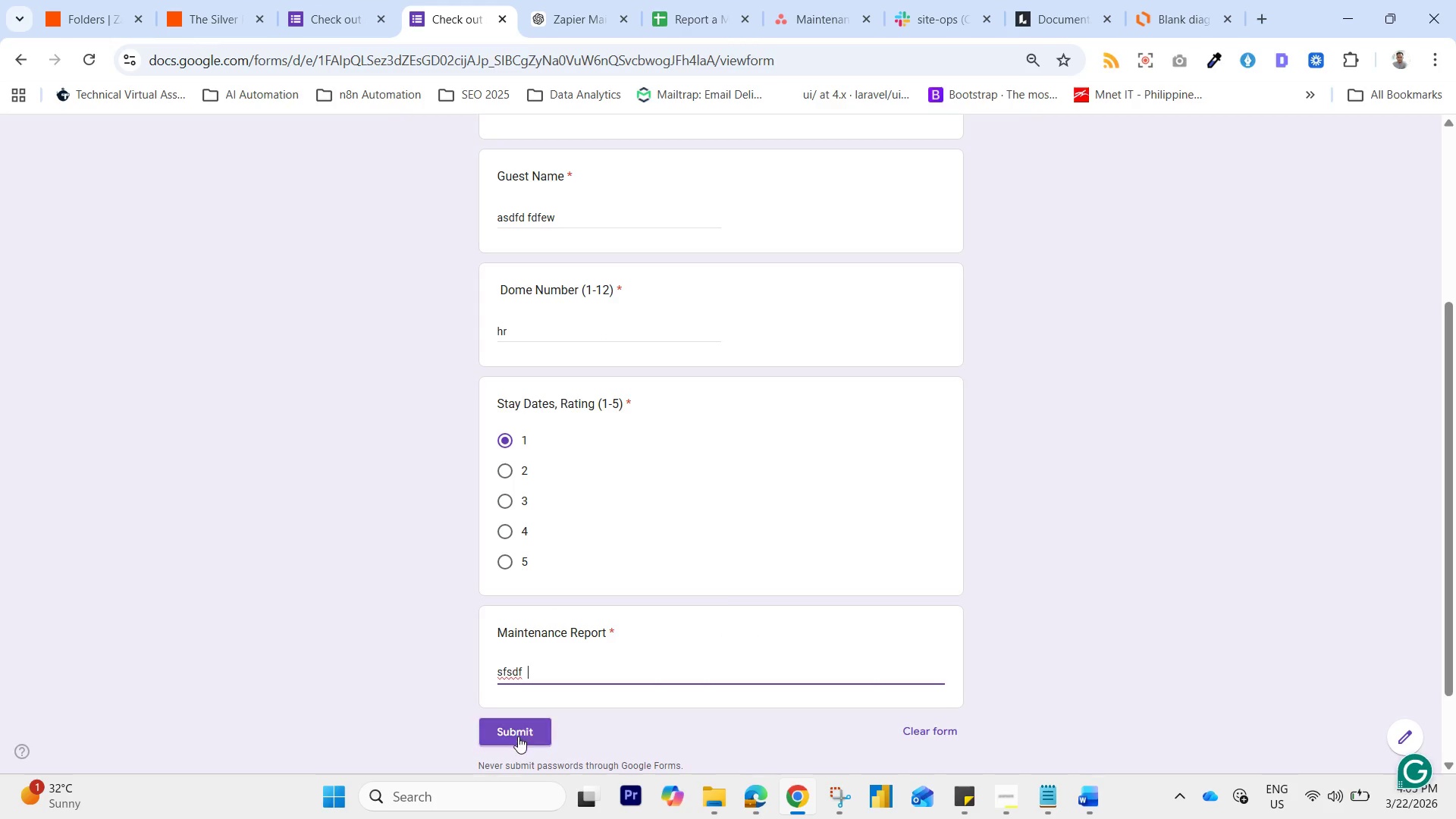 
left_click([518, 736])
 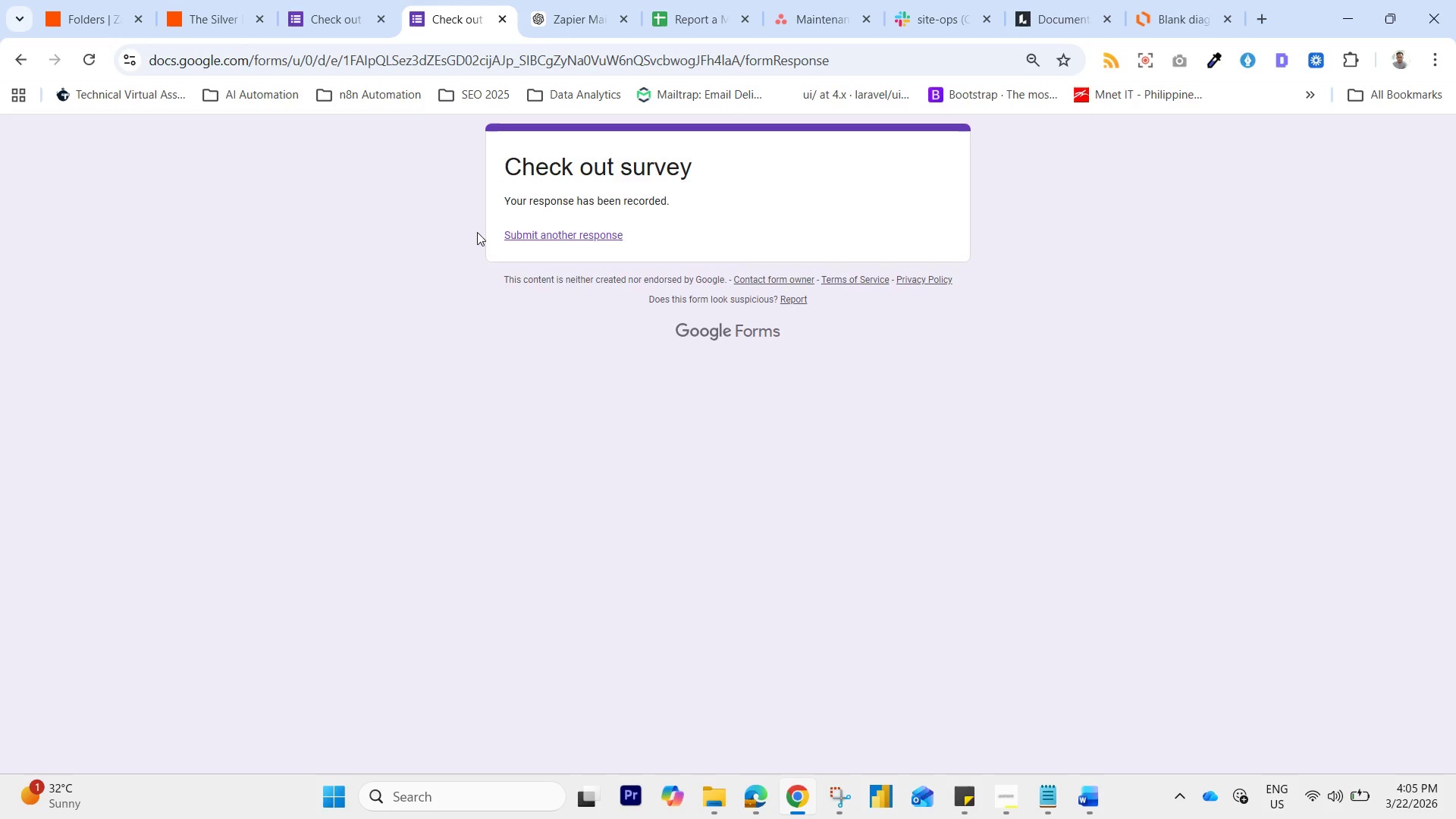 
left_click([220, 0])
 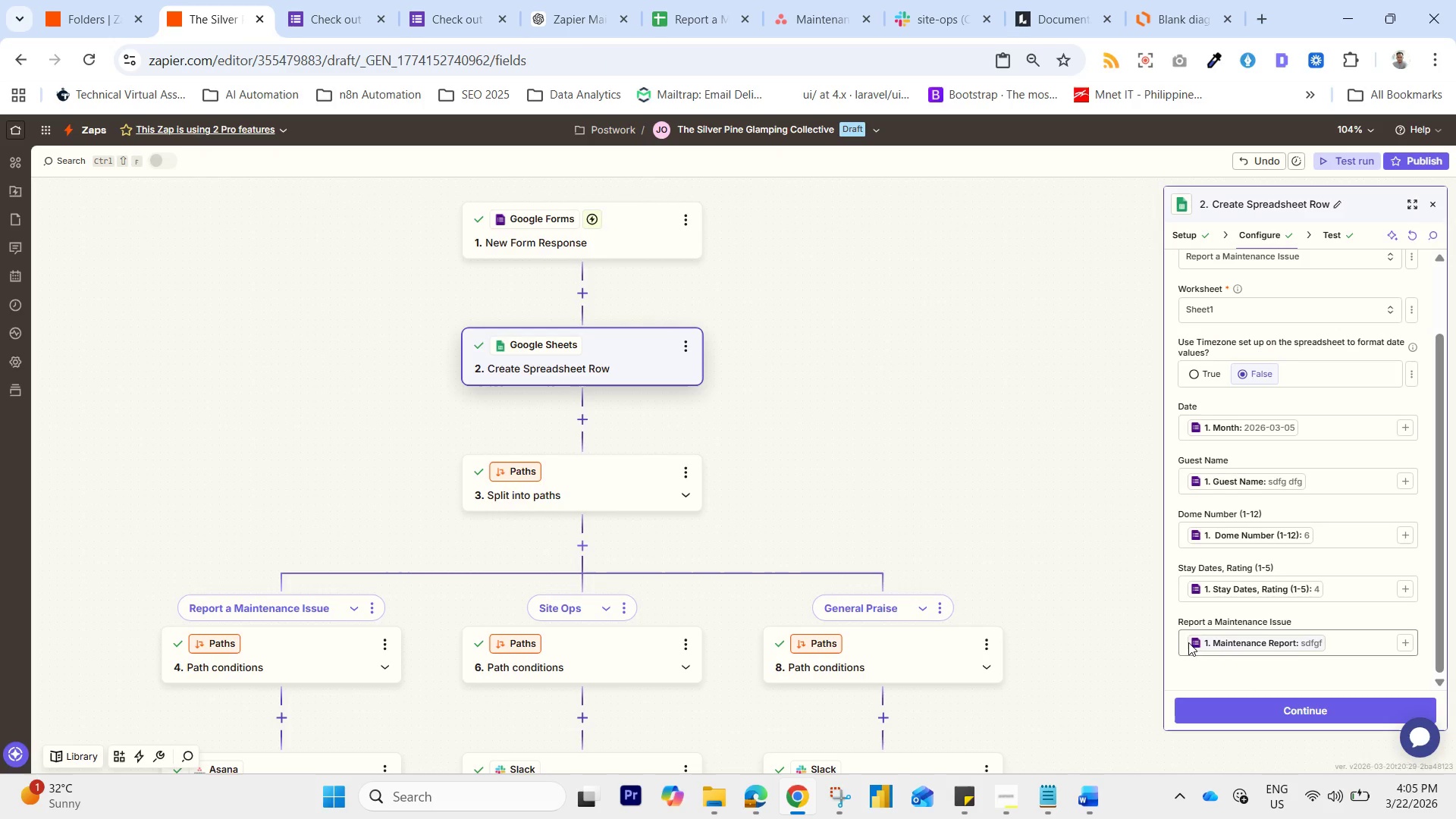 
left_click([565, 243])
 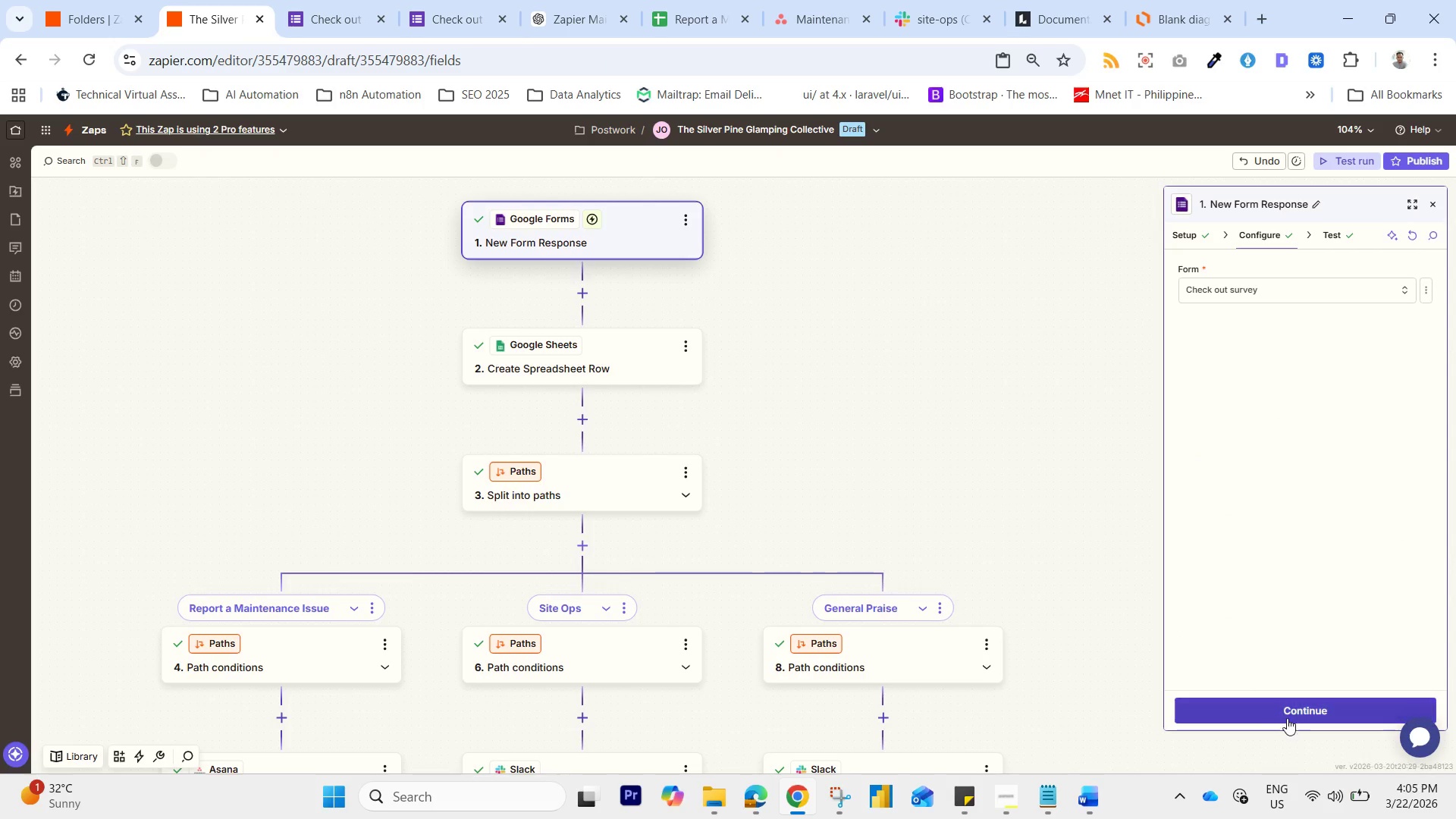 
left_click_drag(start_coordinate=[1268, 708], to_coordinate=[1266, 704])
 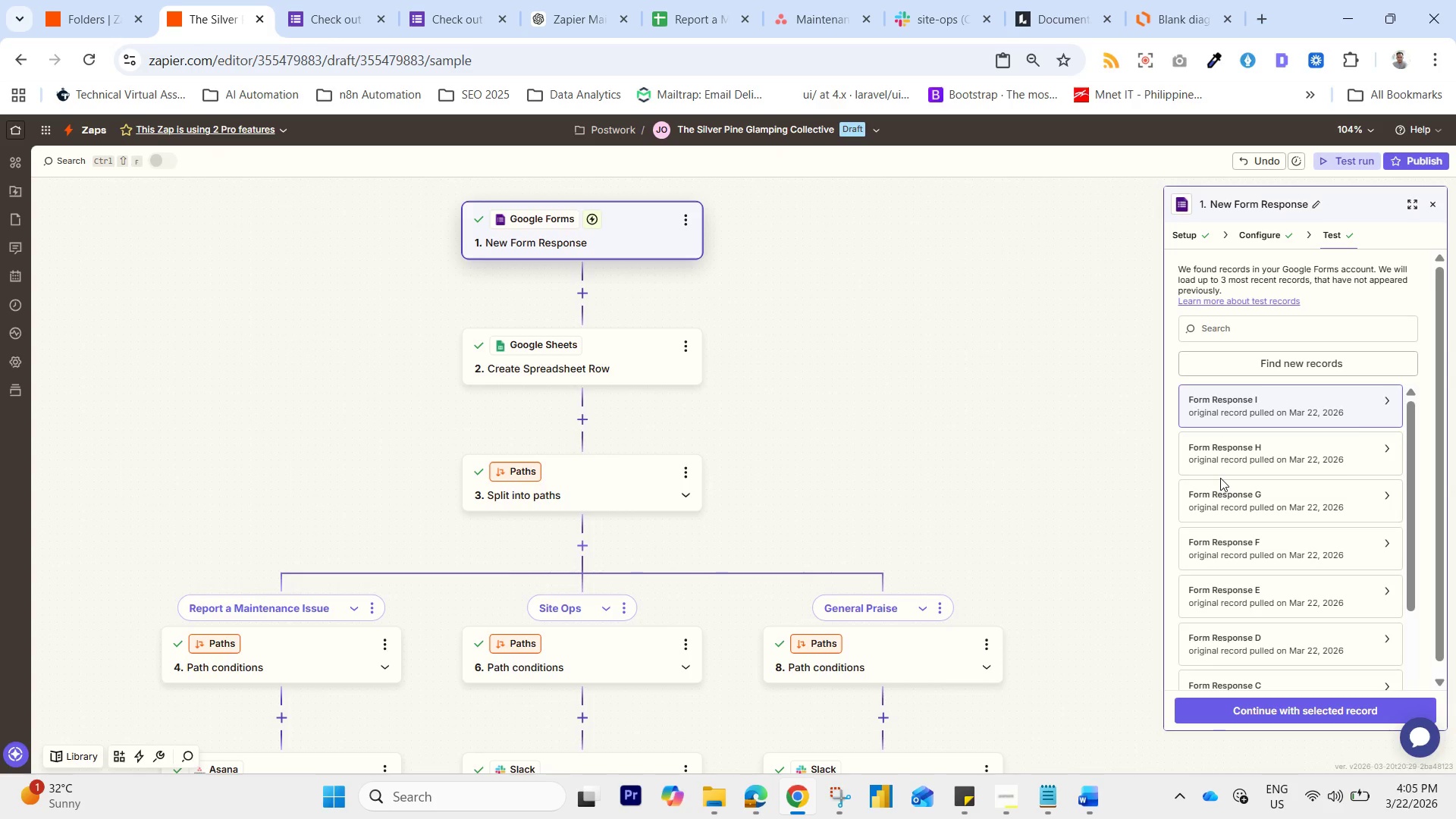 
wait(24.73)
 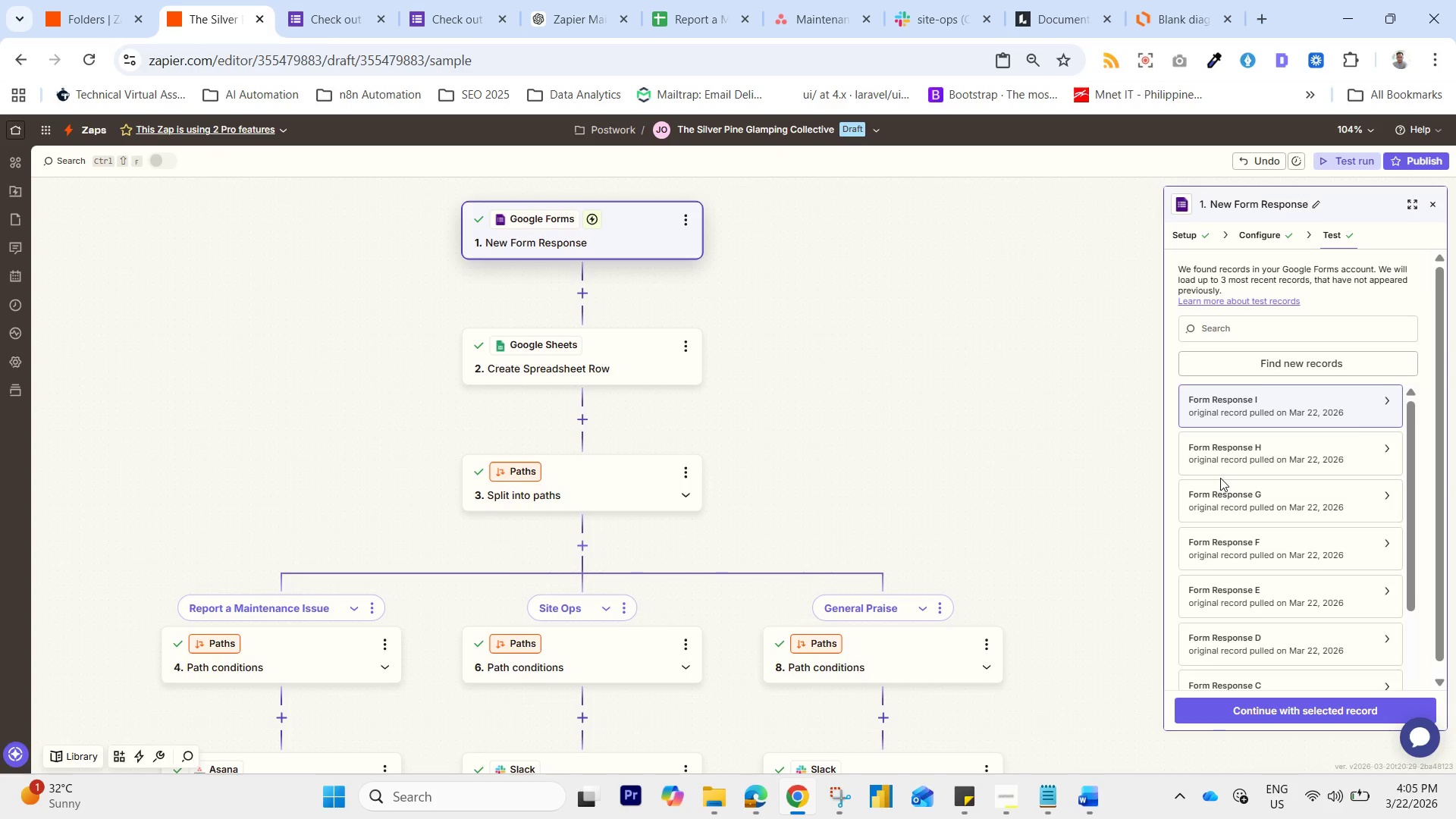 
scroll: coordinate [1260, 410], scroll_direction: up, amount: 4.0
 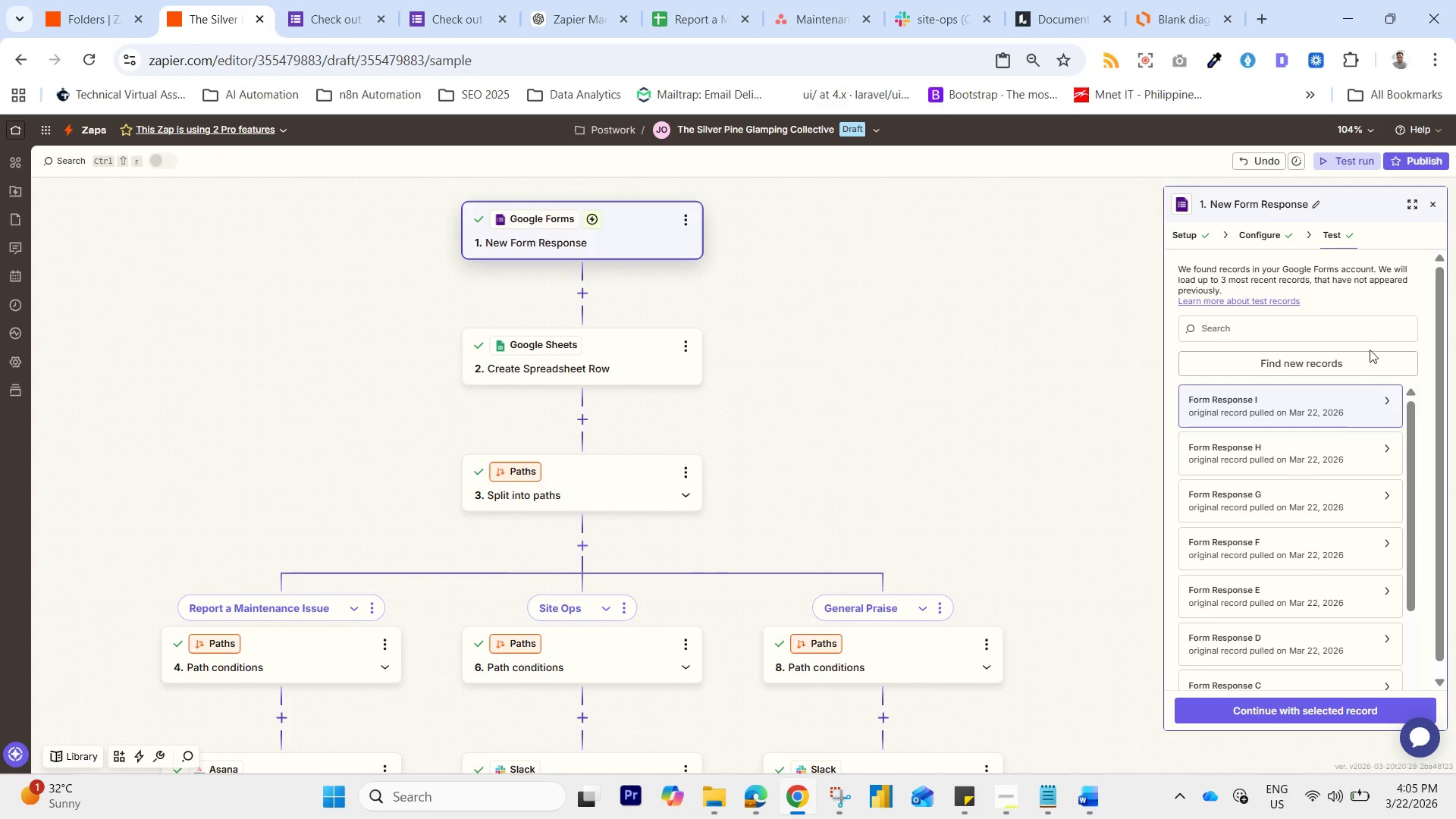 
left_click([1357, 364])
 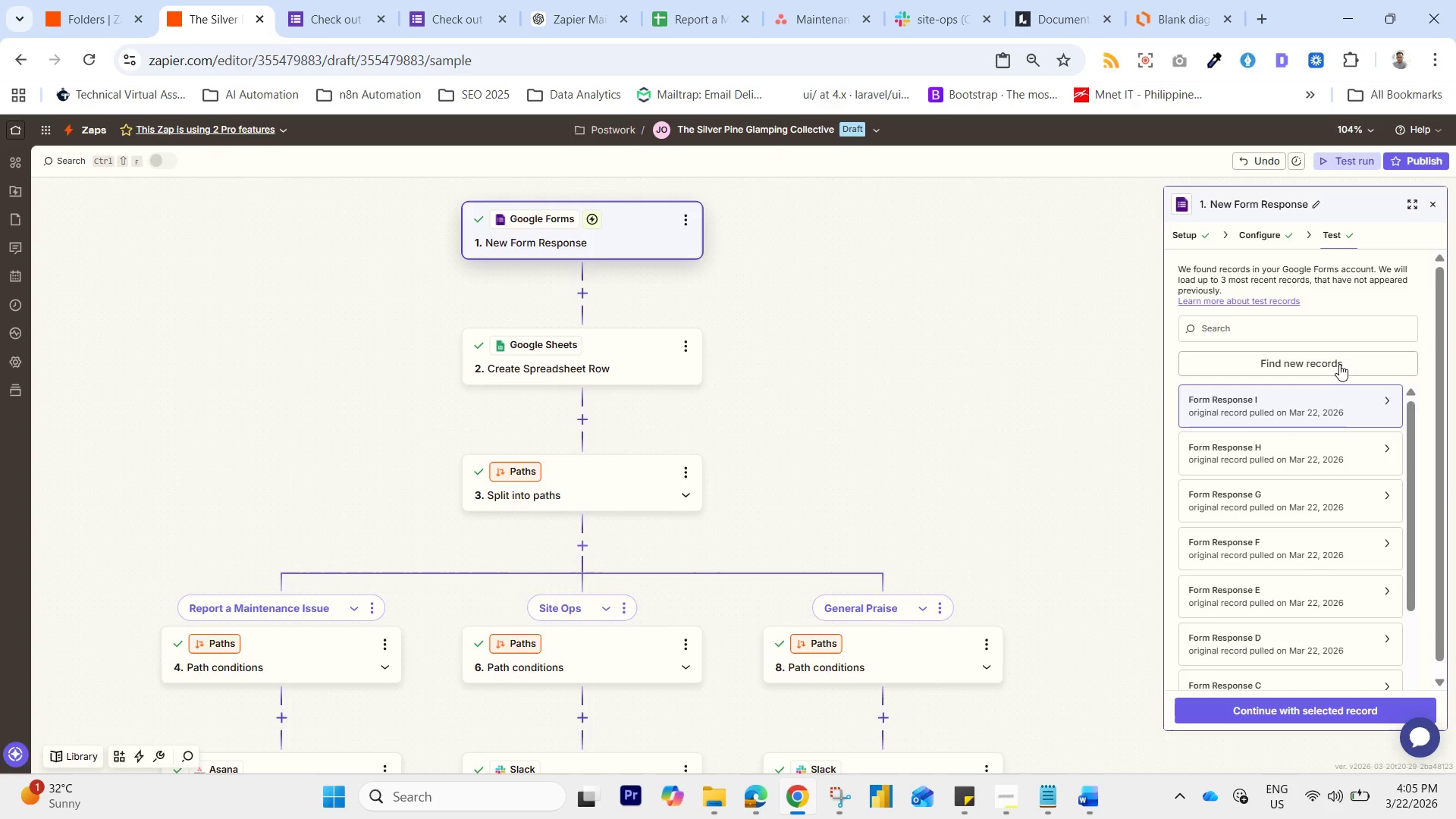 
wait(11.53)
 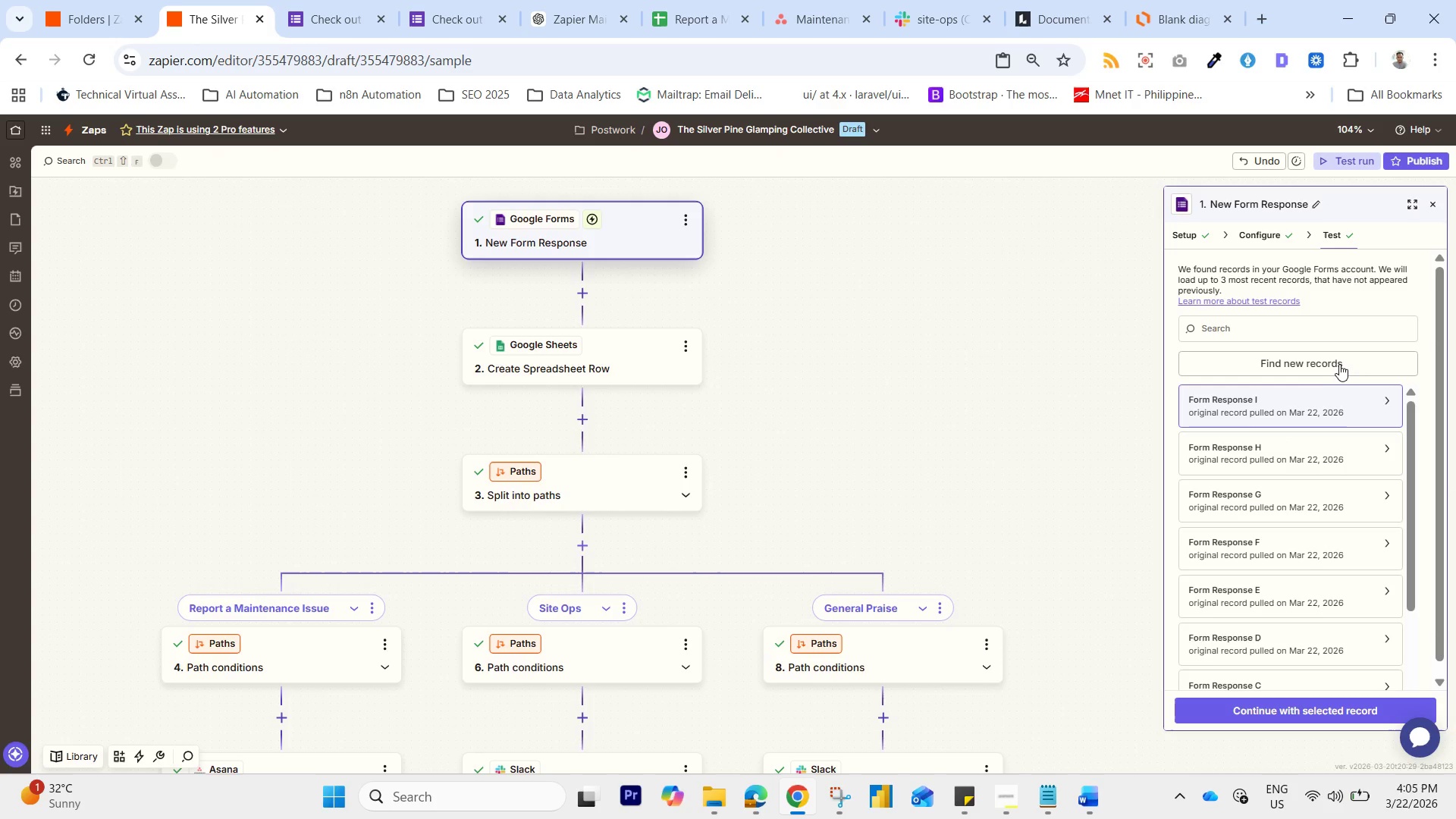 
left_click([1304, 357])
 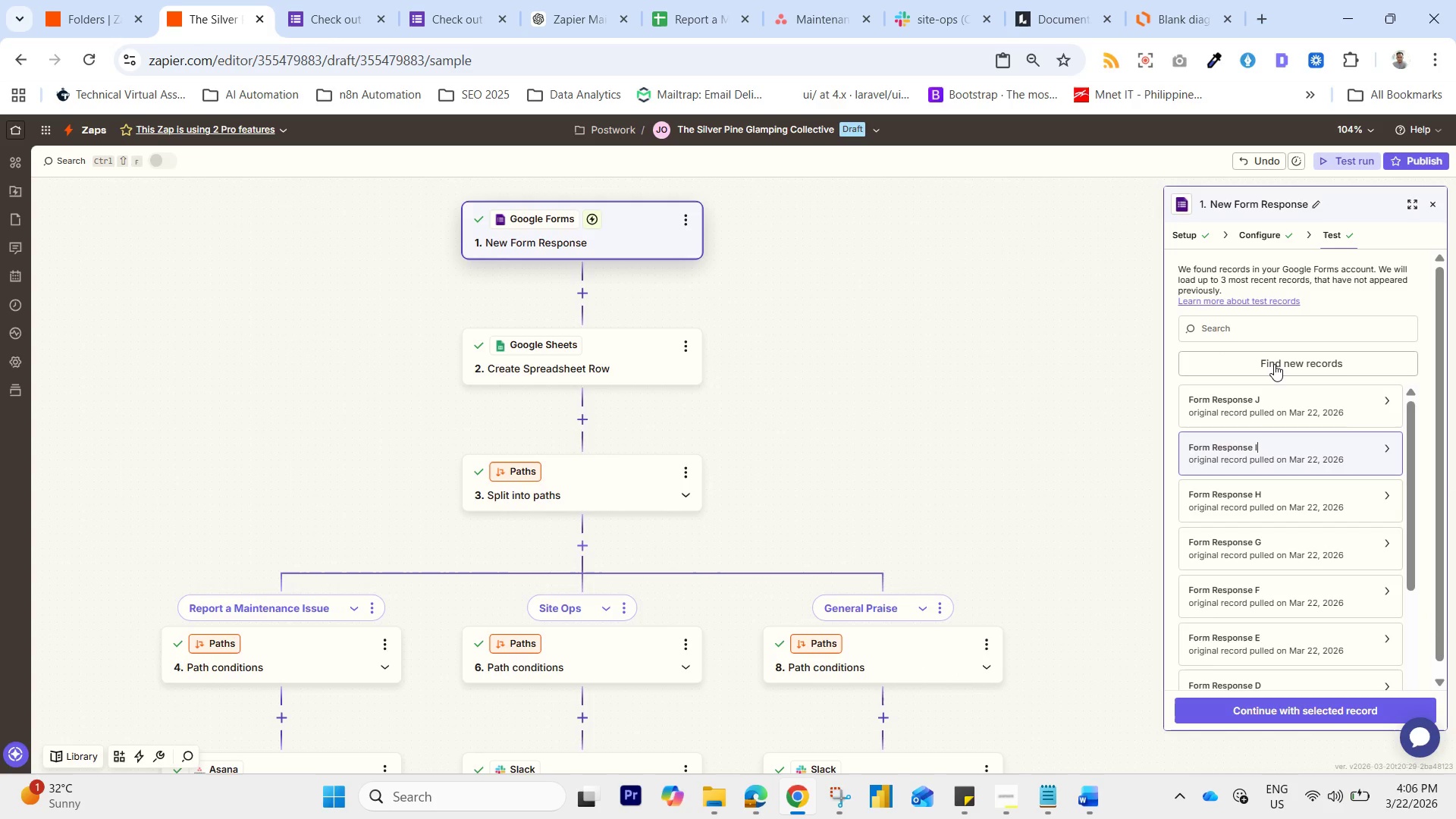 
wait(10.98)
 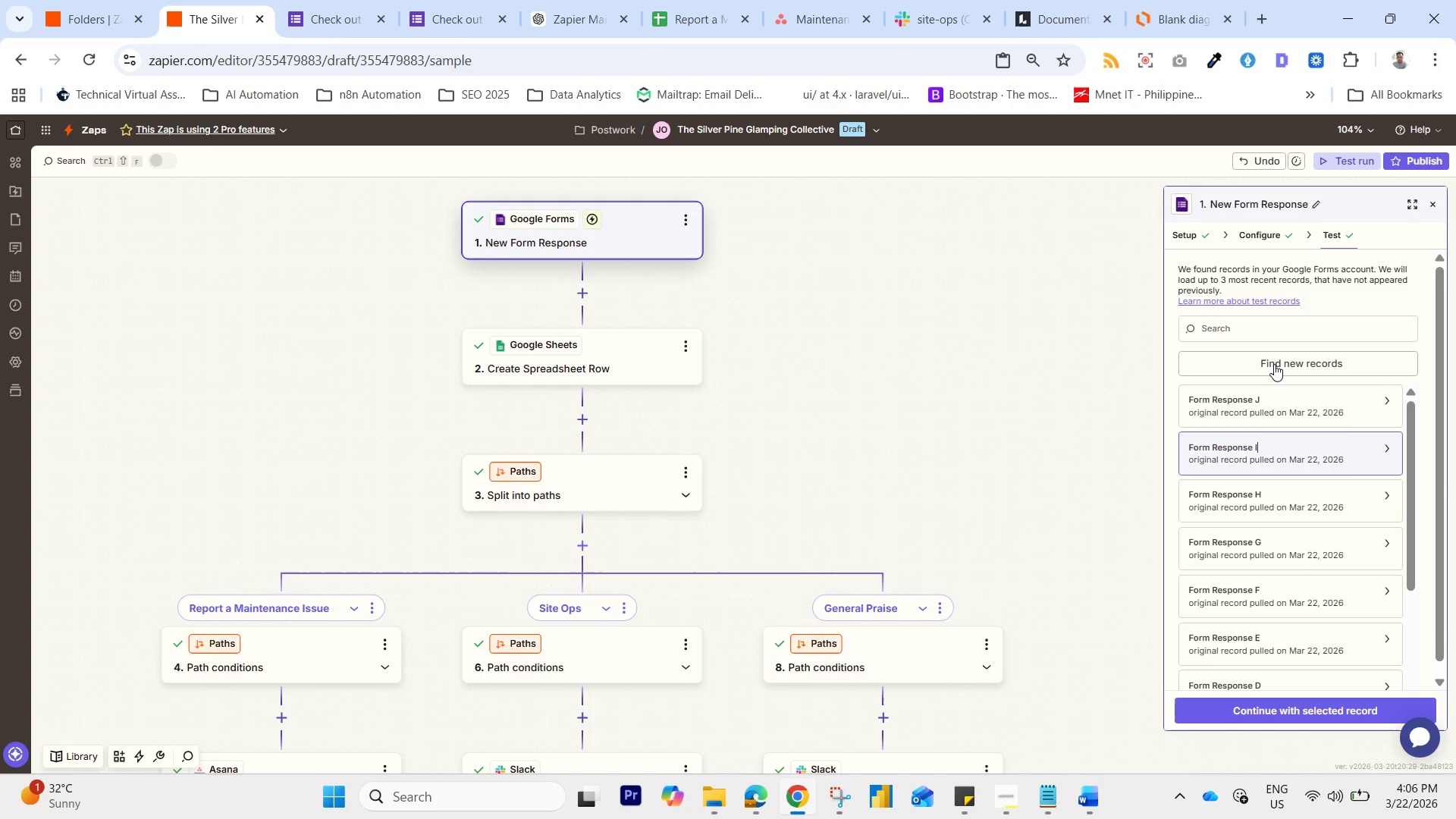 
left_click_drag(start_coordinate=[1284, 406], to_coordinate=[1280, 410])
 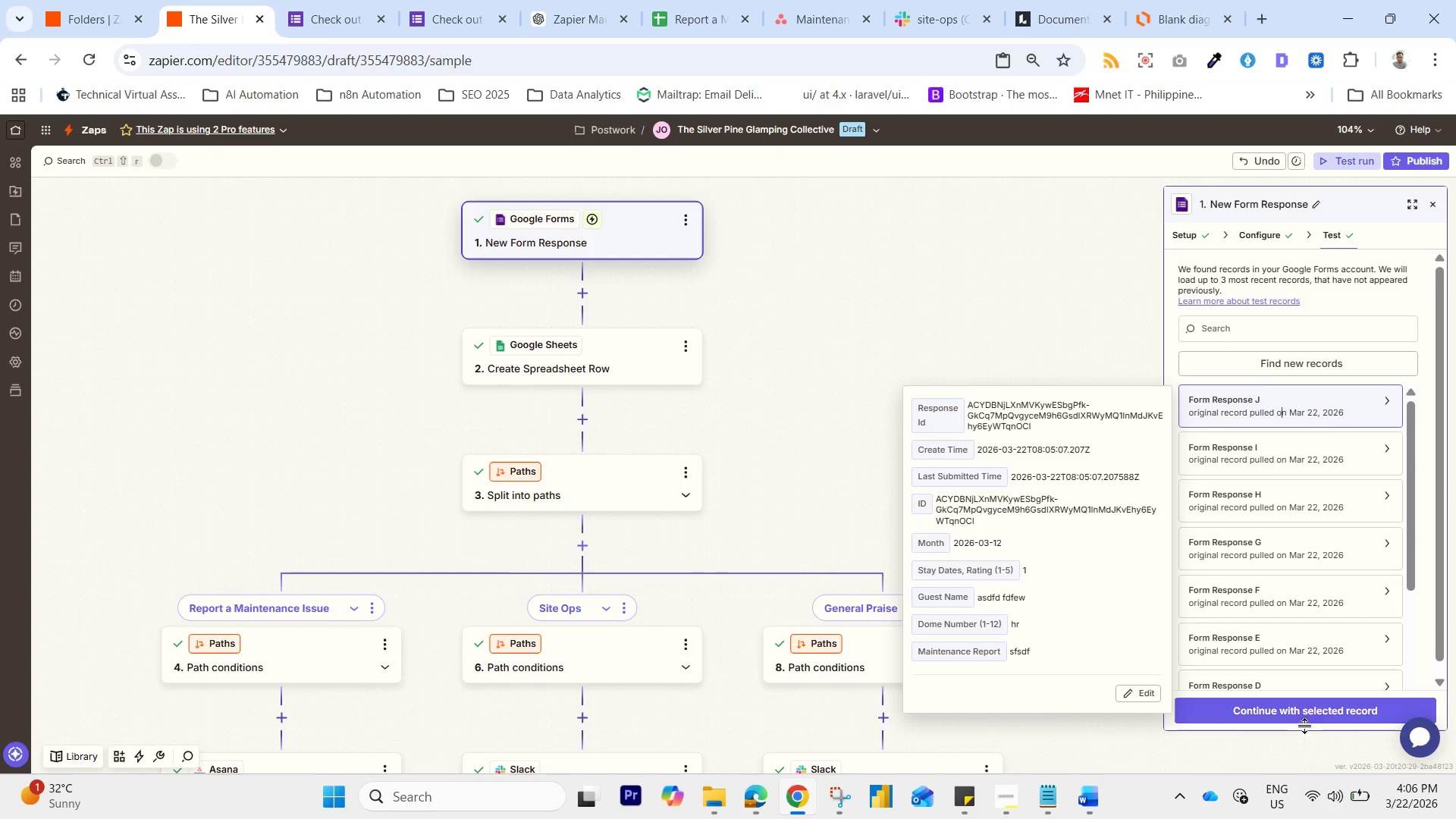 
left_click([1305, 709])
 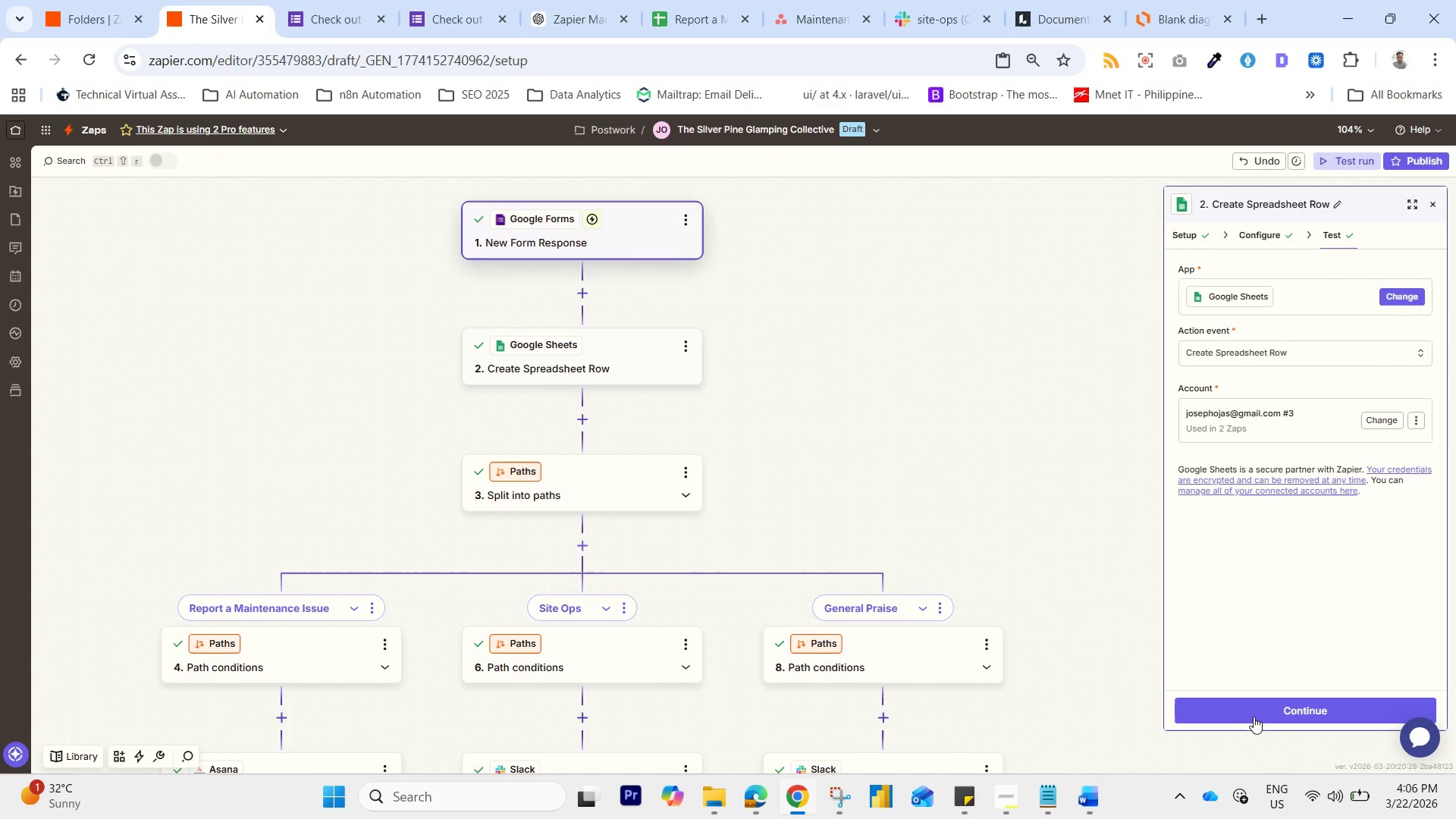 
left_click([1251, 717])
 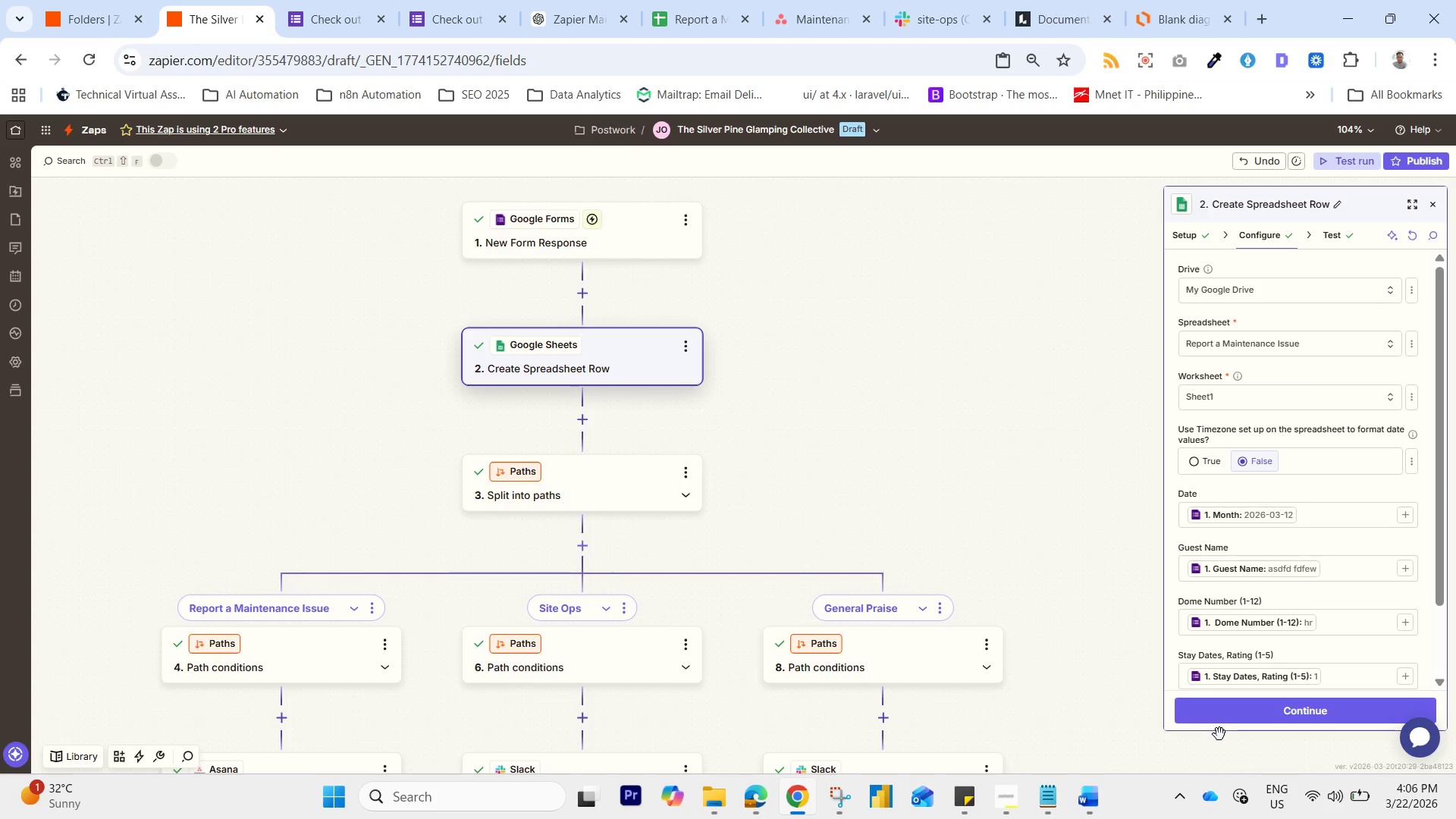 
wait(7.08)
 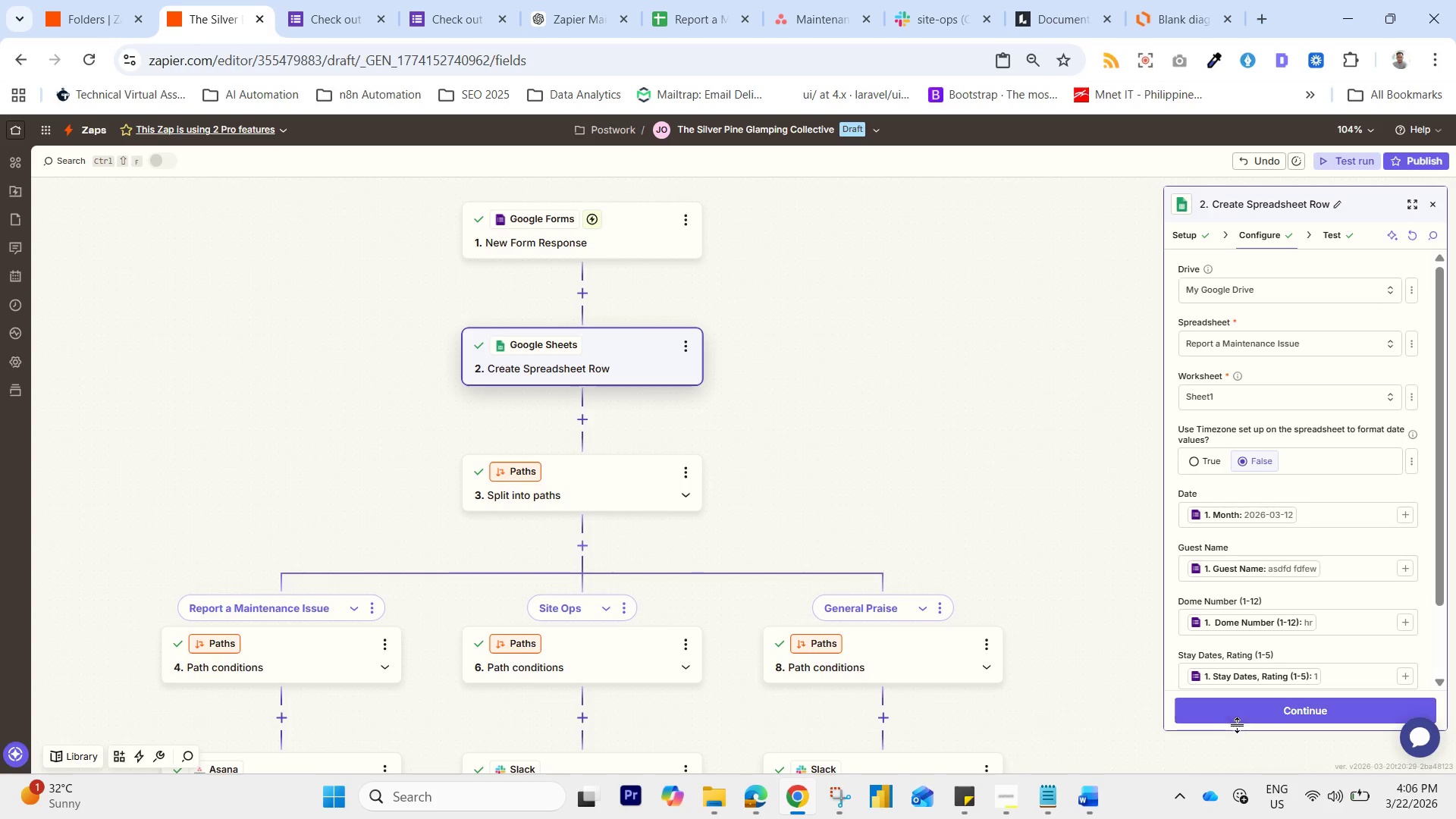 
left_click([1234, 719])
 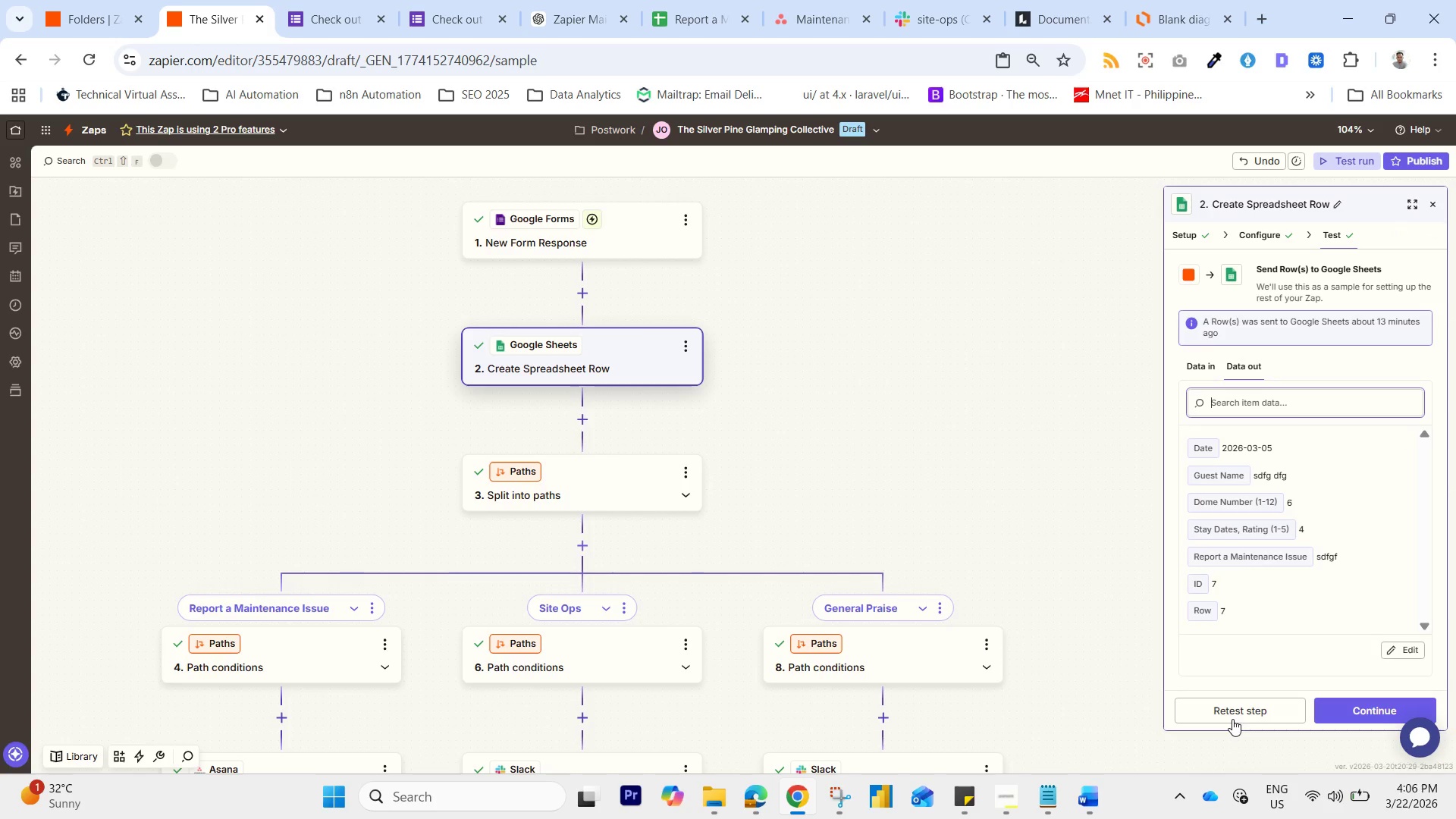 
left_click([1267, 710])
 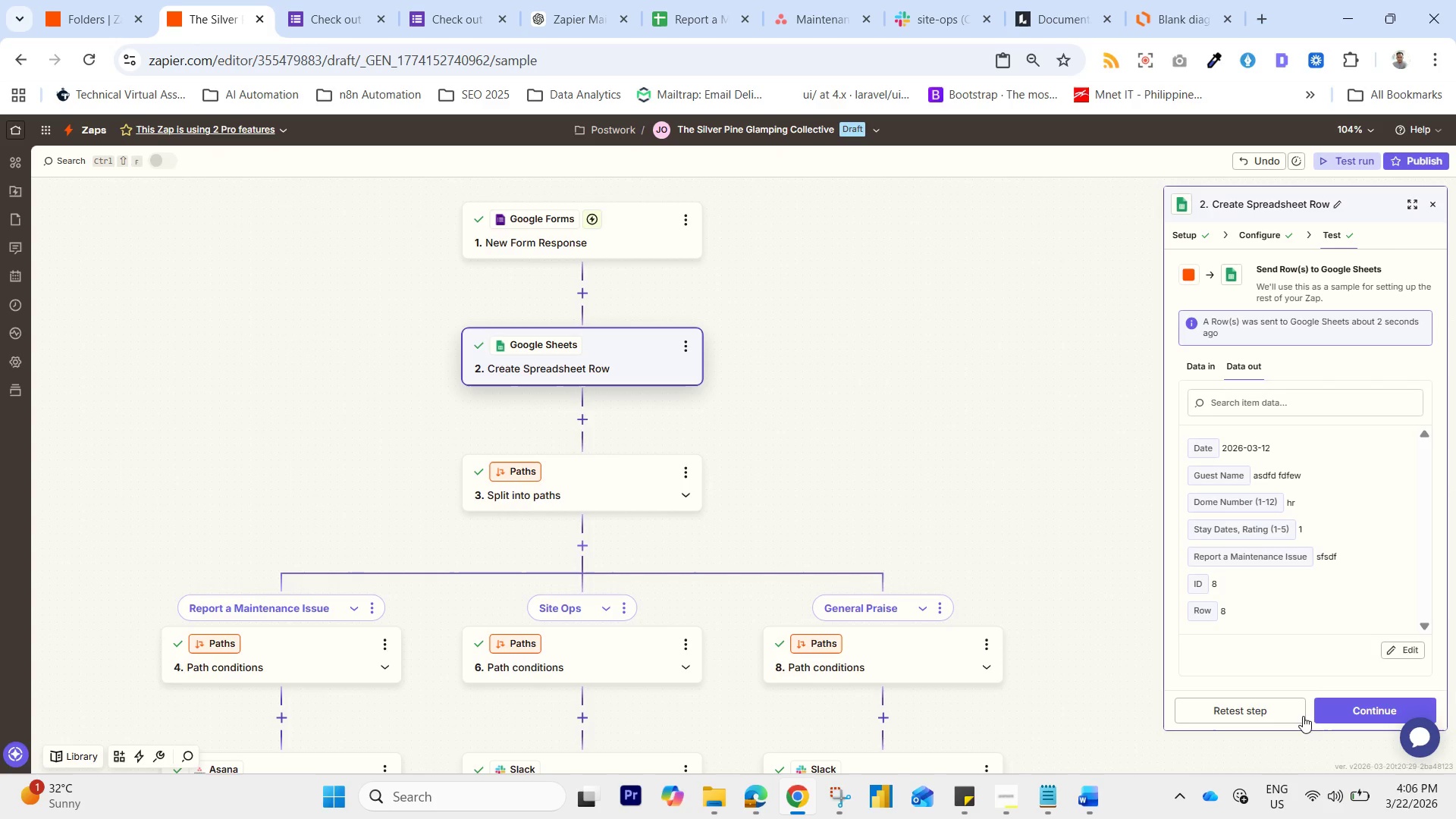 
wait(5.64)
 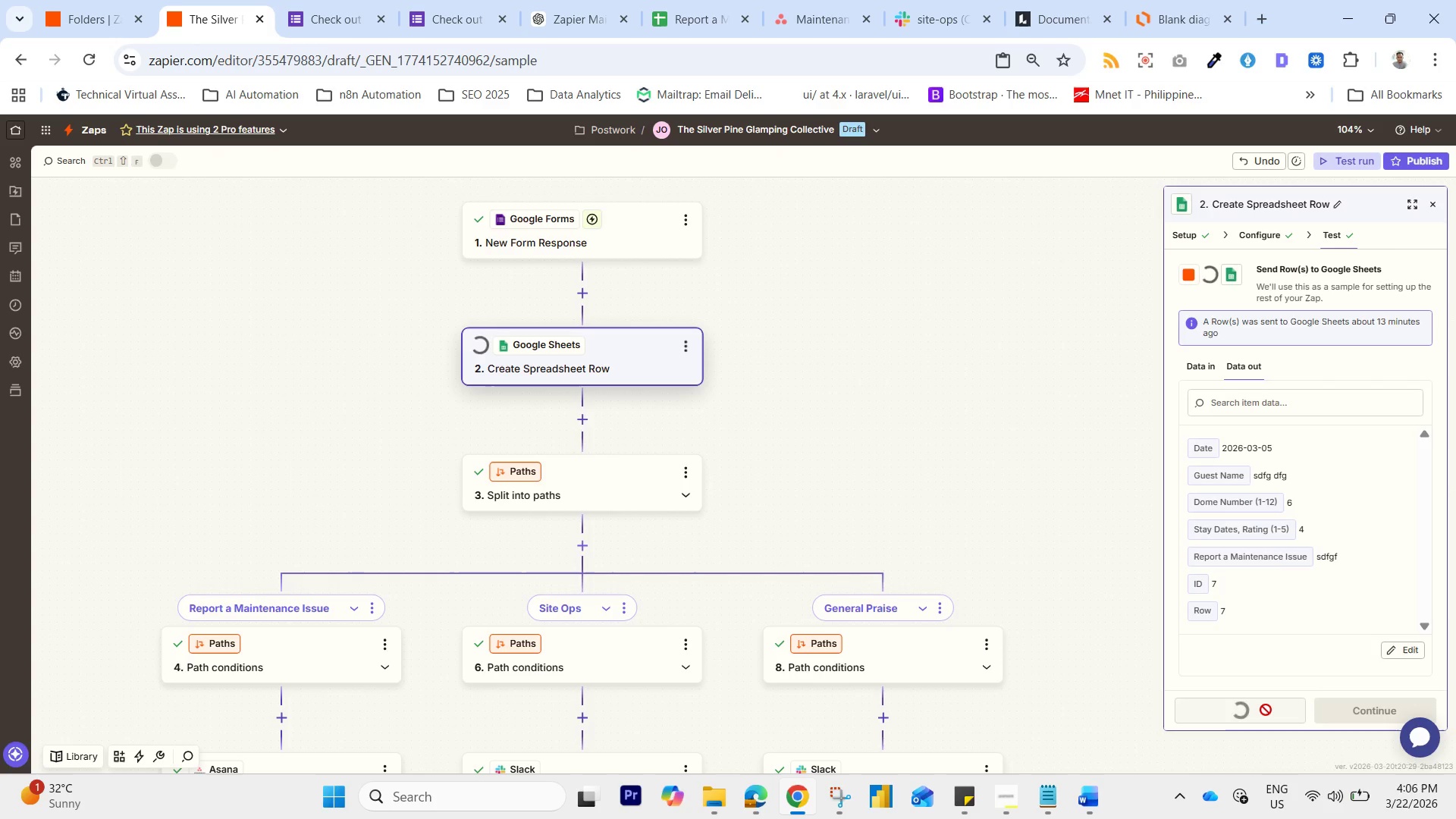 
left_click([1266, 704])
 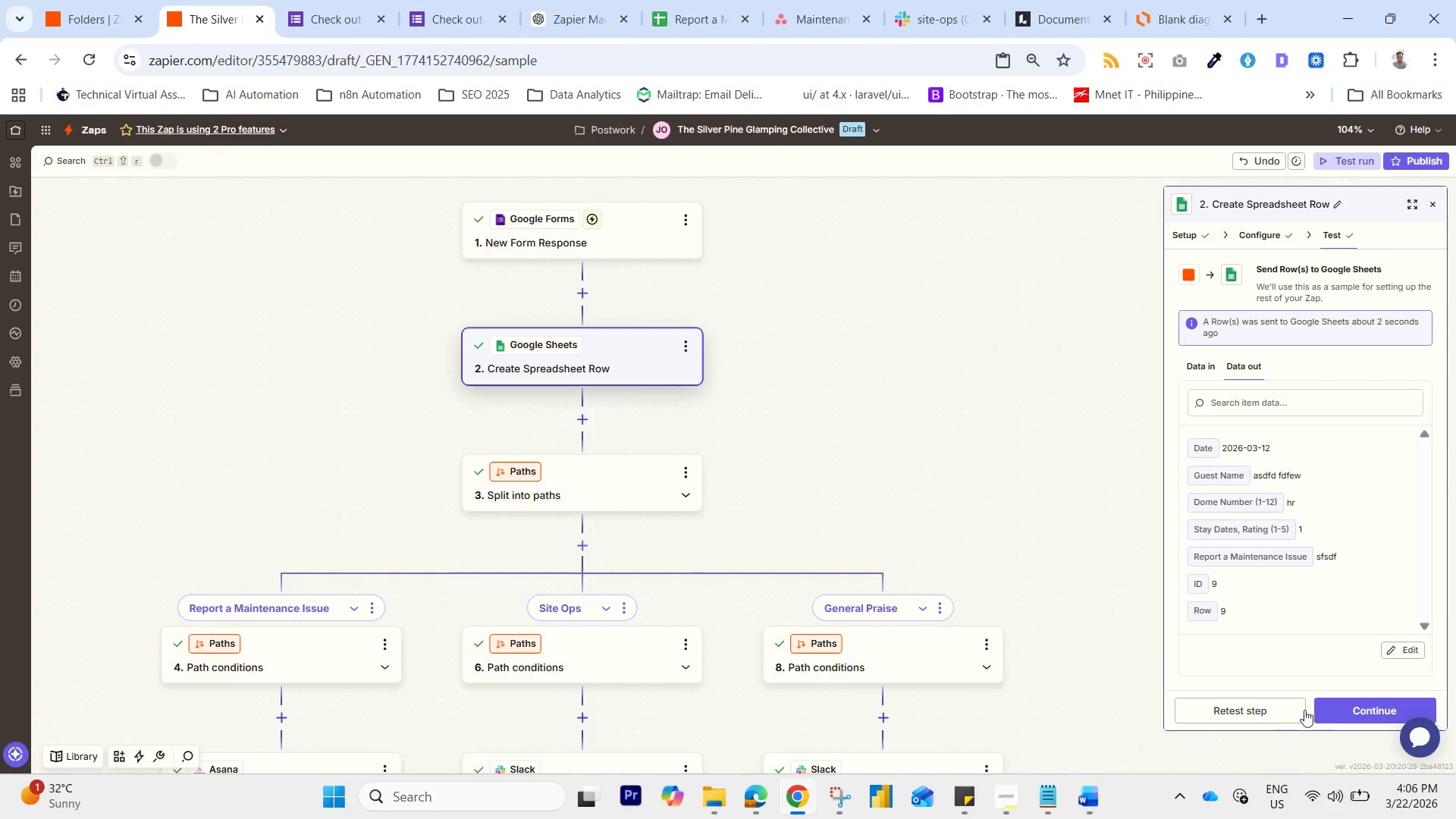 
left_click([1377, 702])
 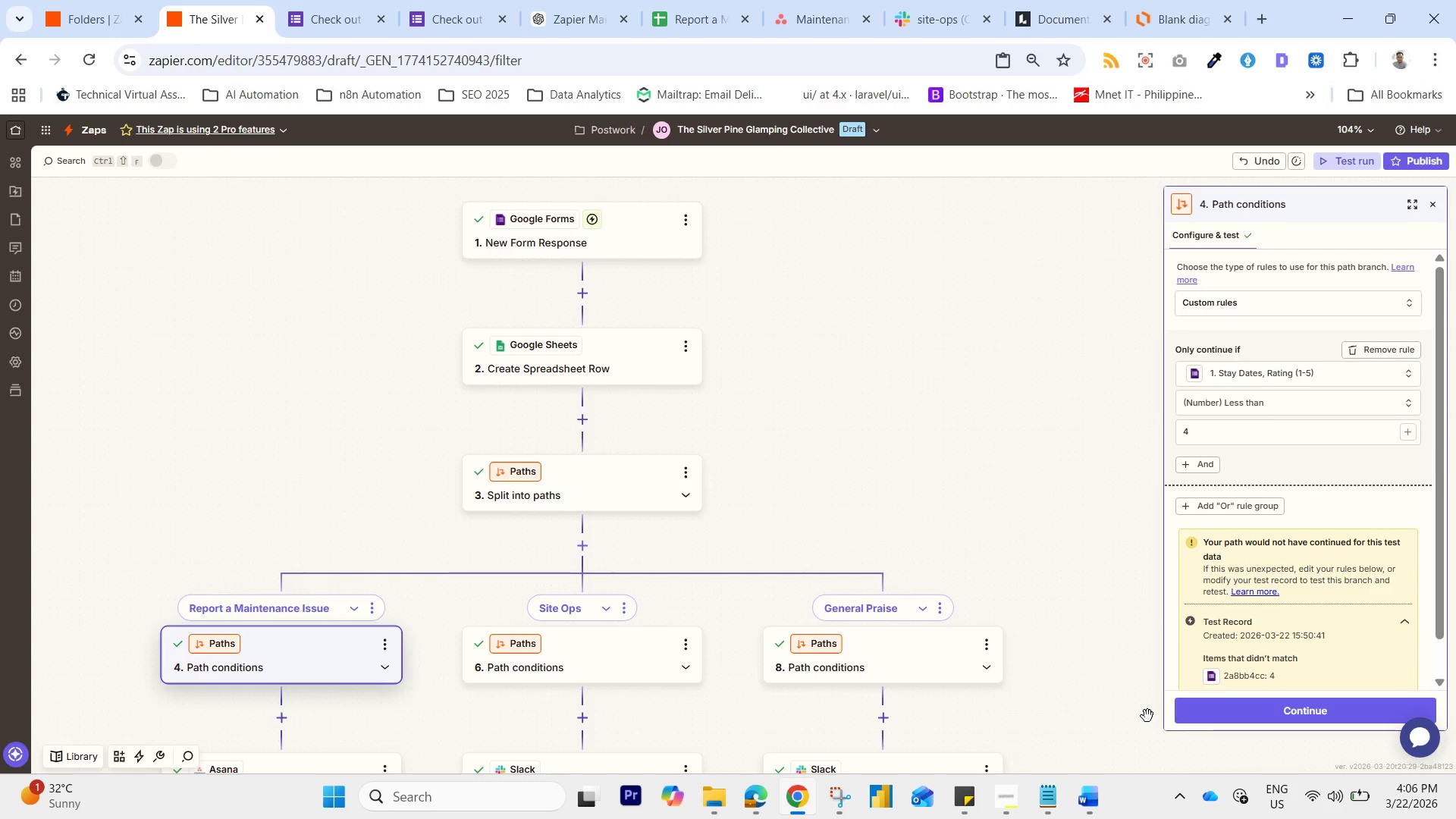 
wait(6.91)
 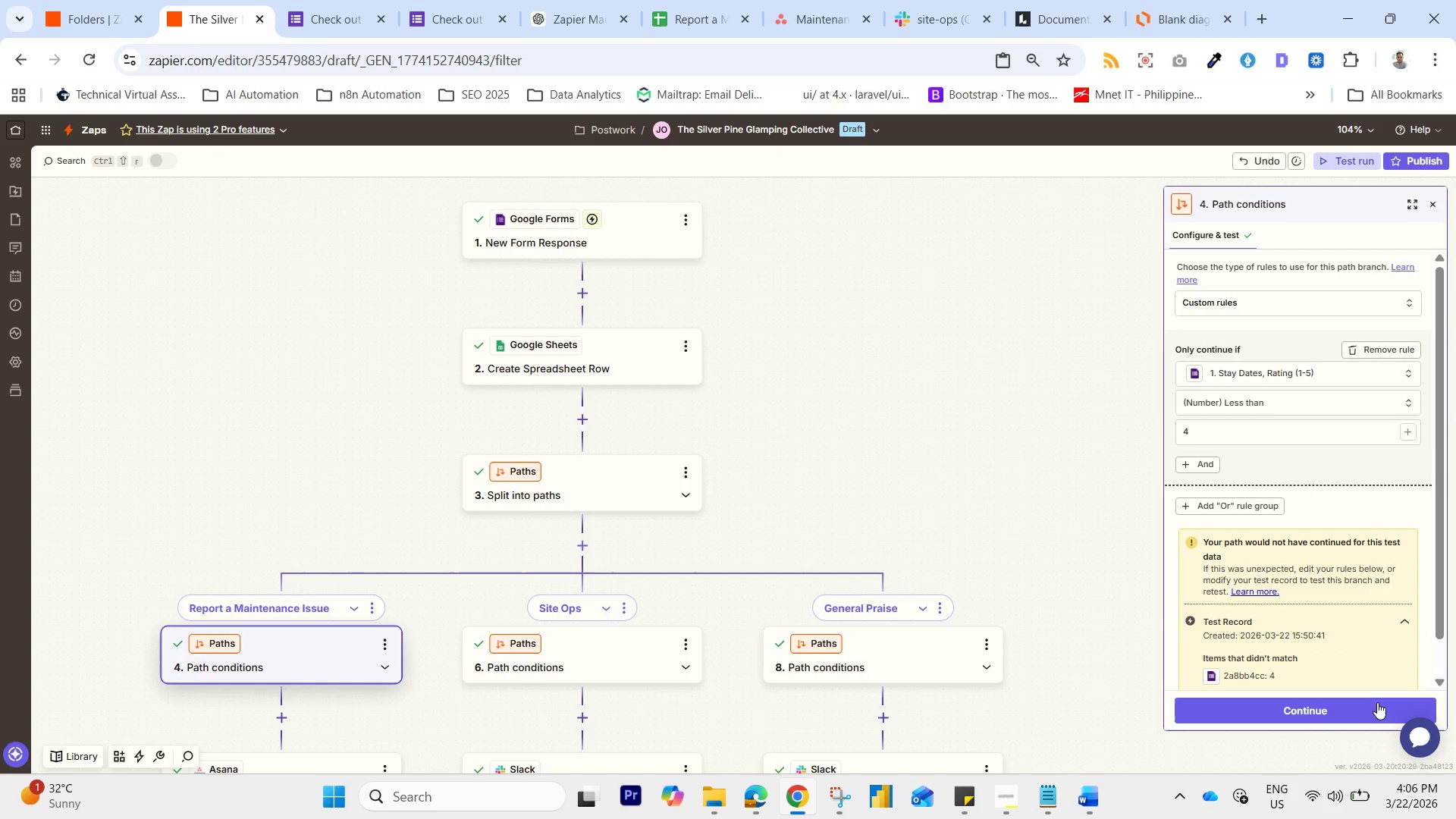 
scroll: coordinate [1238, 589], scroll_direction: down, amount: 3.0
 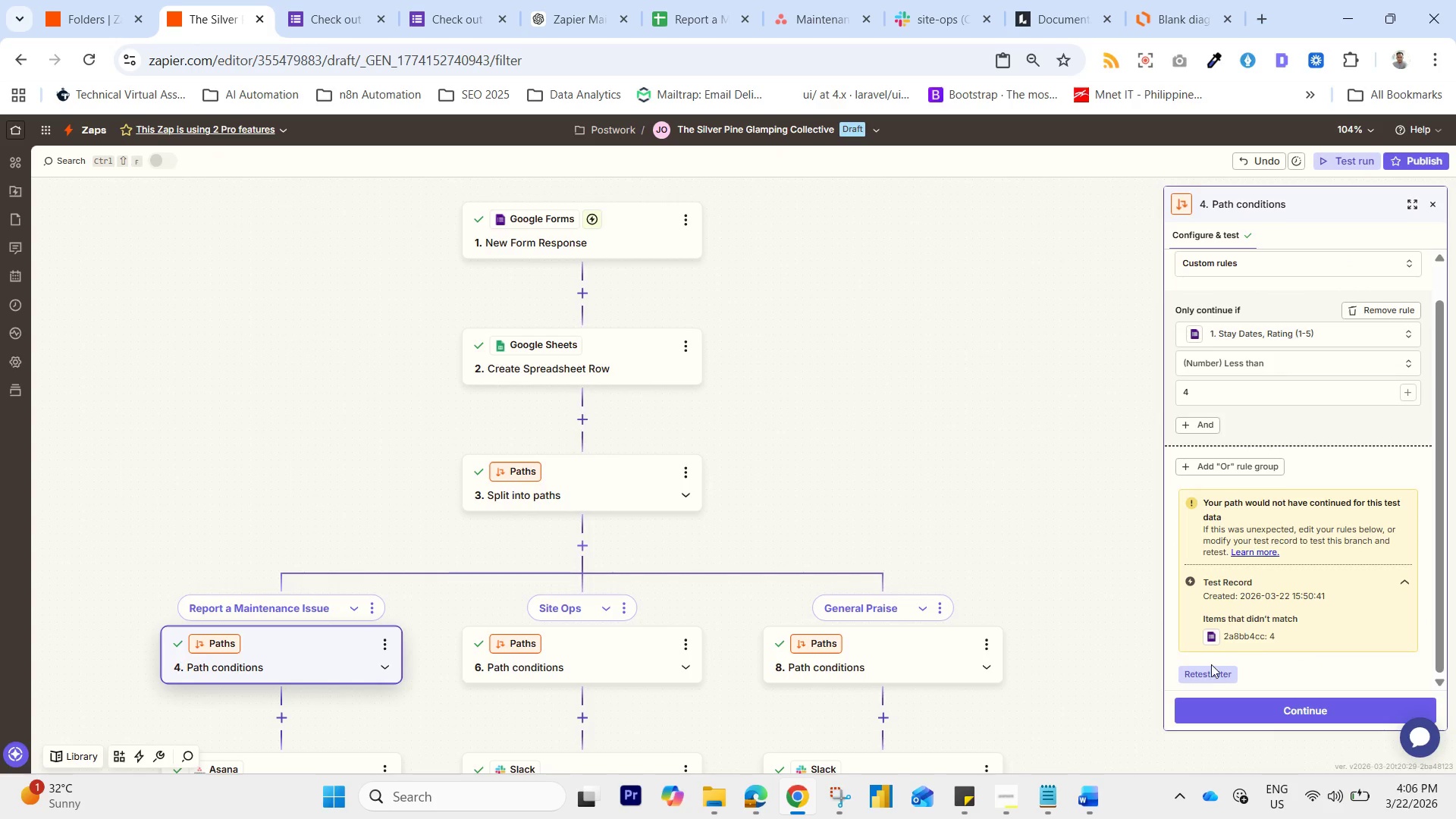 
left_click_drag(start_coordinate=[1205, 665], to_coordinate=[1200, 676])
 